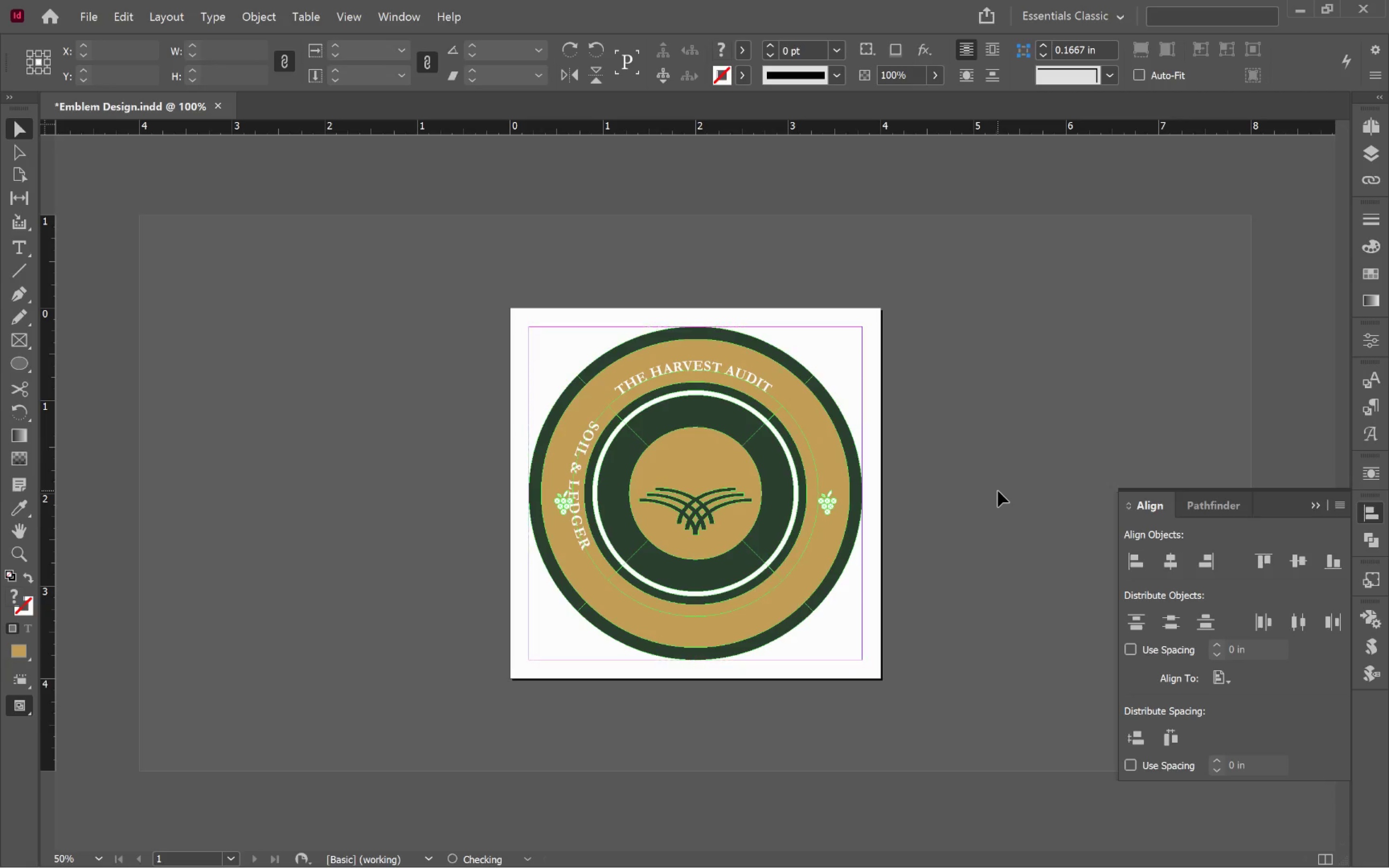 
hold_key(key=ShiftLeft, duration=1.72)
 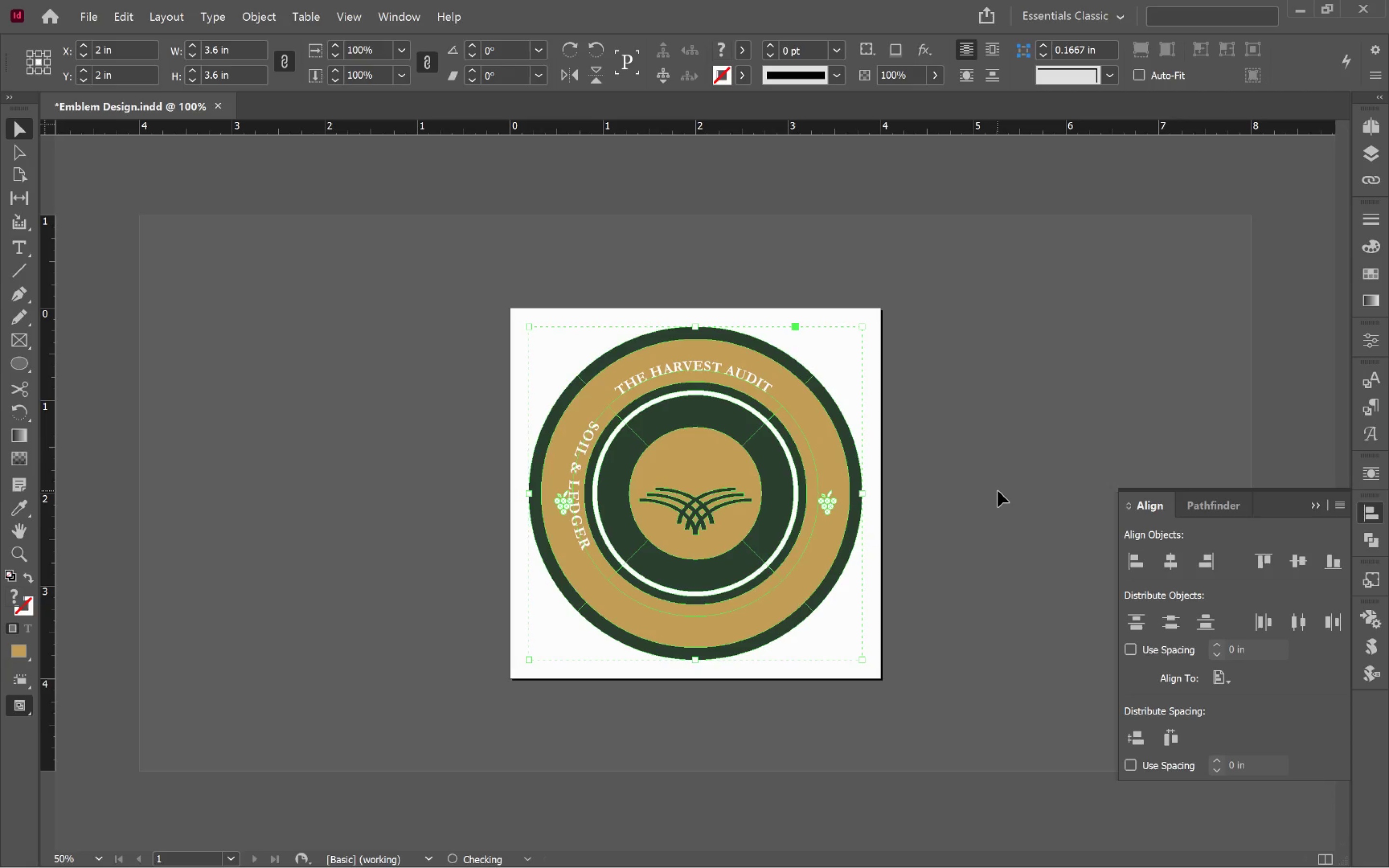 
left_click([998, 491])
 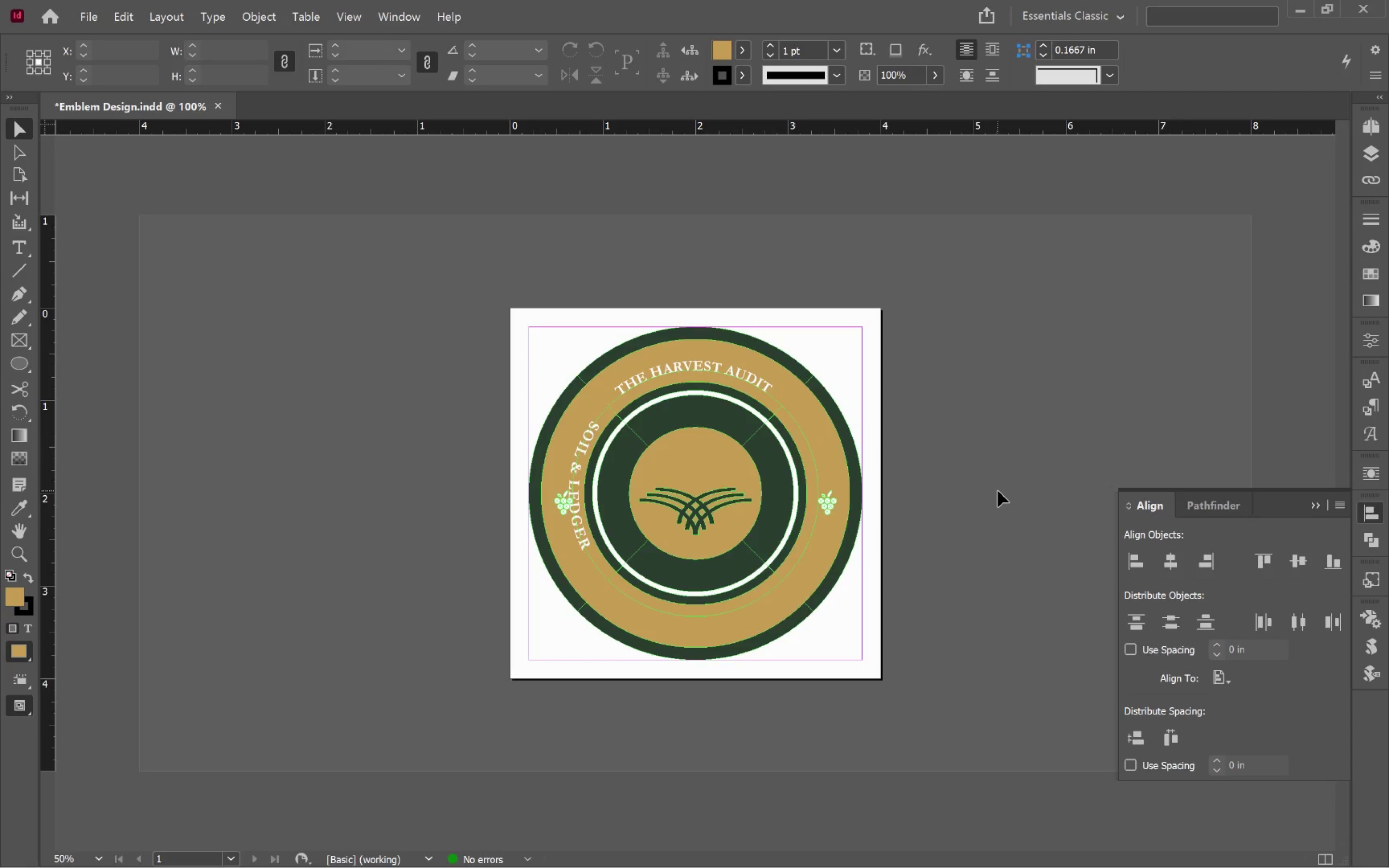 
key(Control+Z)
 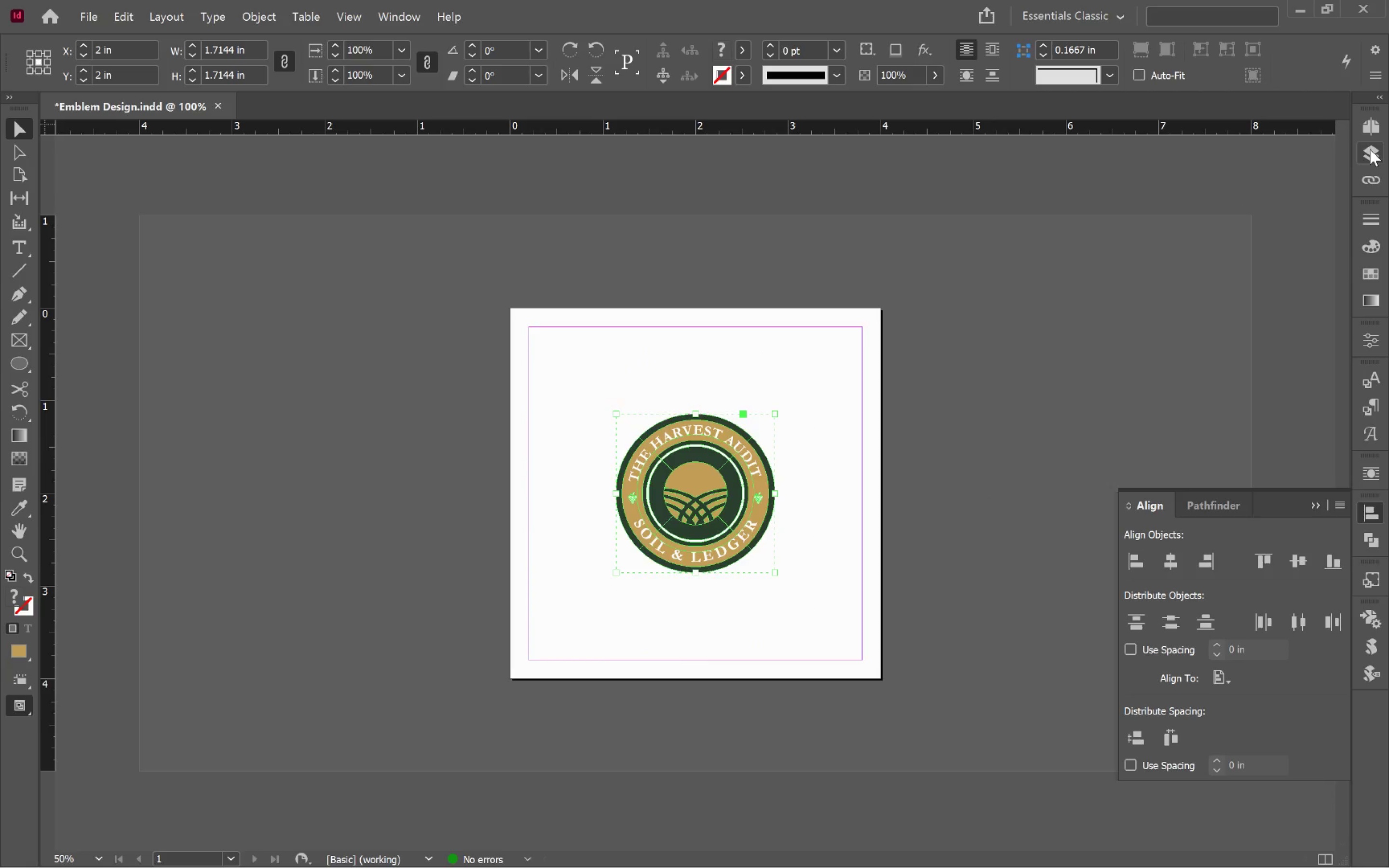 
left_click([1375, 124])
 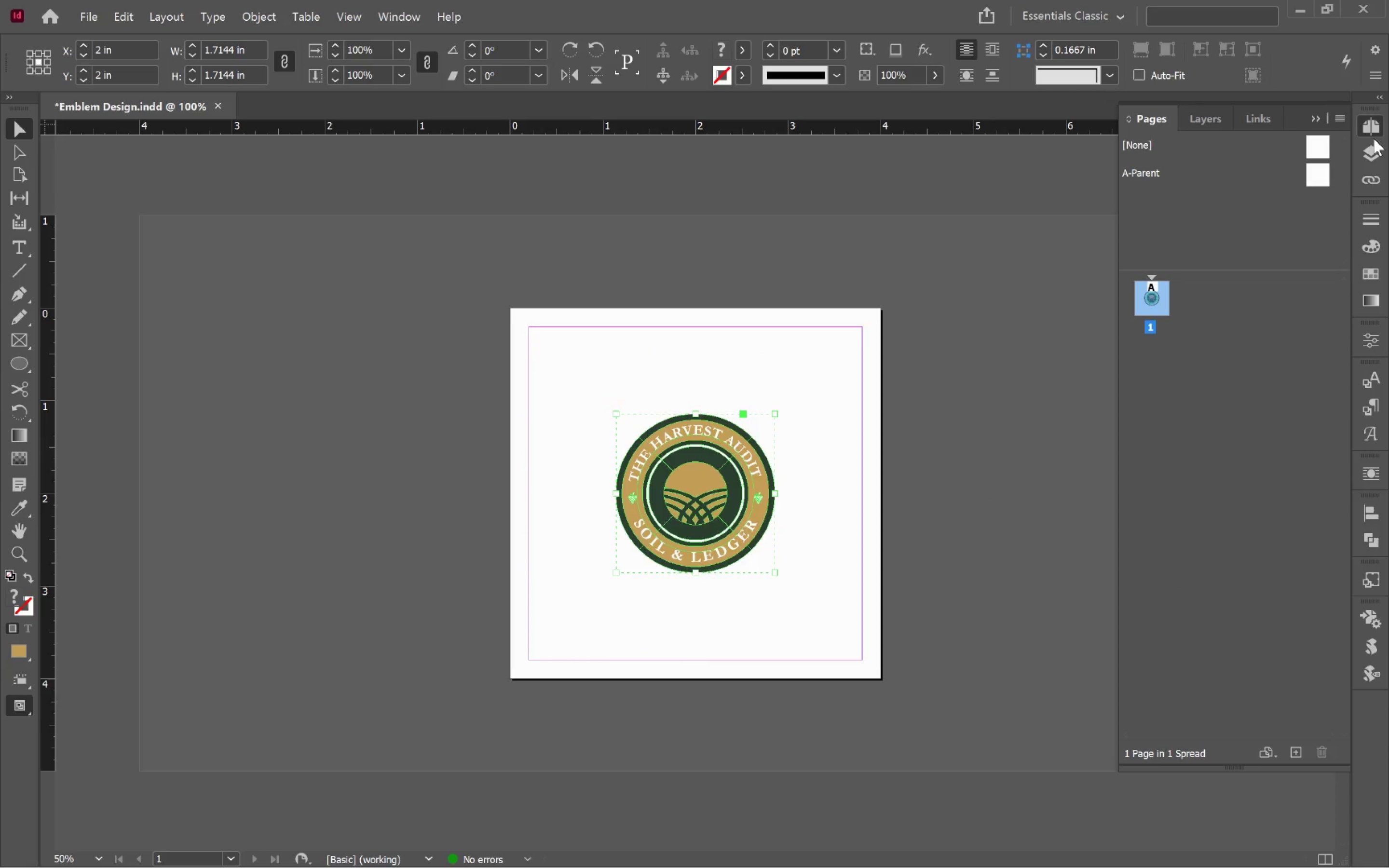 
left_click([1372, 147])
 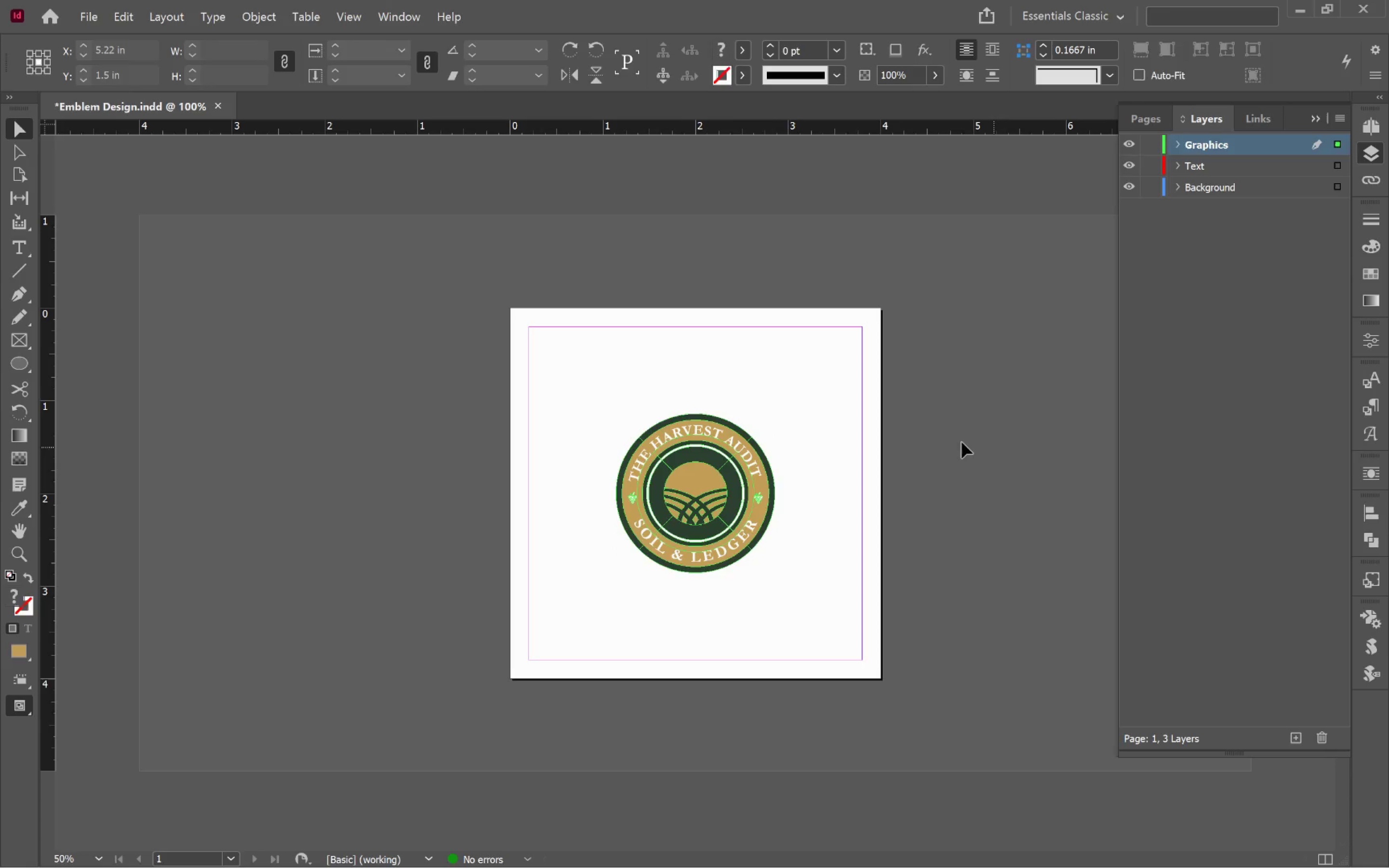 
left_click([702, 501])
 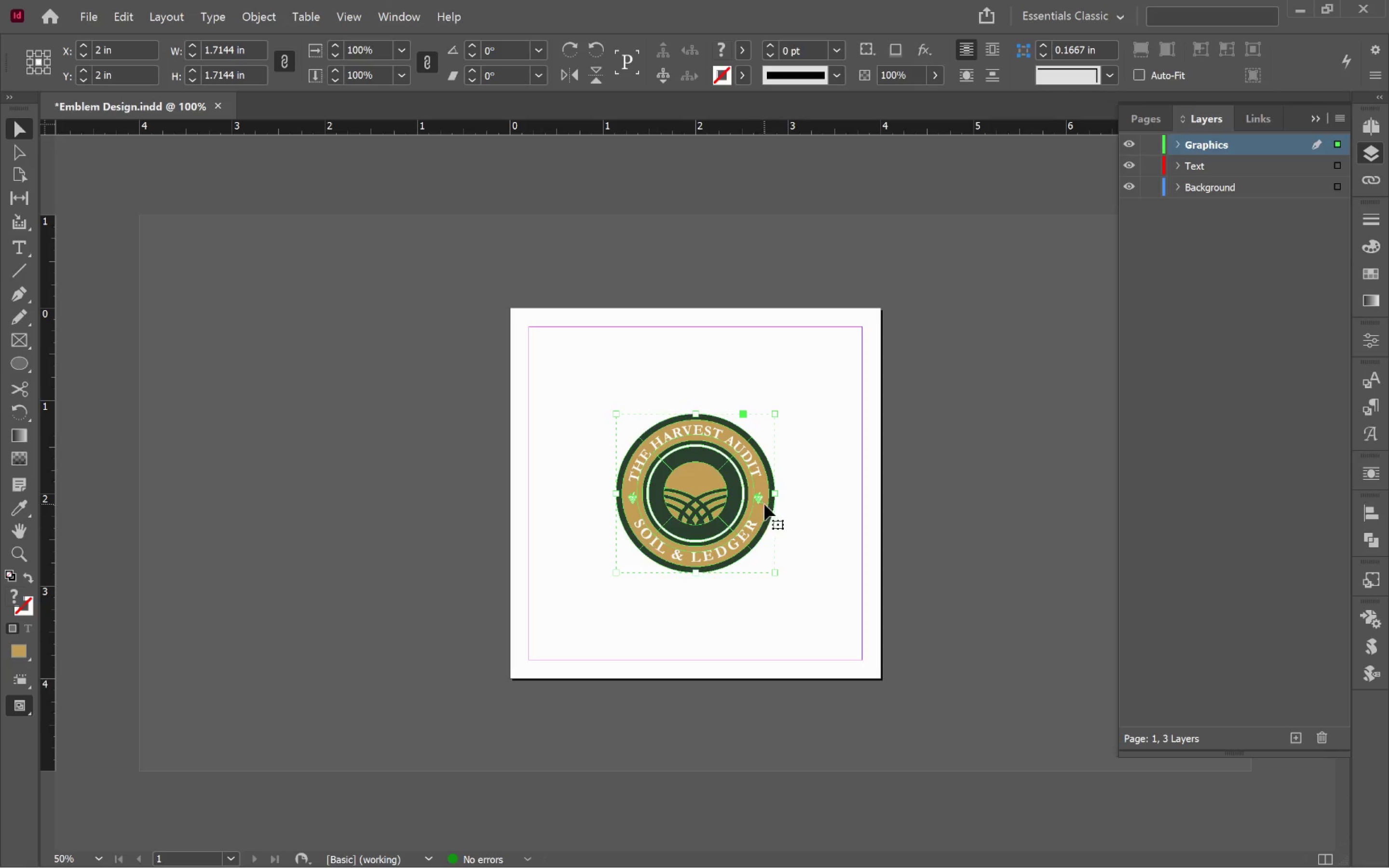 
left_click_drag(start_coordinate=[776, 494], to_coordinate=[843, 500])
 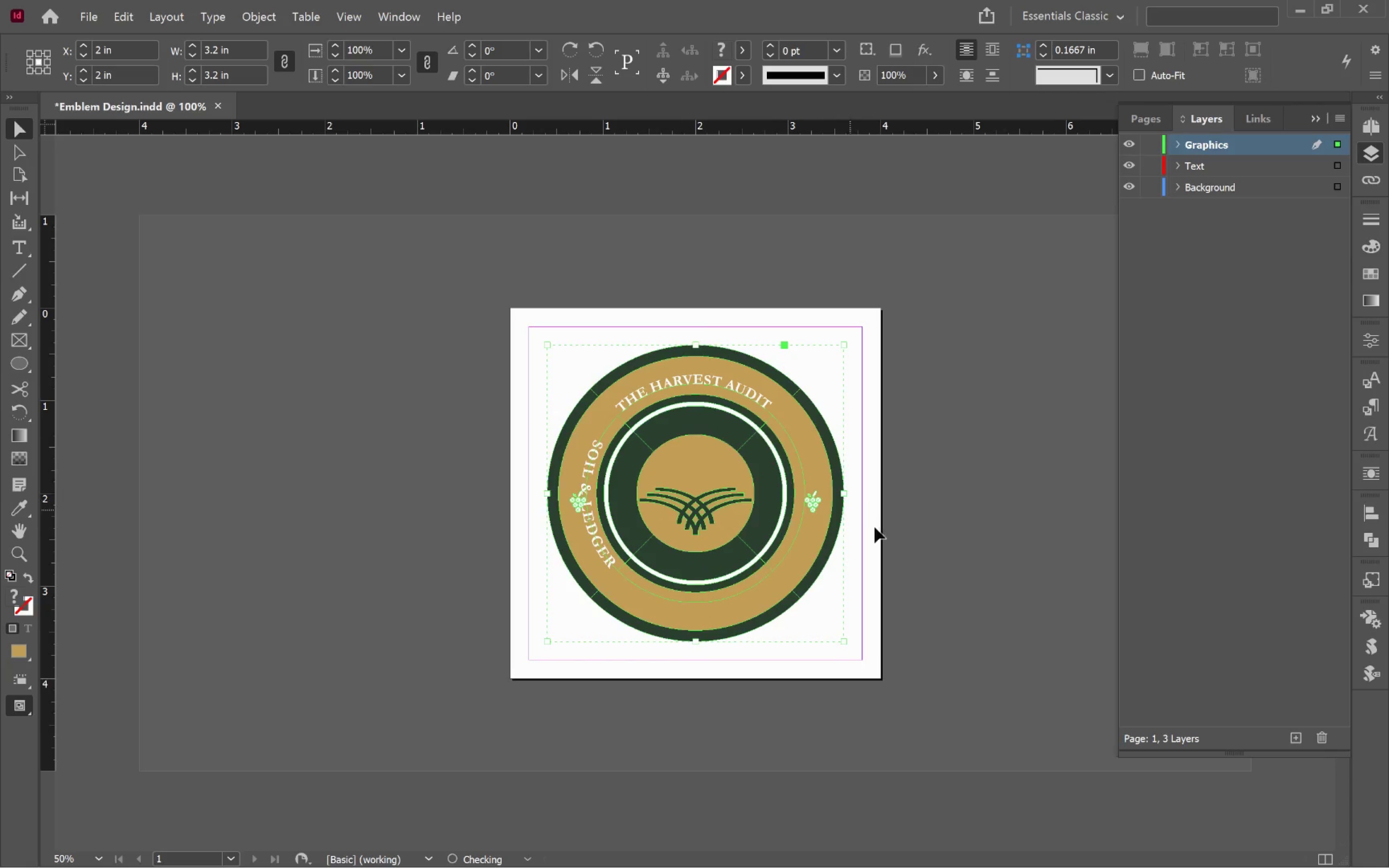 
hold_key(key=AltLeft, duration=0.67)
 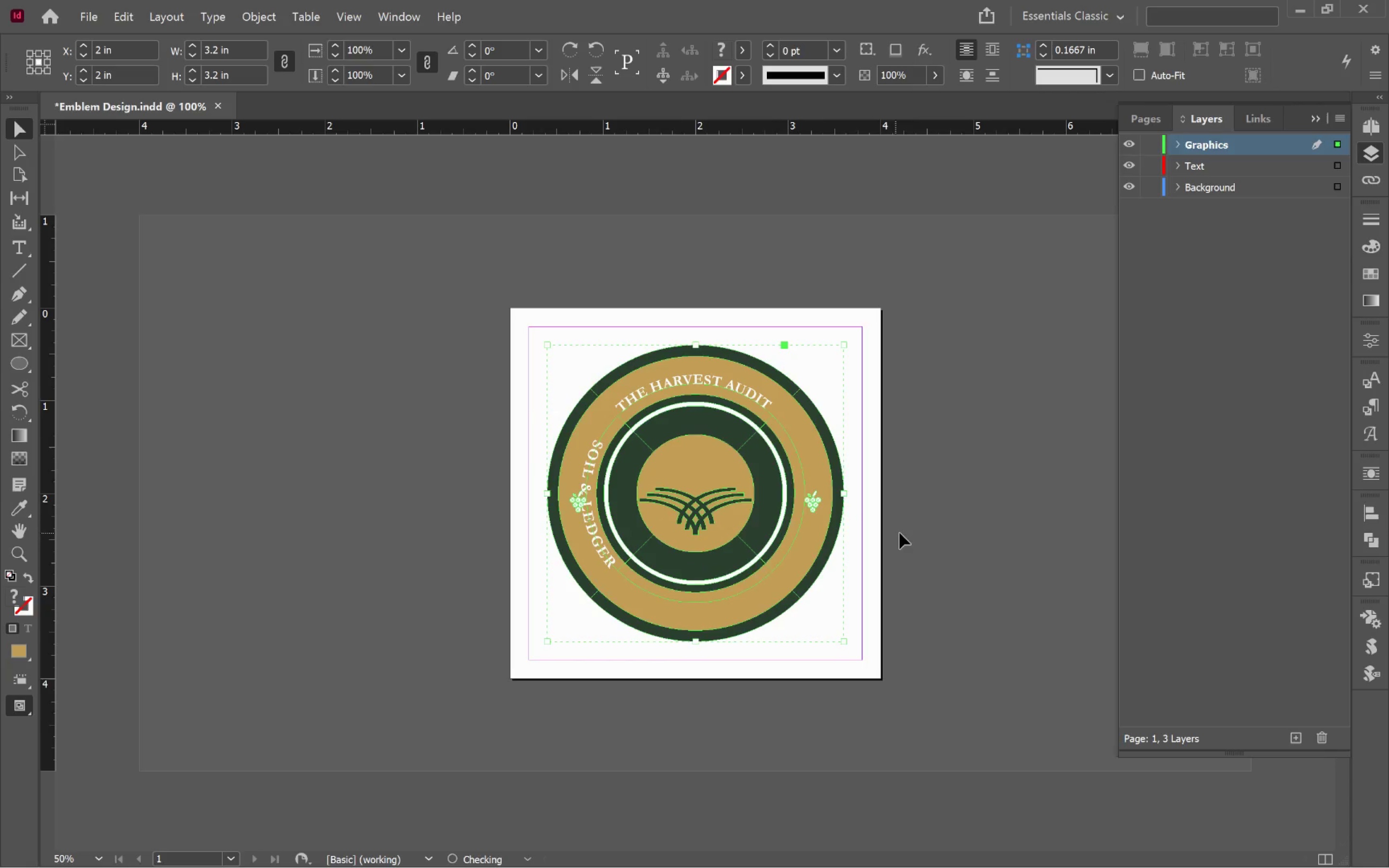 
hold_key(key=ShiftLeft, duration=0.61)
 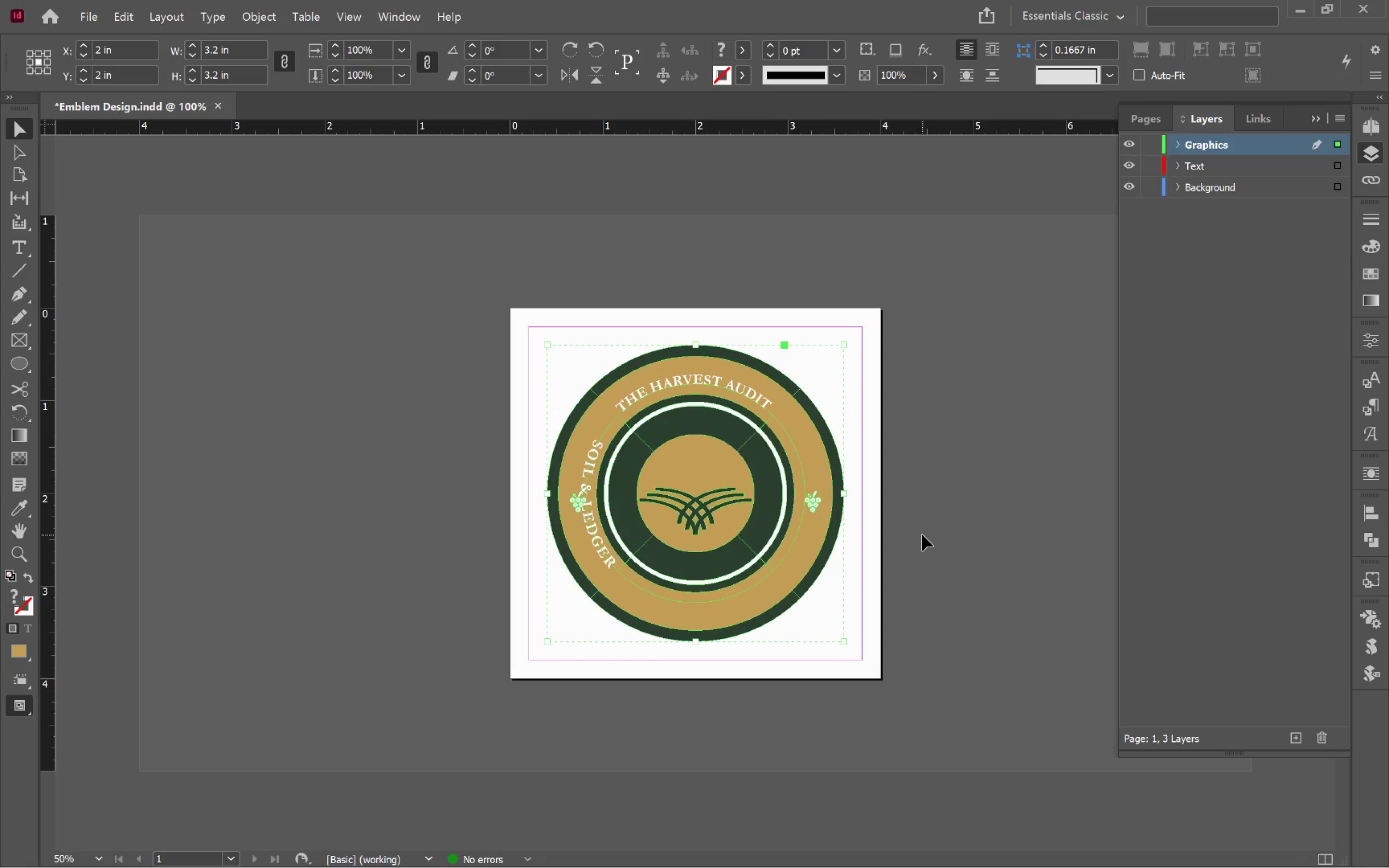 
key(Control+Z)
 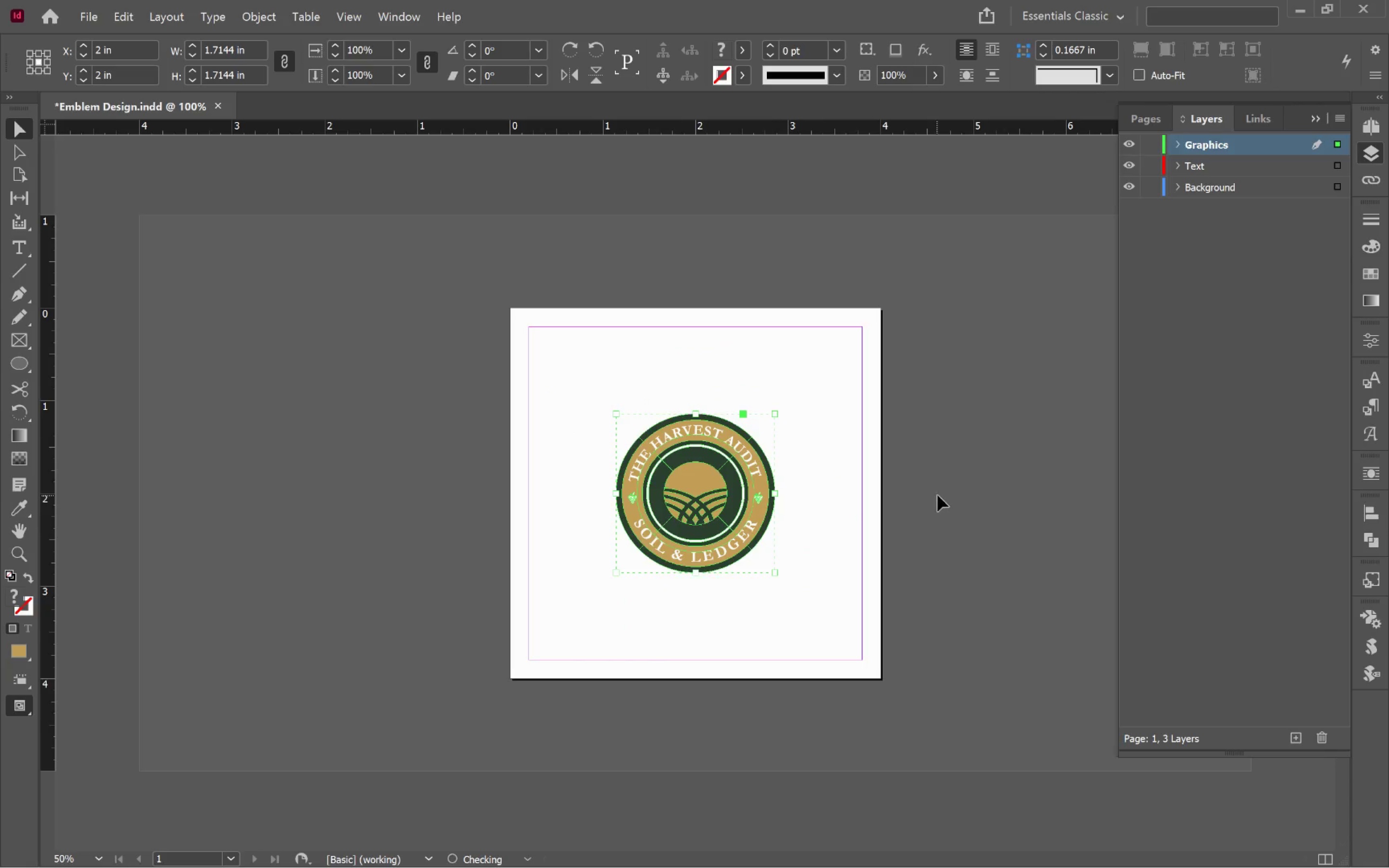 
left_click([938, 495])
 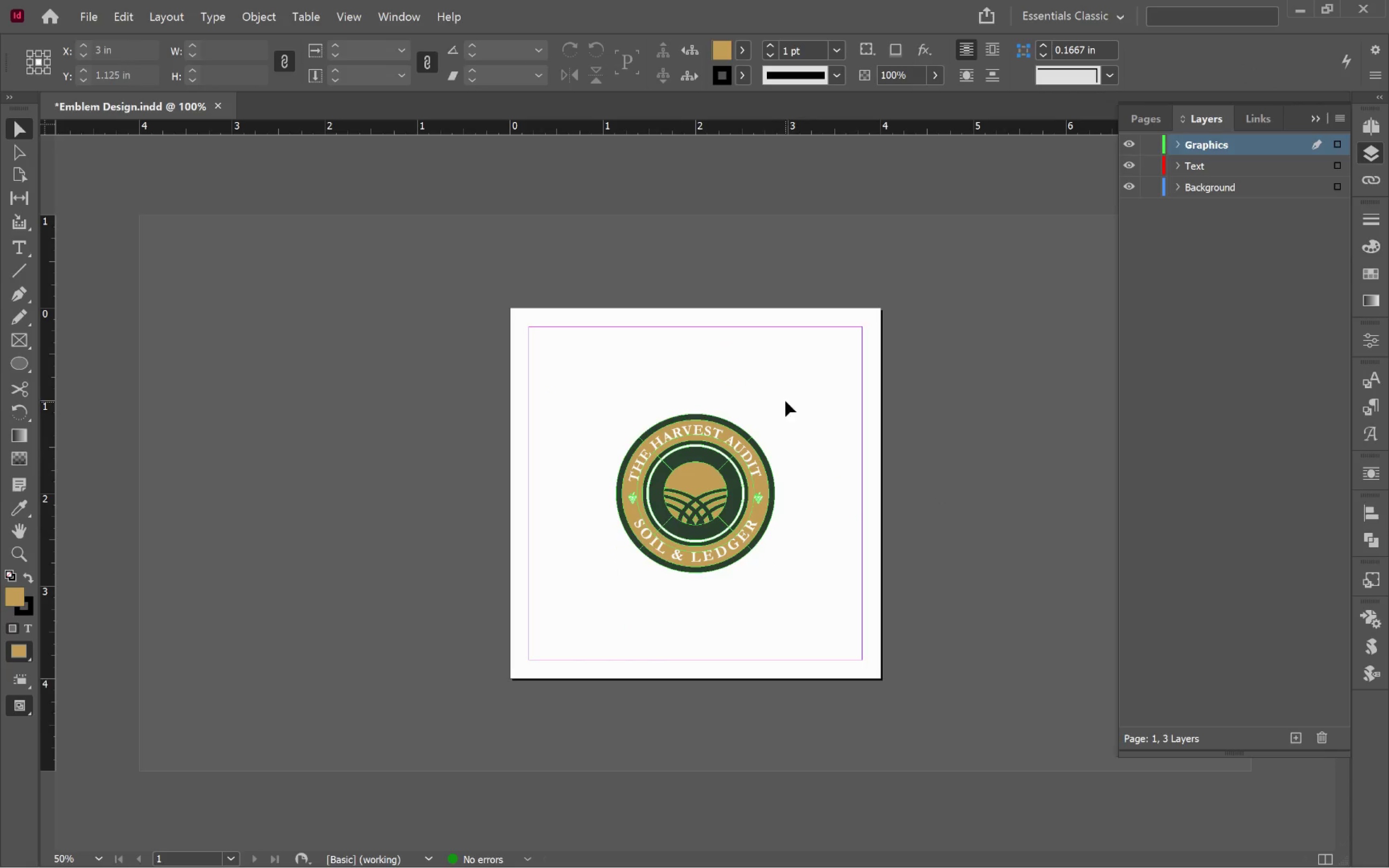 
left_click_drag(start_coordinate=[790, 396], to_coordinate=[604, 595])
 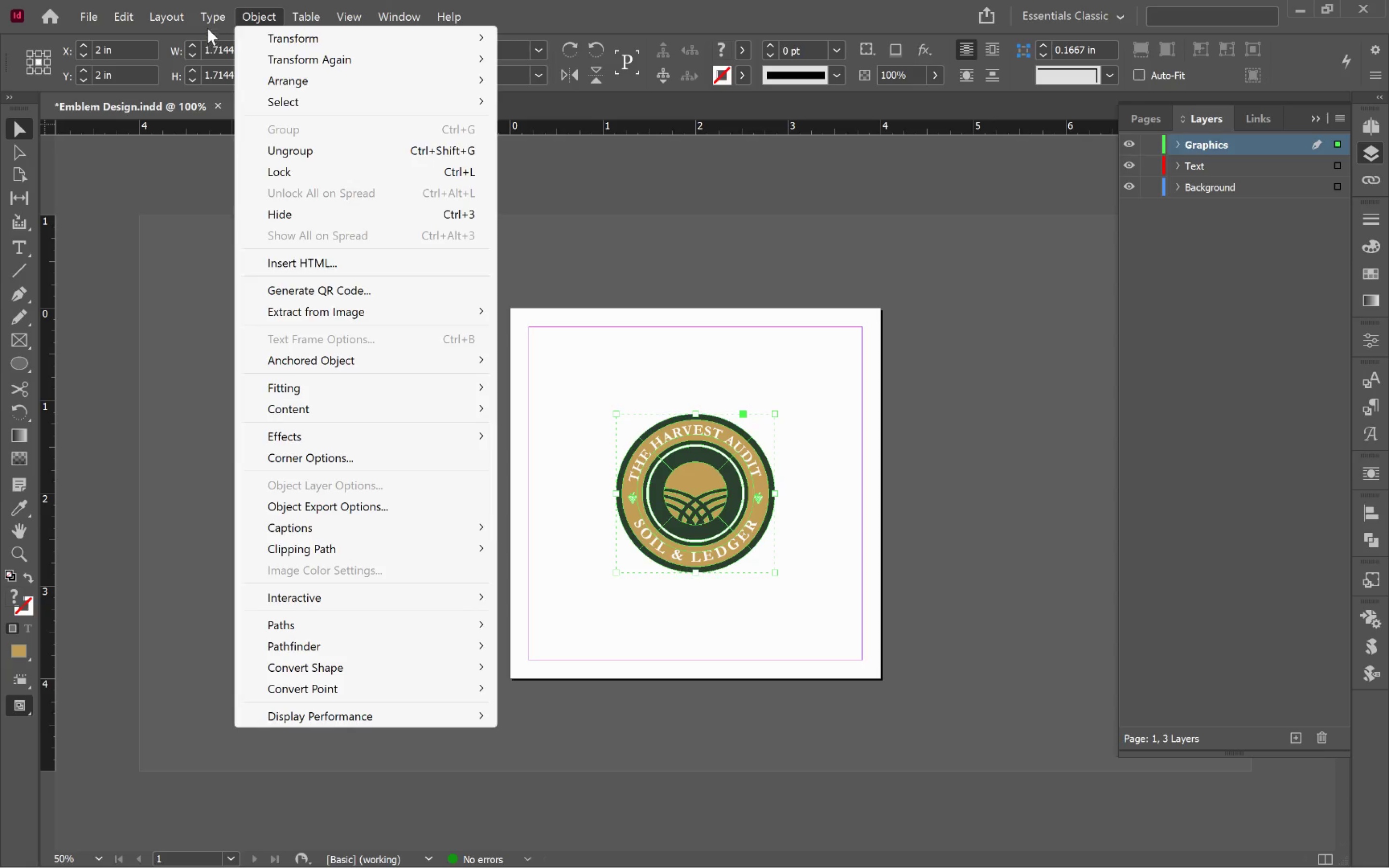 
wait(21.28)
 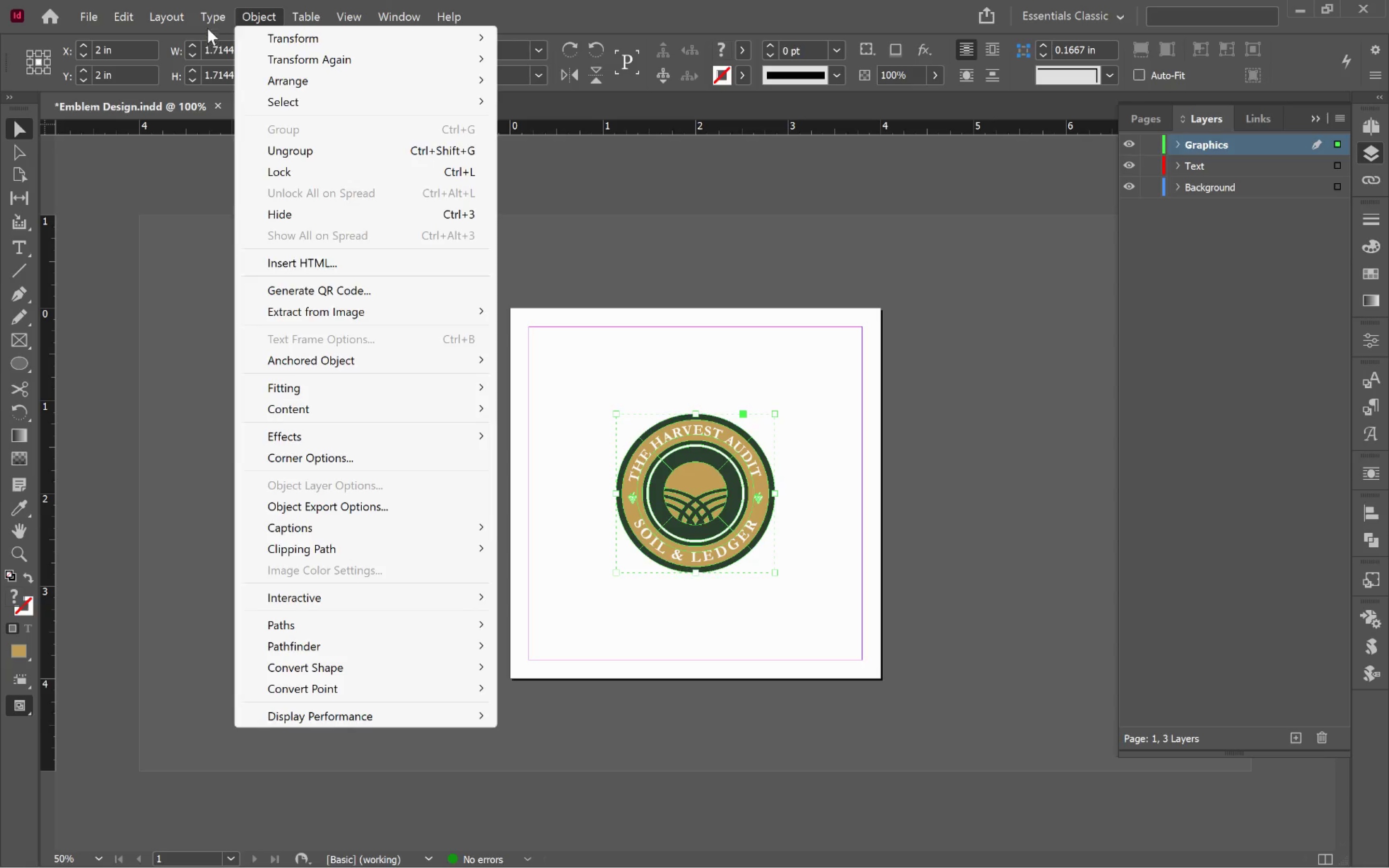 
left_click([873, 457])
 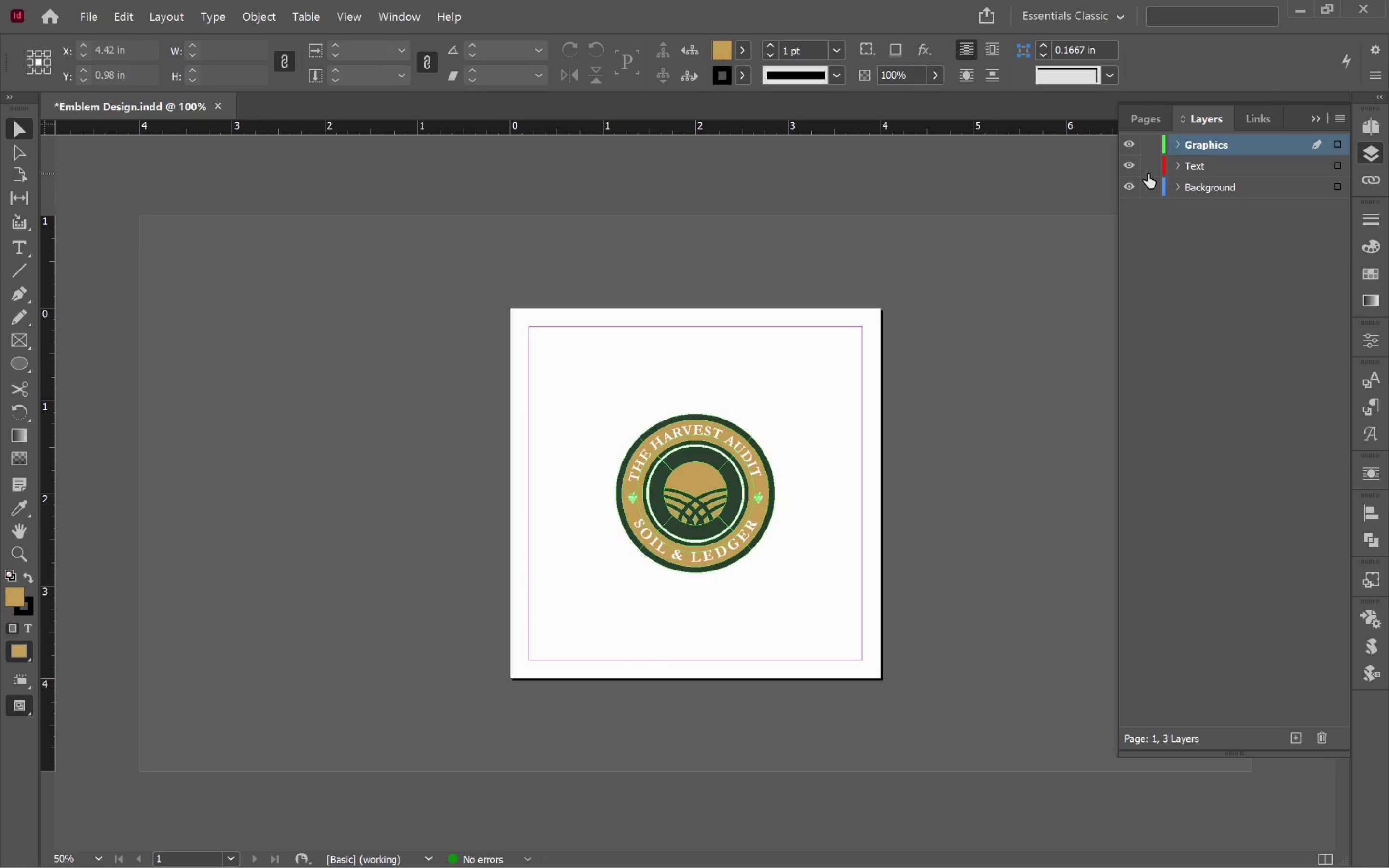 
left_click([1132, 183])
 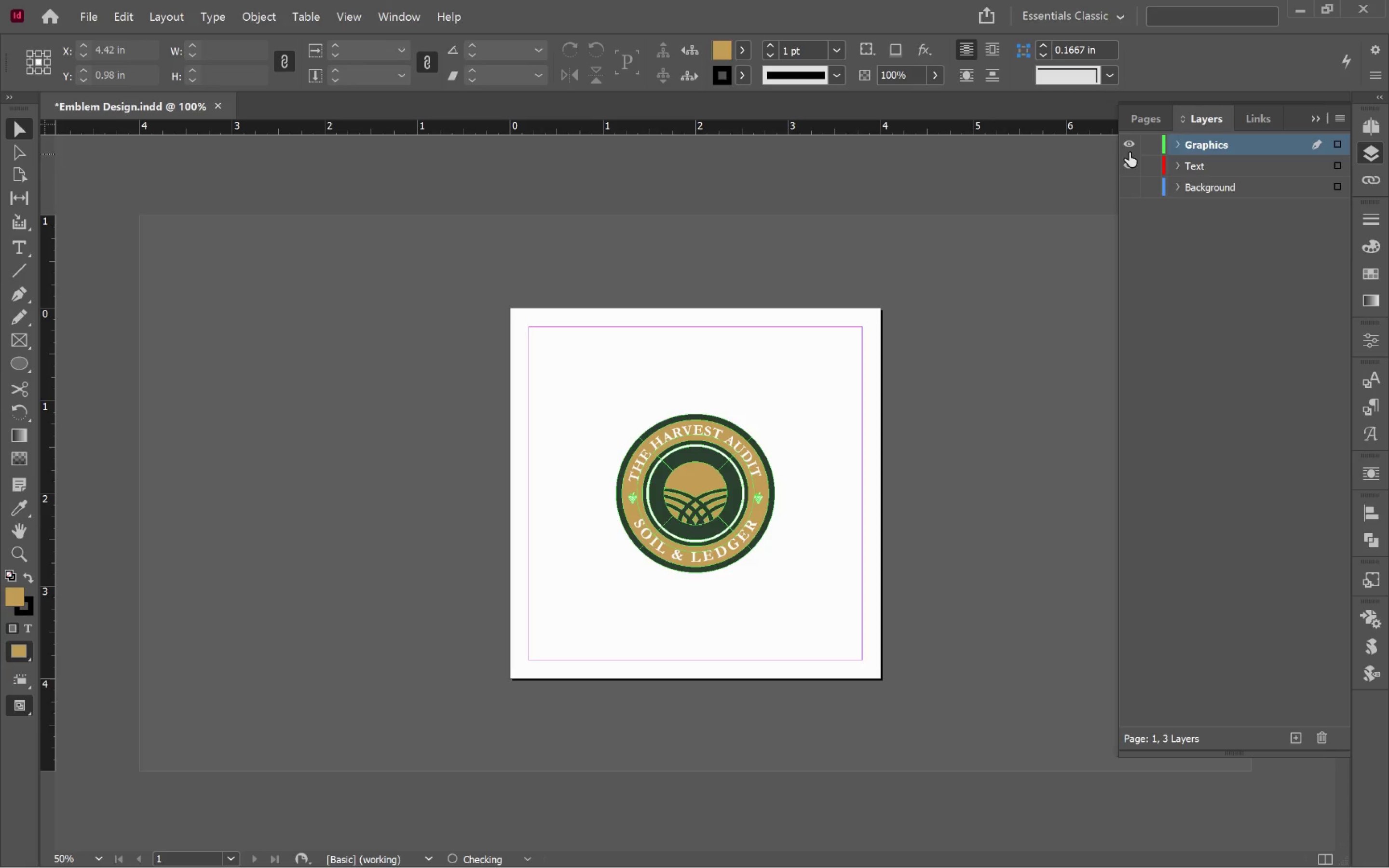 
left_click([1130, 148])
 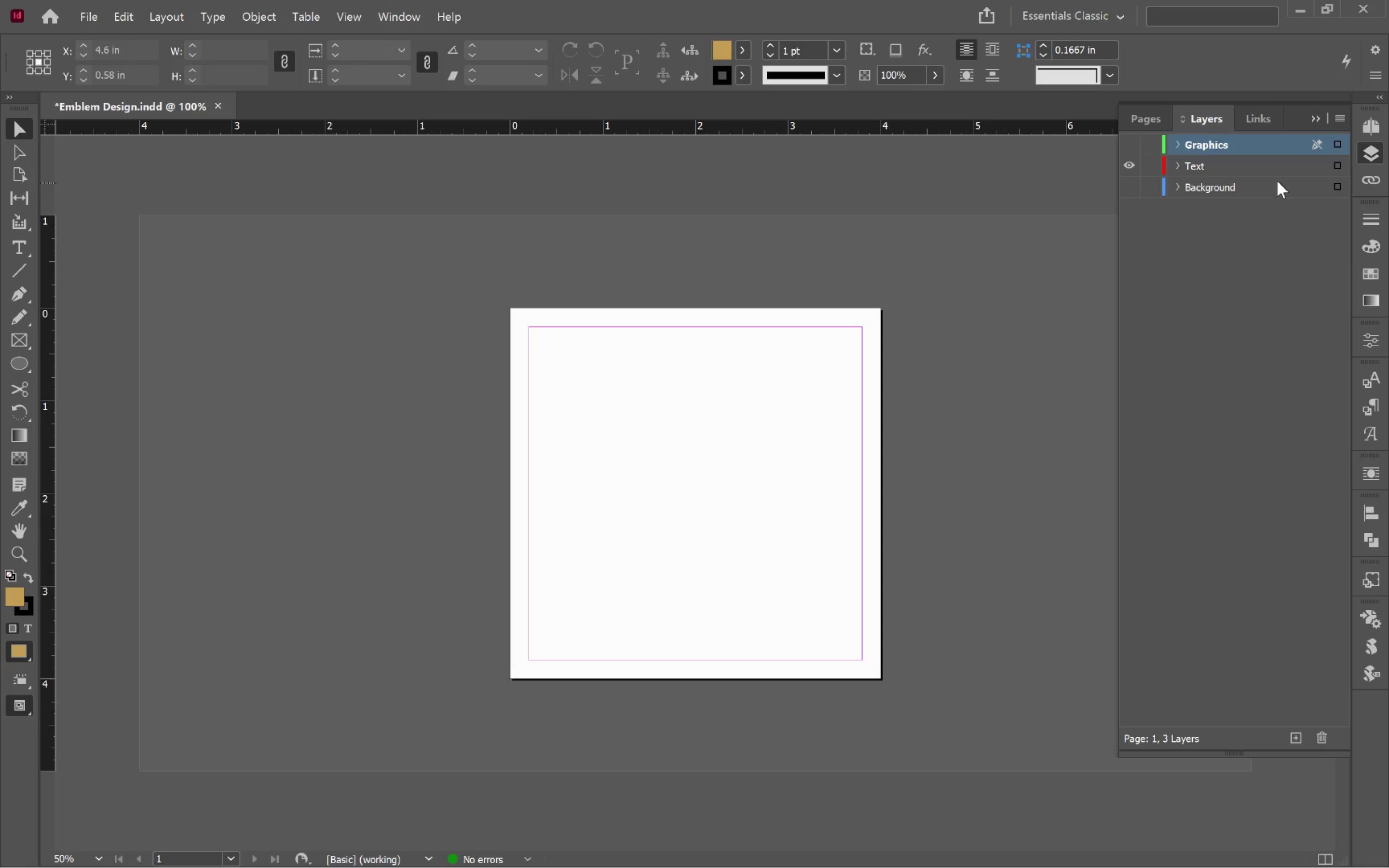 
left_click([1209, 167])
 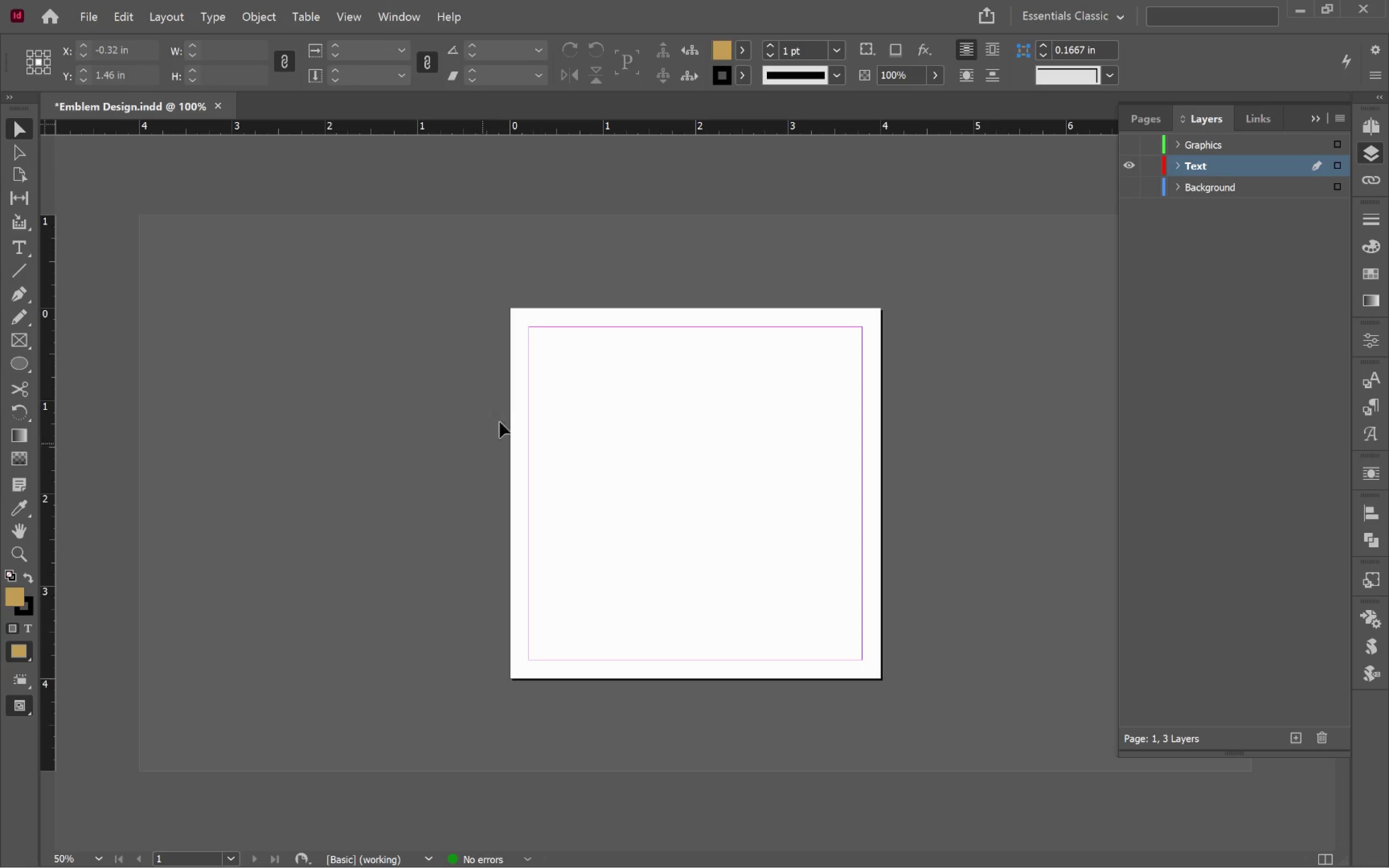 
left_click_drag(start_coordinate=[594, 328], to_coordinate=[914, 679])
 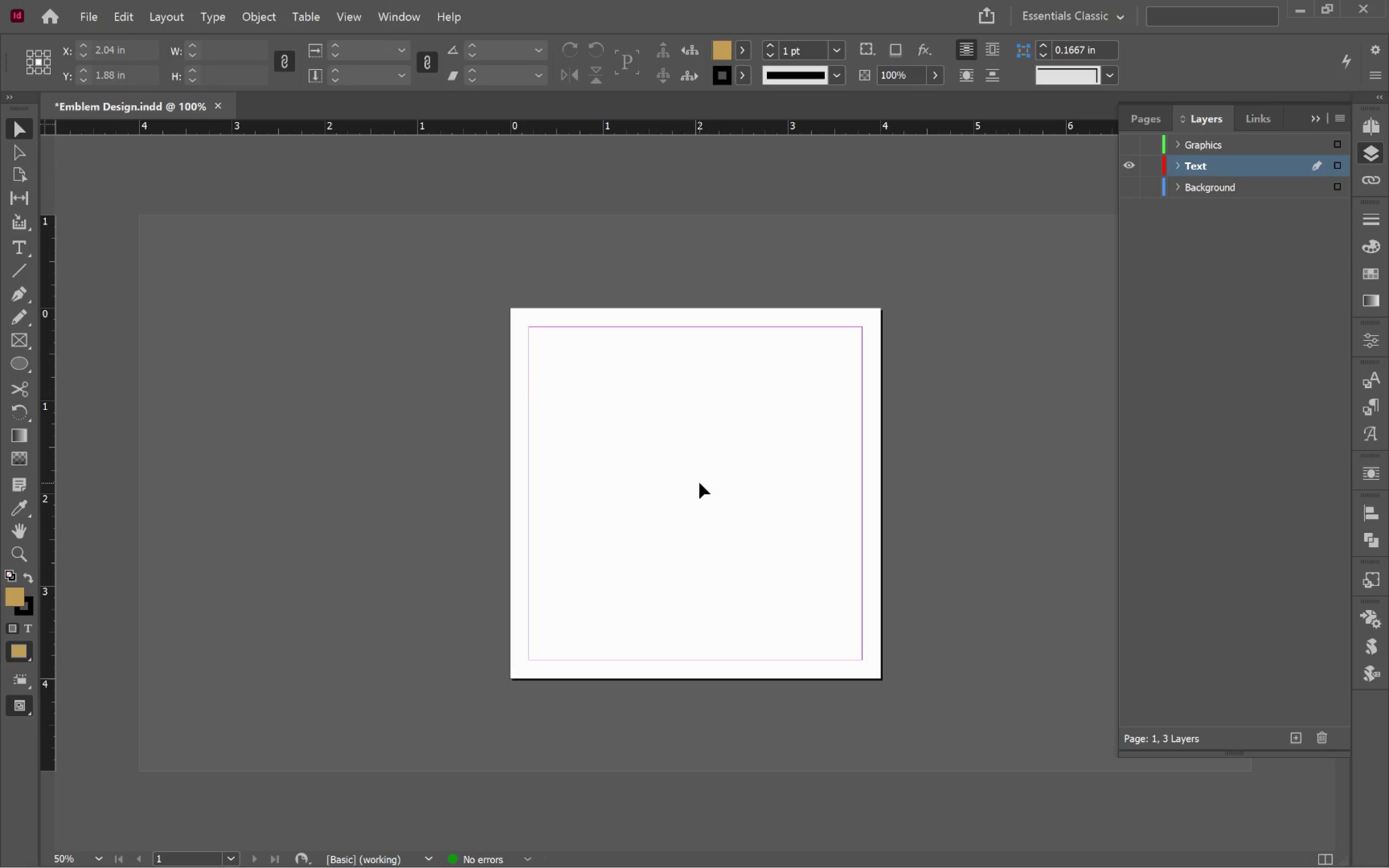 
type(vww)
 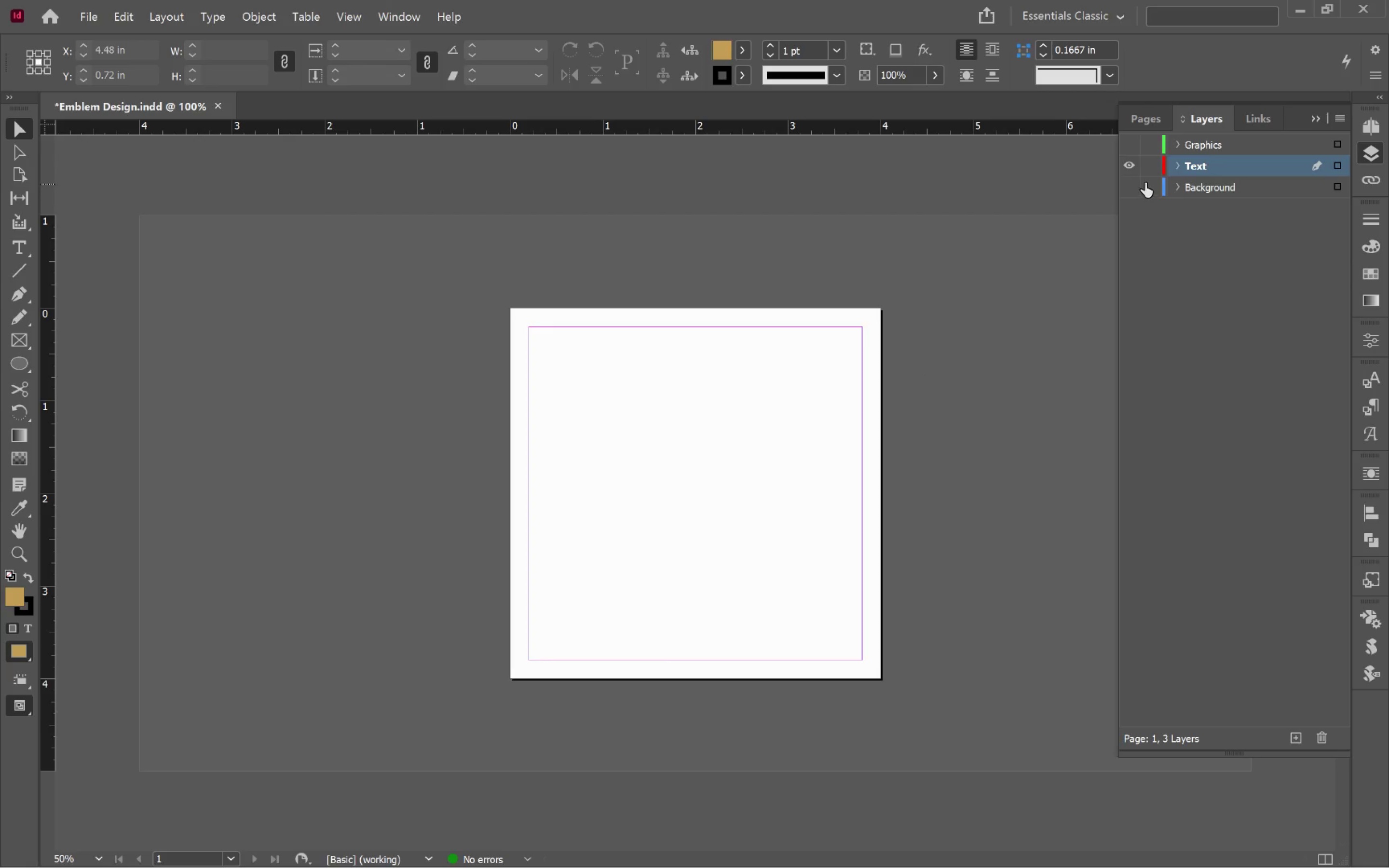 
left_click_drag(start_coordinate=[1132, 187], to_coordinate=[1129, 129])
 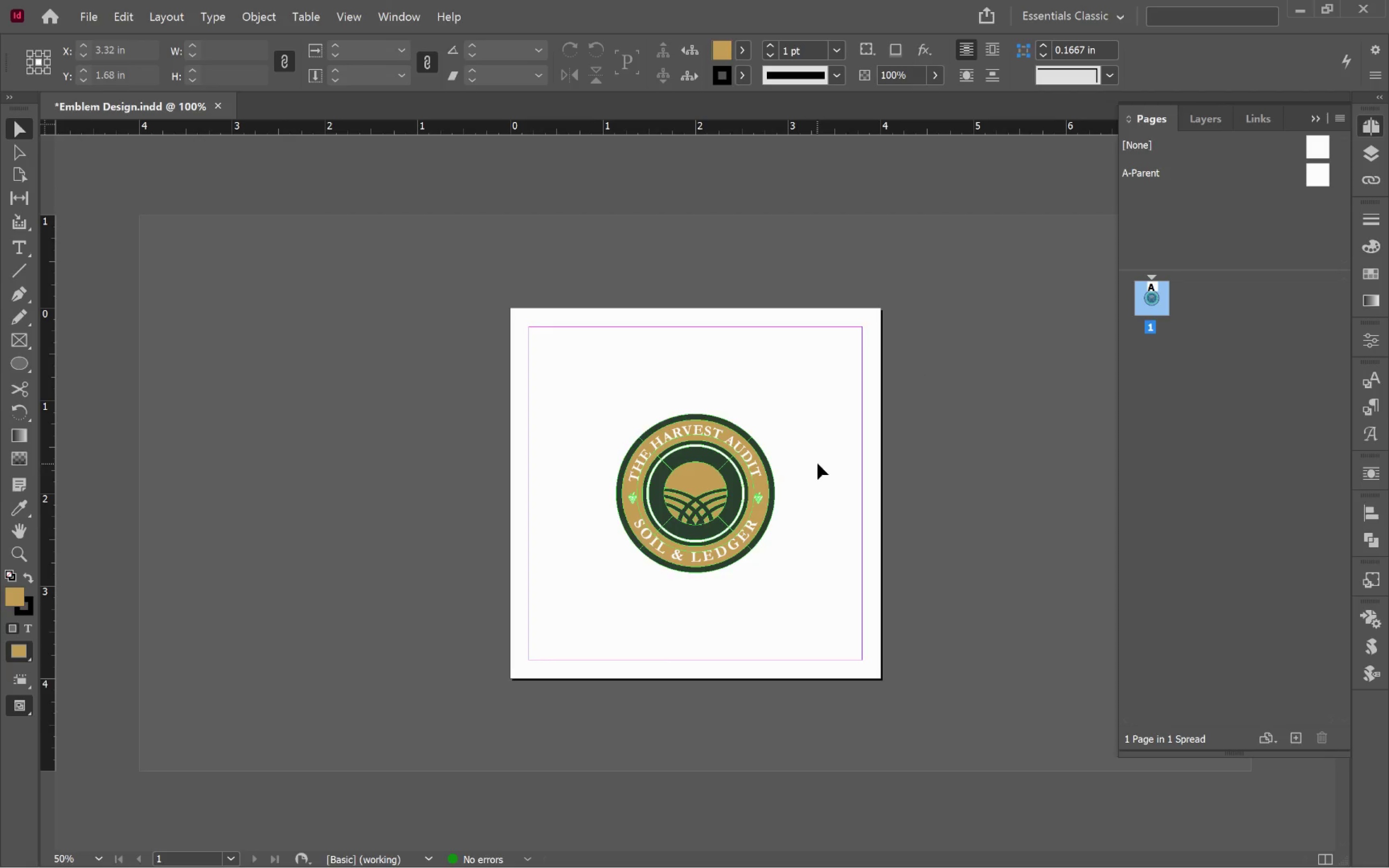 
left_click([836, 463])
 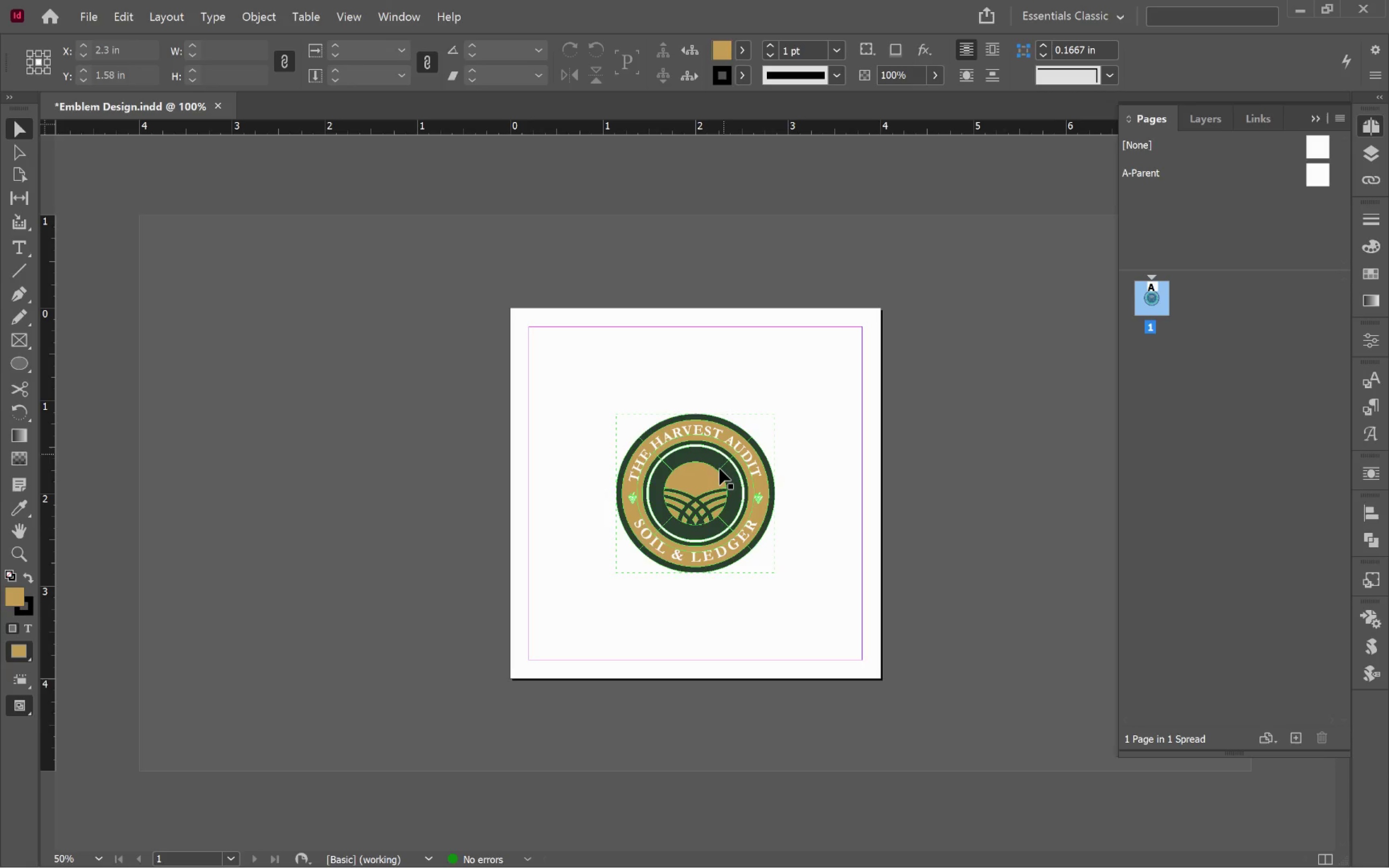 
left_click([721, 469])
 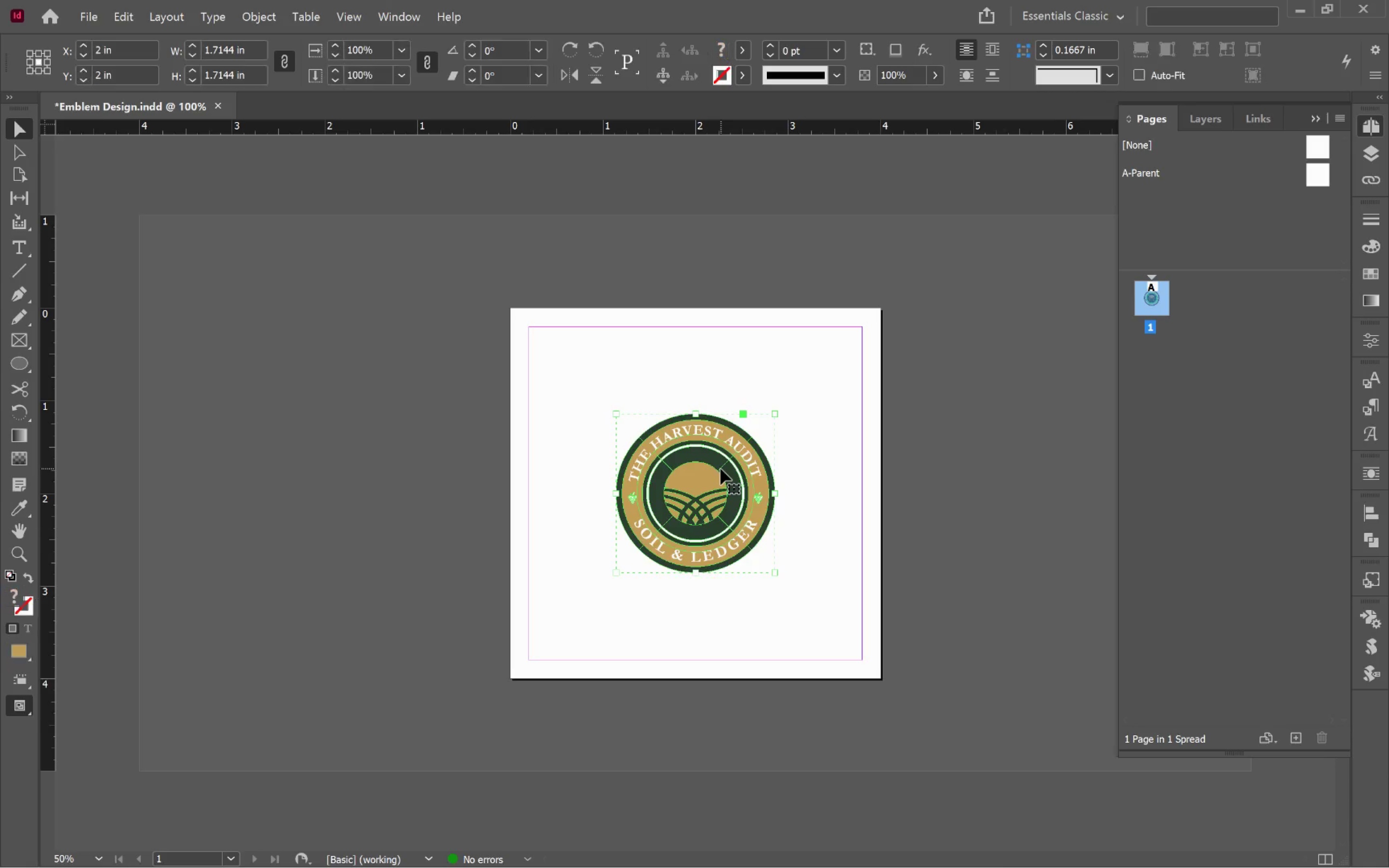 
right_click([721, 469])
 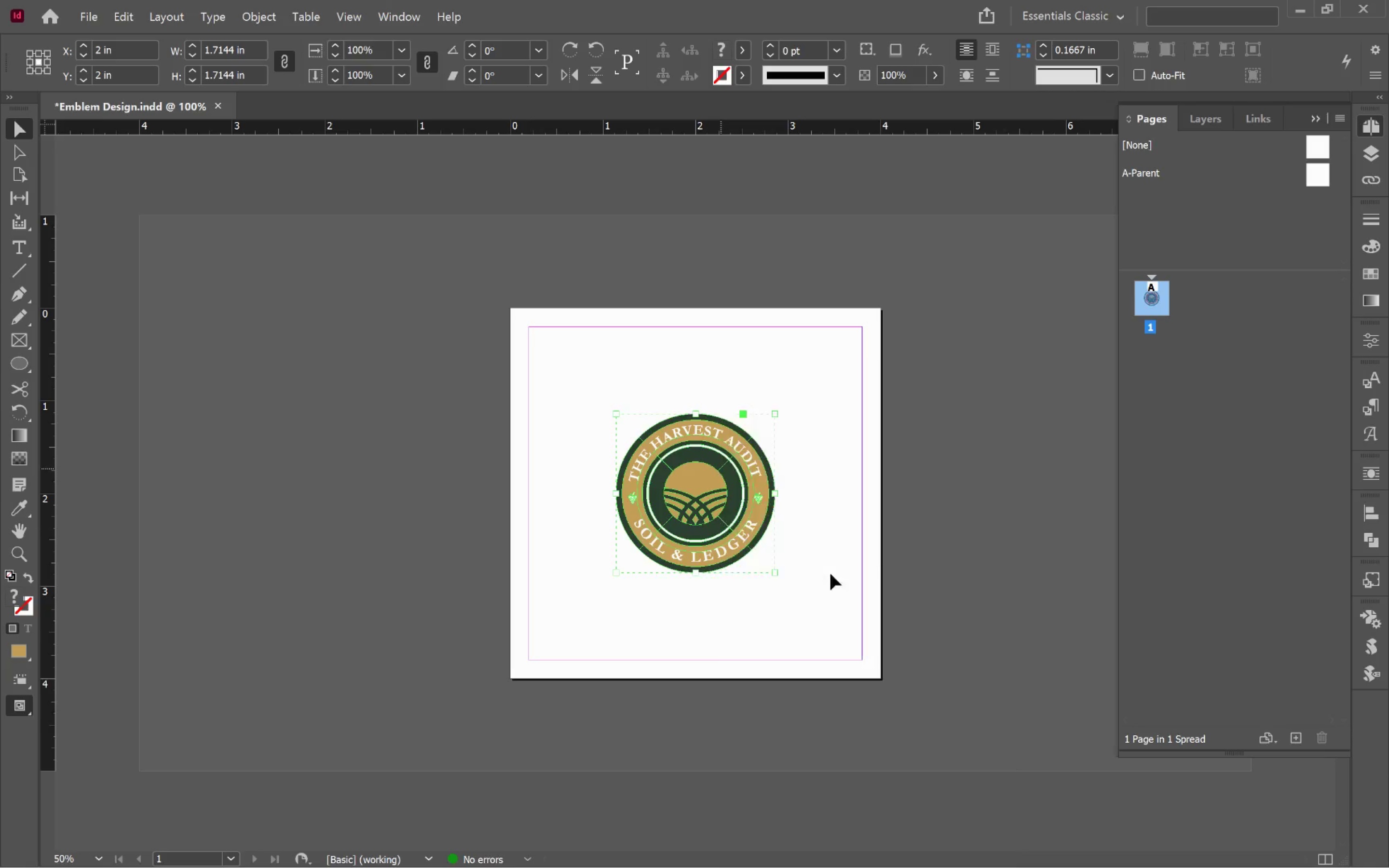 
double_click([902, 505])
 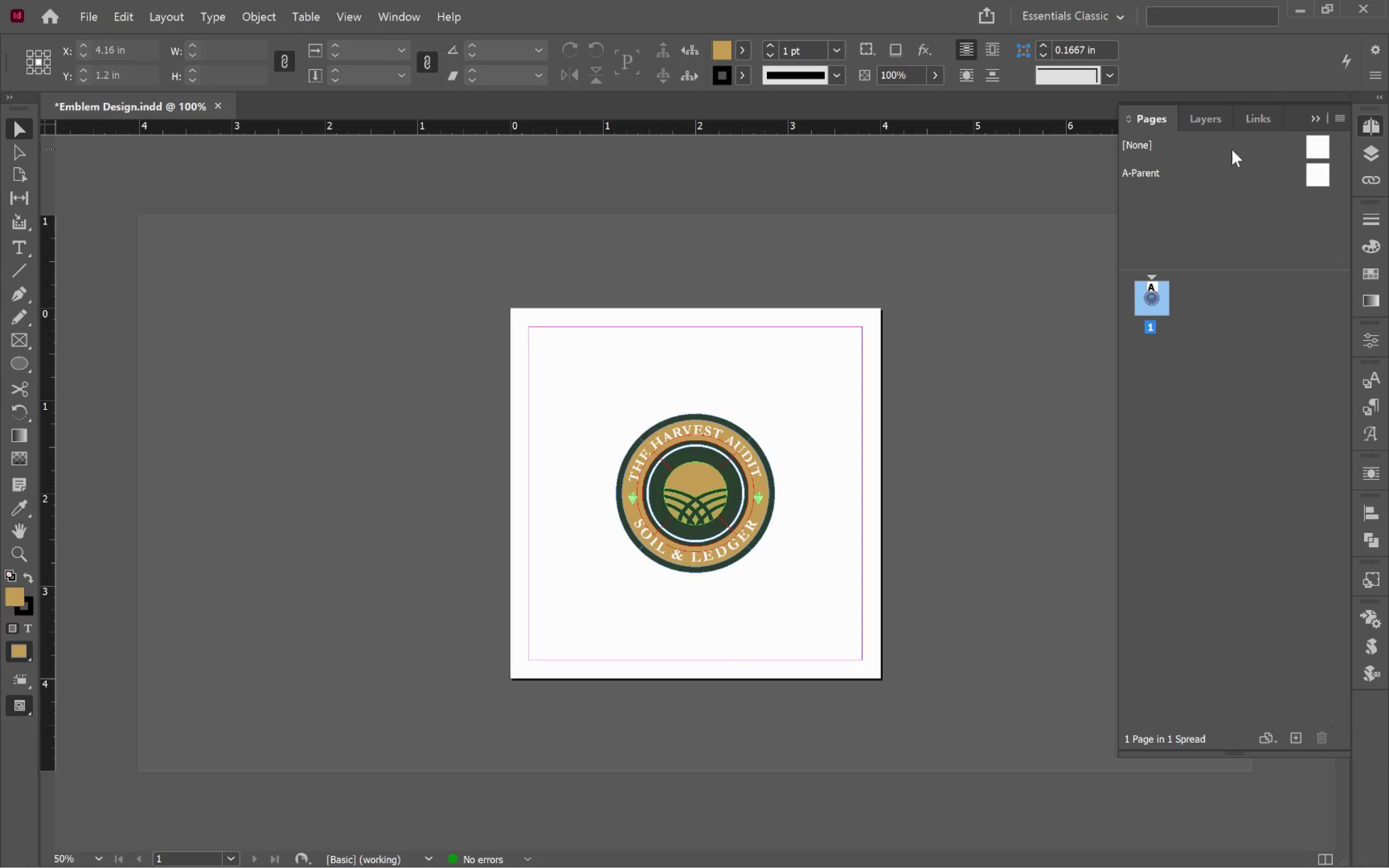 
left_click([1216, 124])
 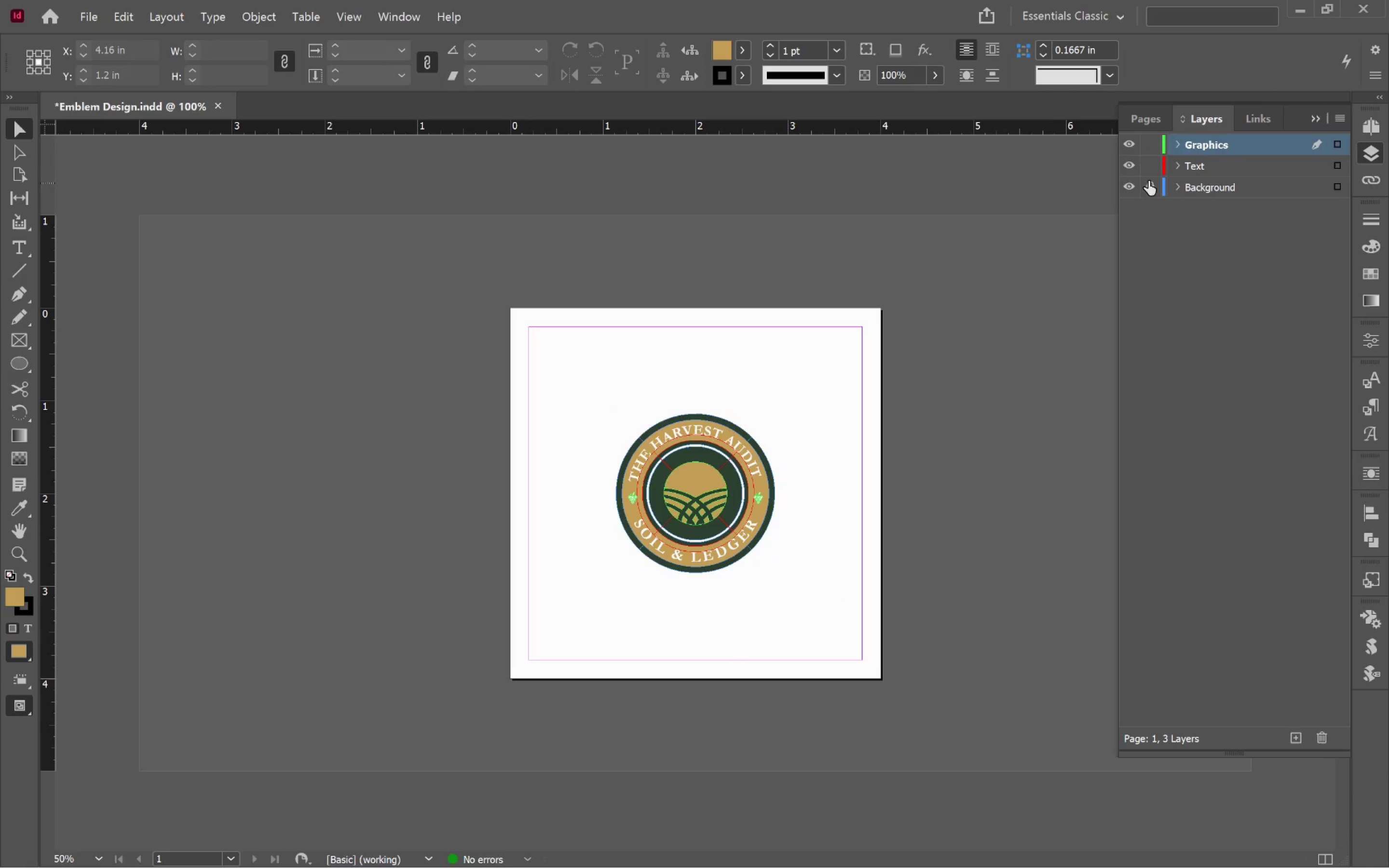 
double_click([1147, 139])
 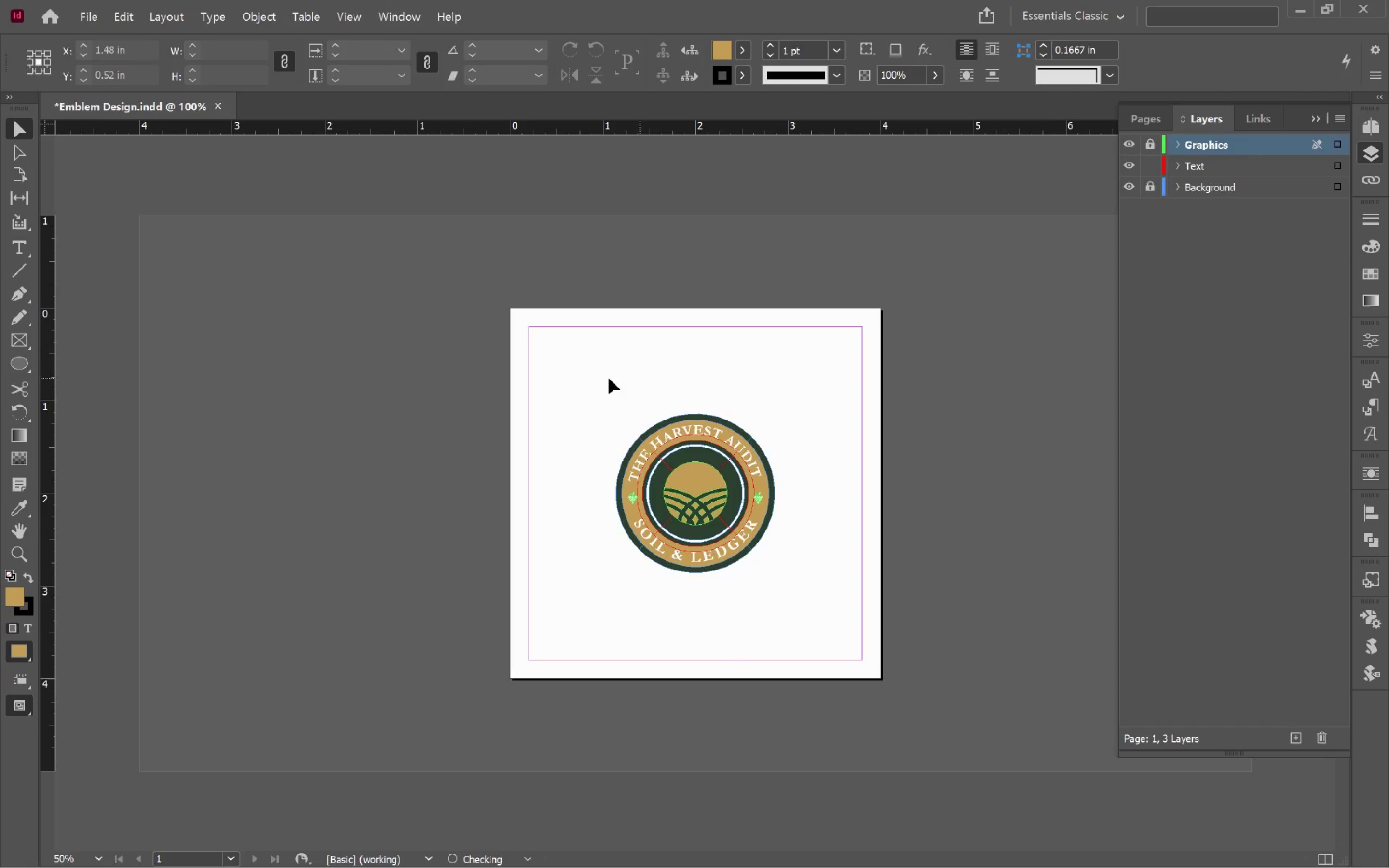 
left_click_drag(start_coordinate=[568, 377], to_coordinate=[793, 659])
 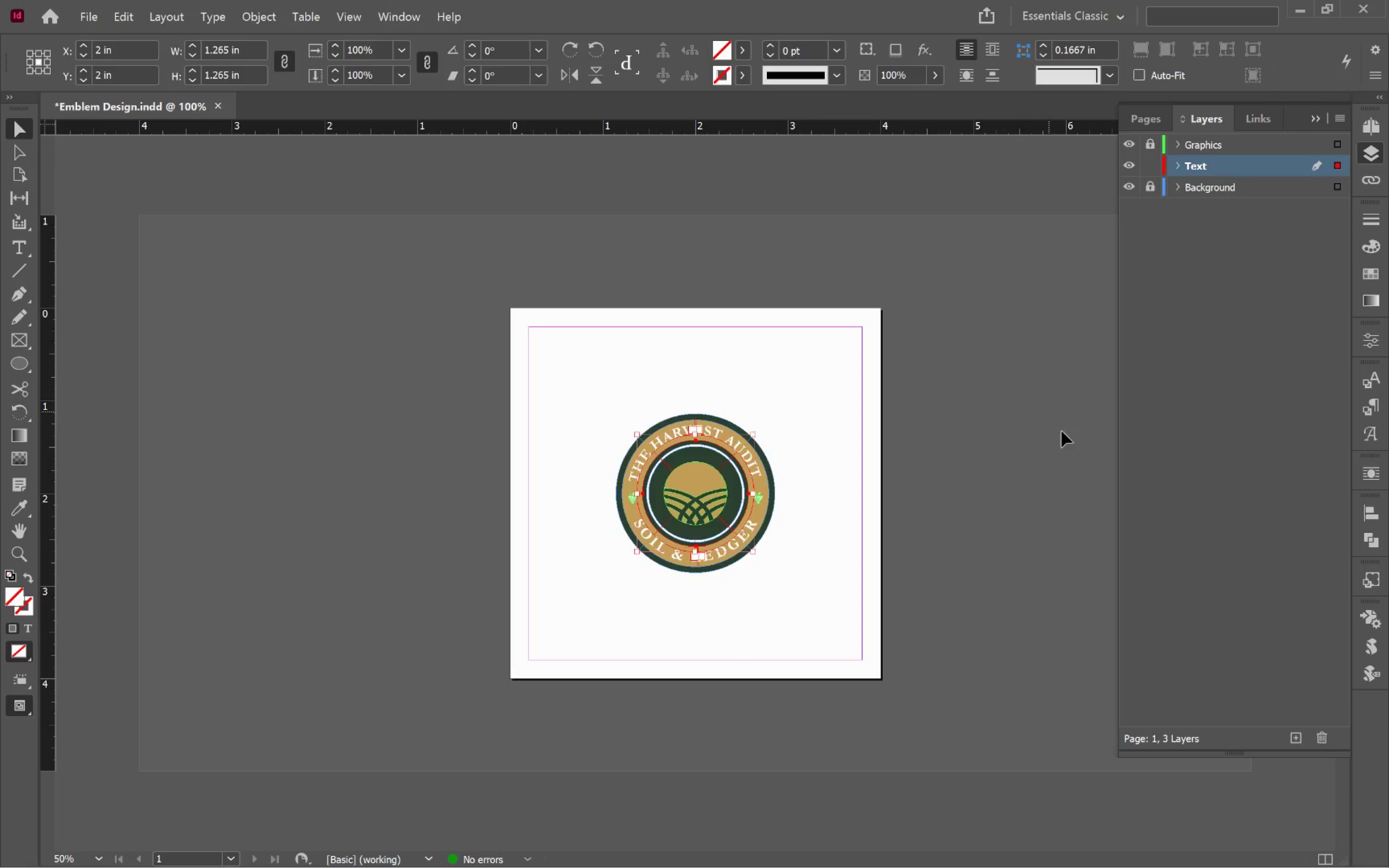 
left_click([905, 384])
 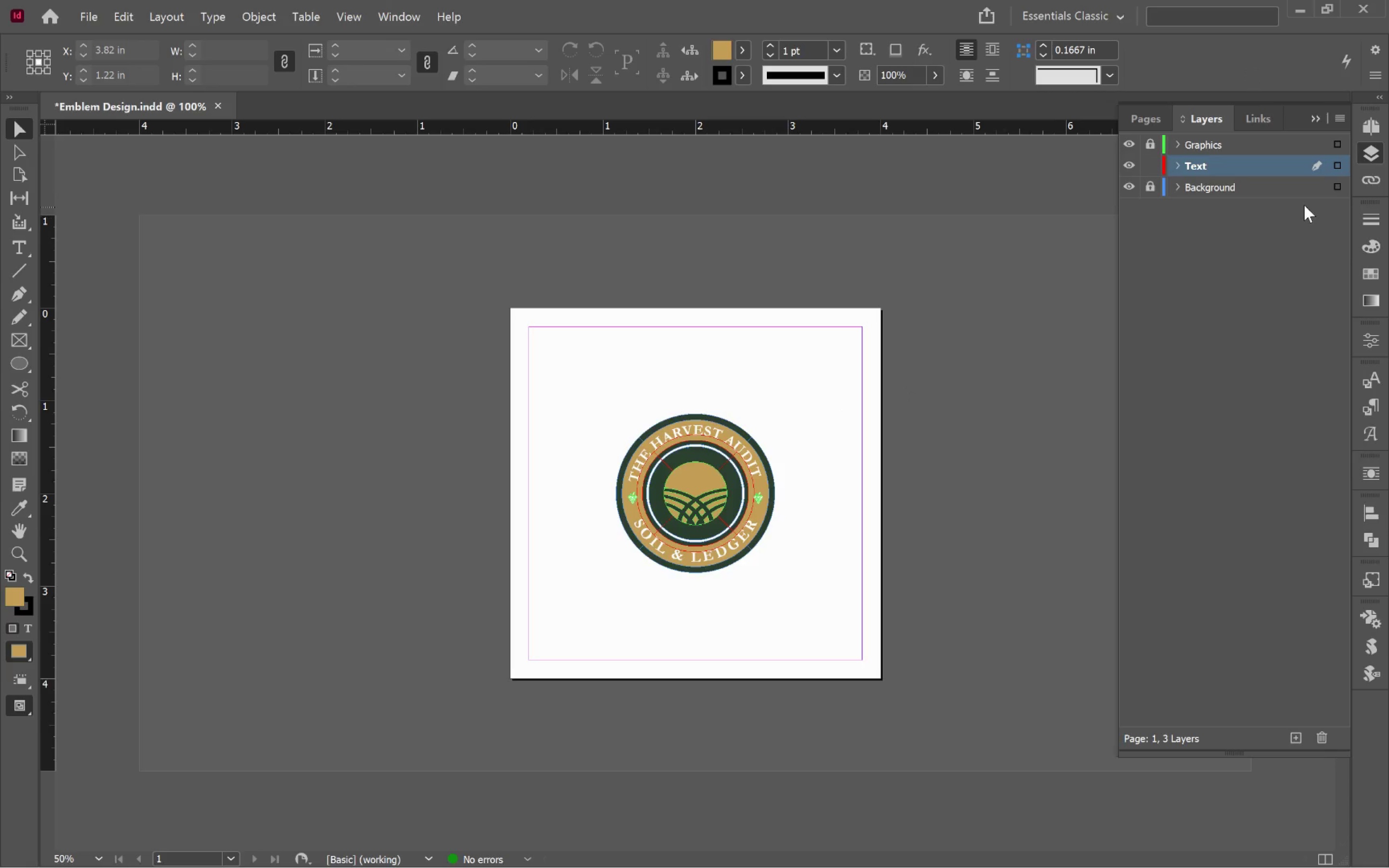 
left_click([1151, 124])
 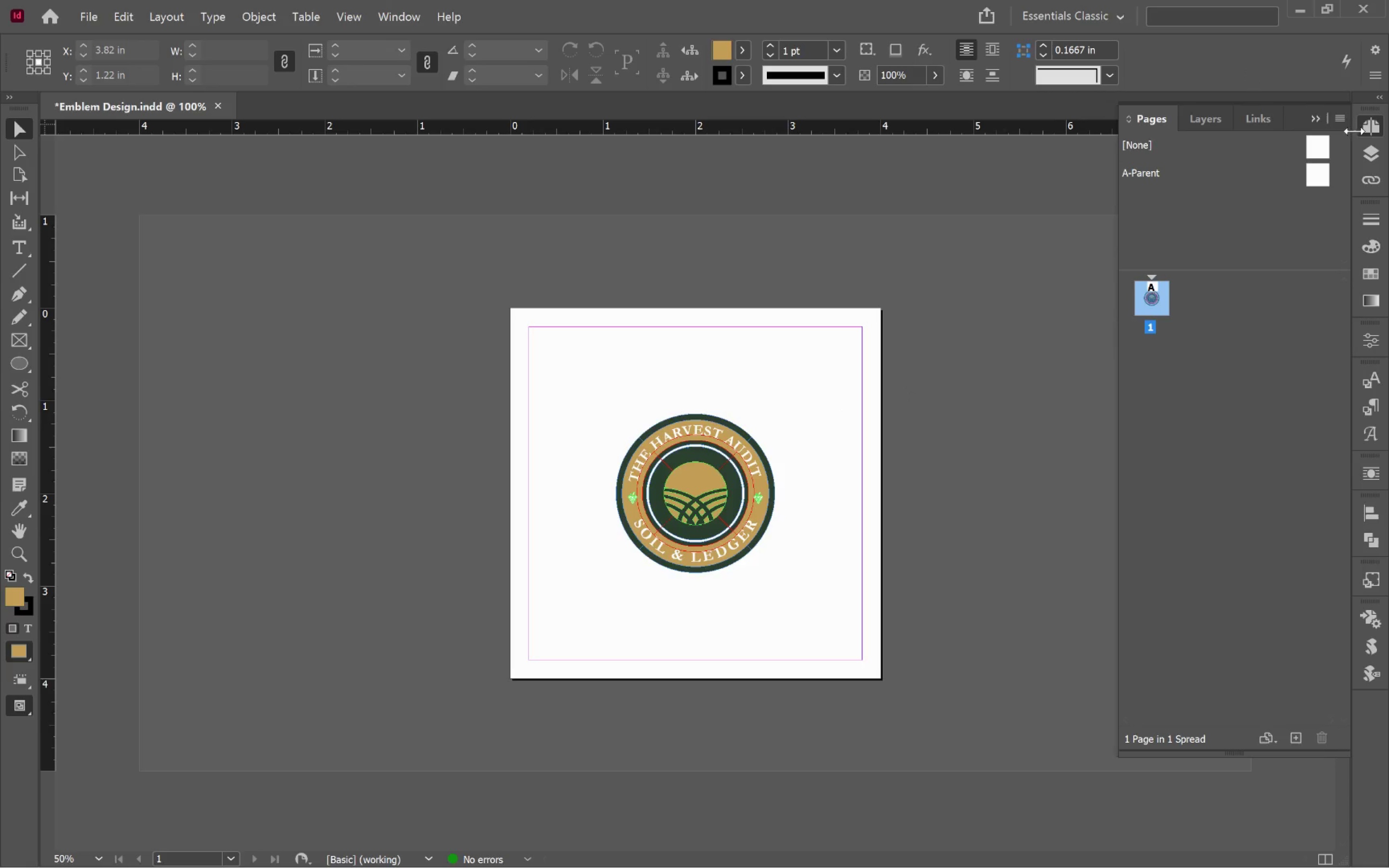 
left_click([1294, 741])
 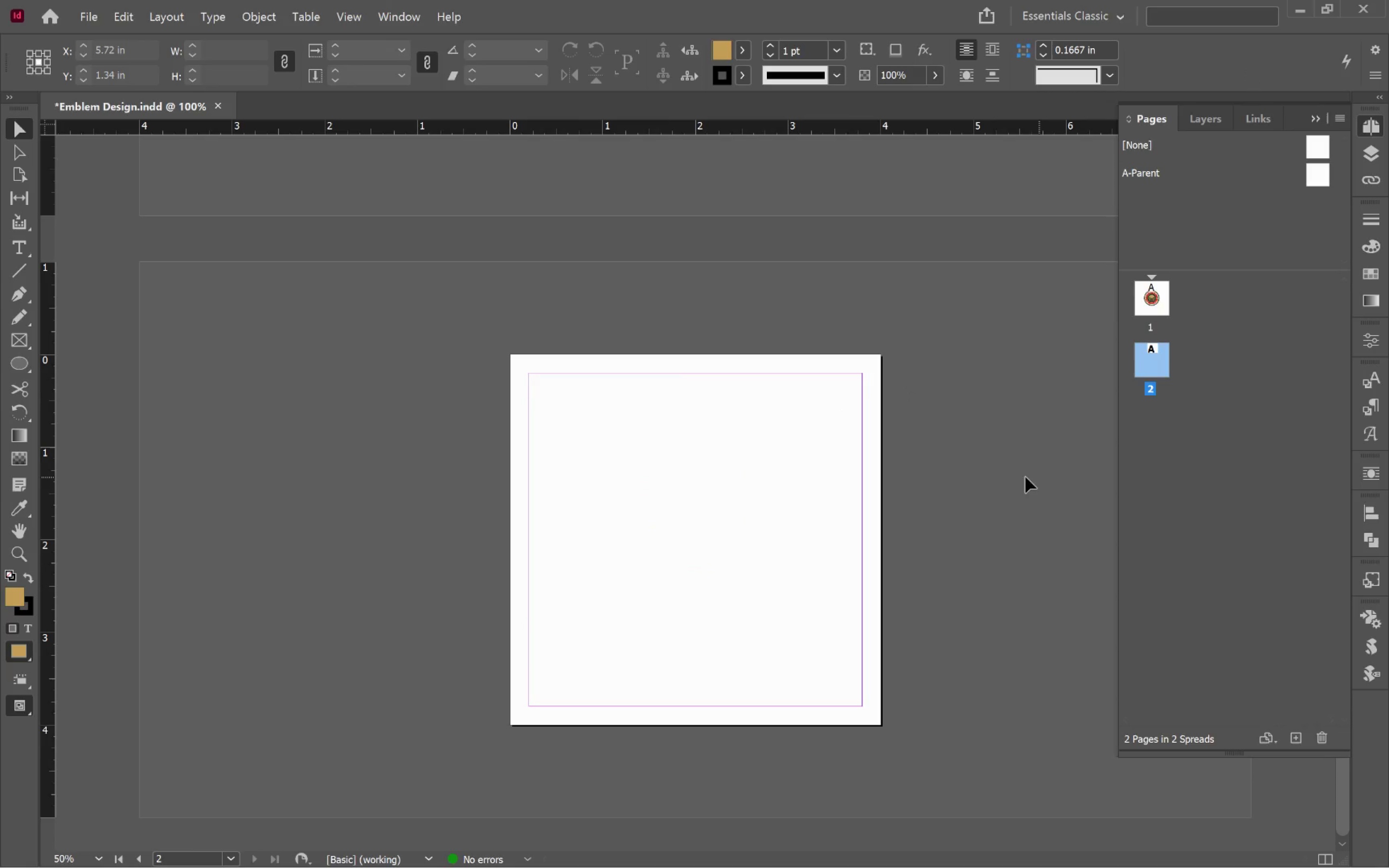 
scroll: coordinate [948, 545], scroll_direction: up, amount: 8.0
 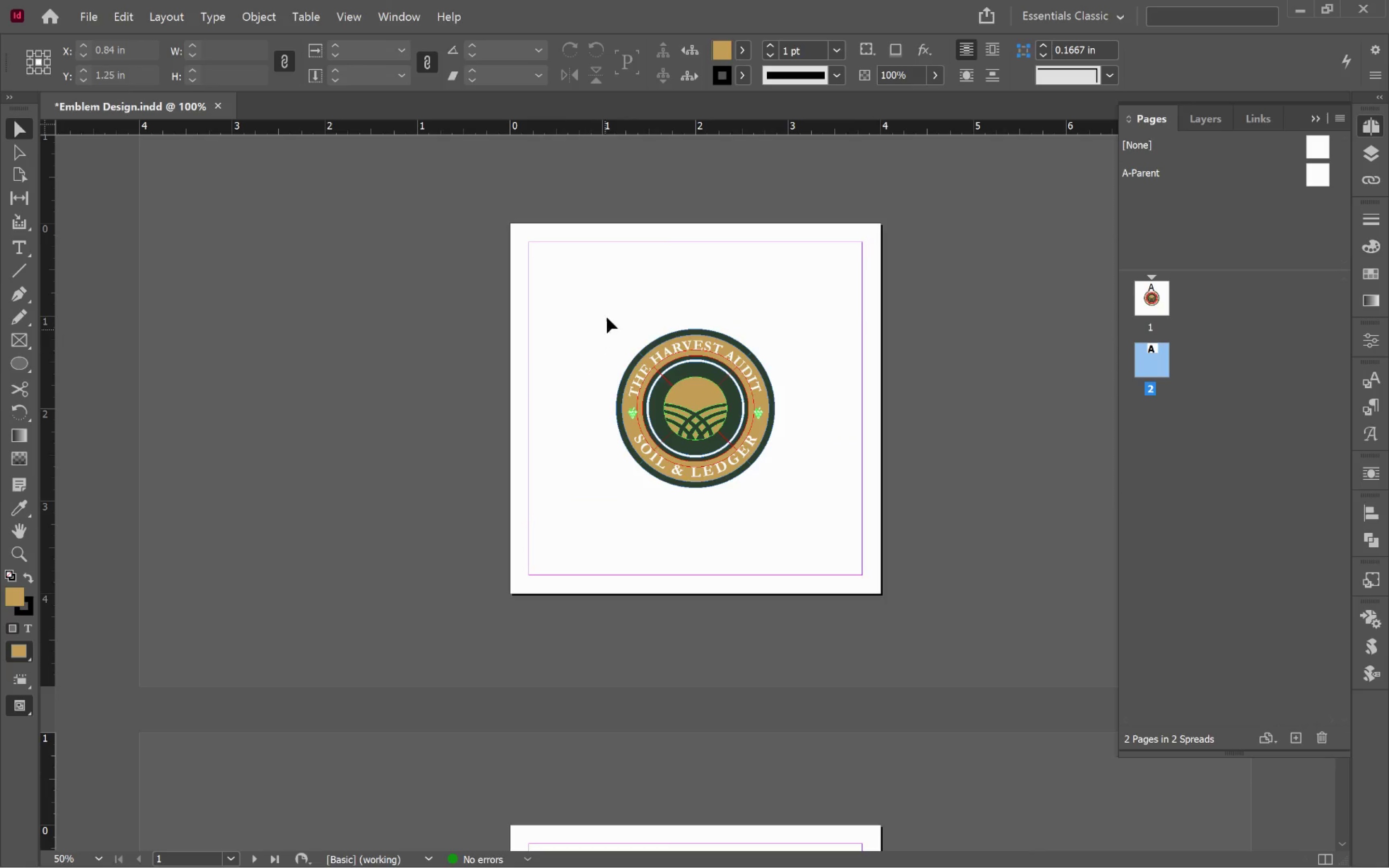 
left_click_drag(start_coordinate=[599, 297], to_coordinate=[818, 530])
 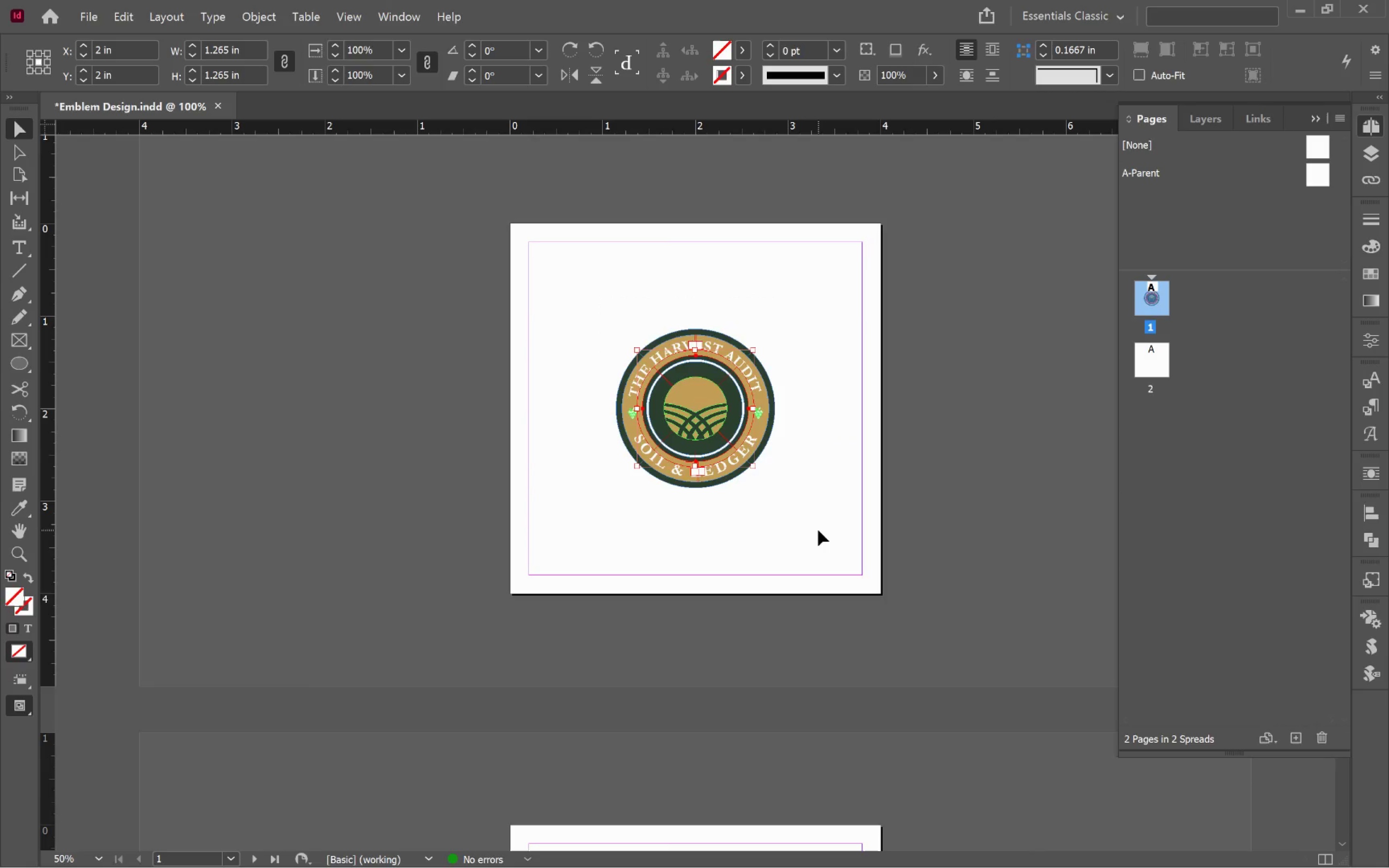 
key(Control+C)
 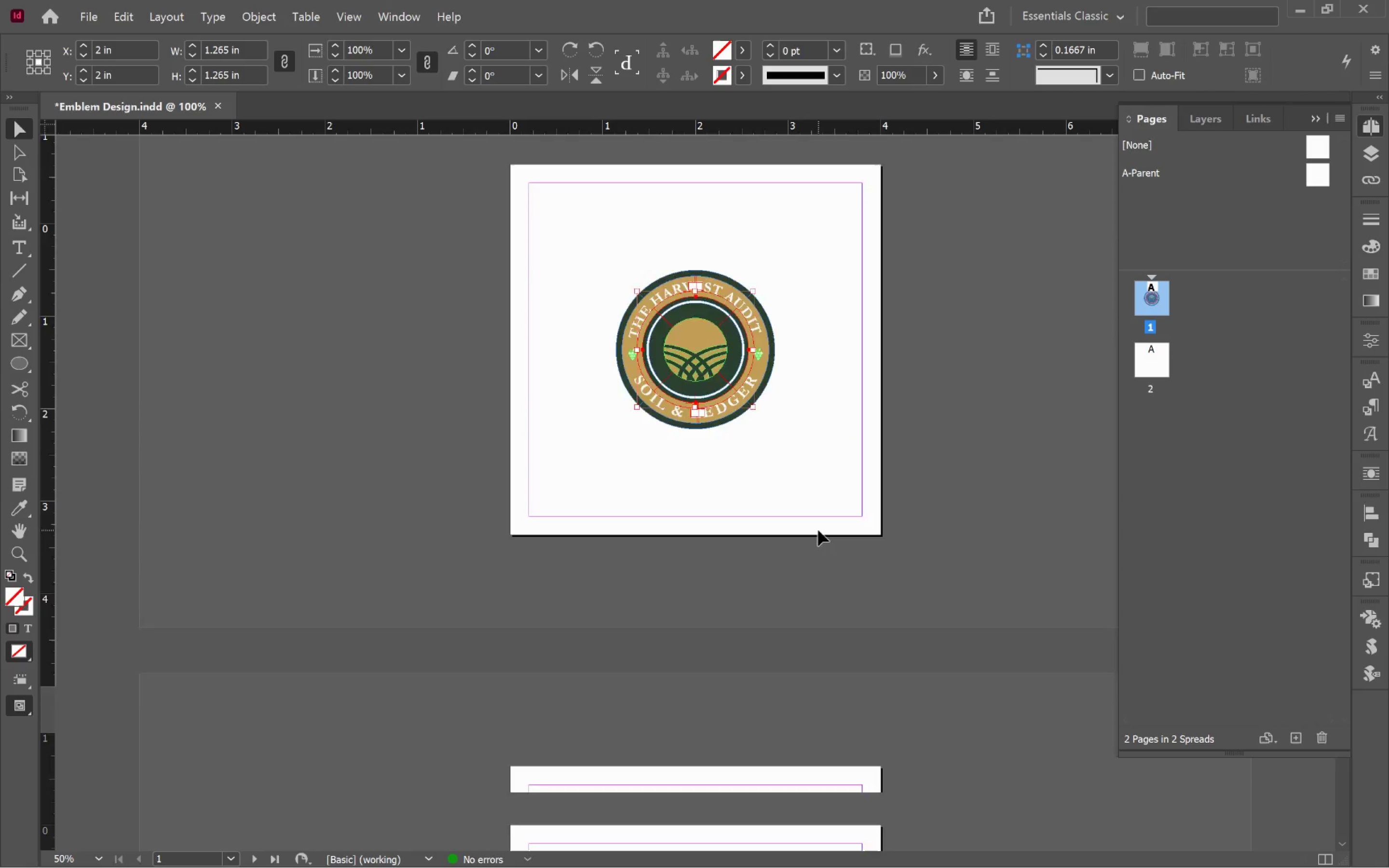 
left_click([760, 502])
 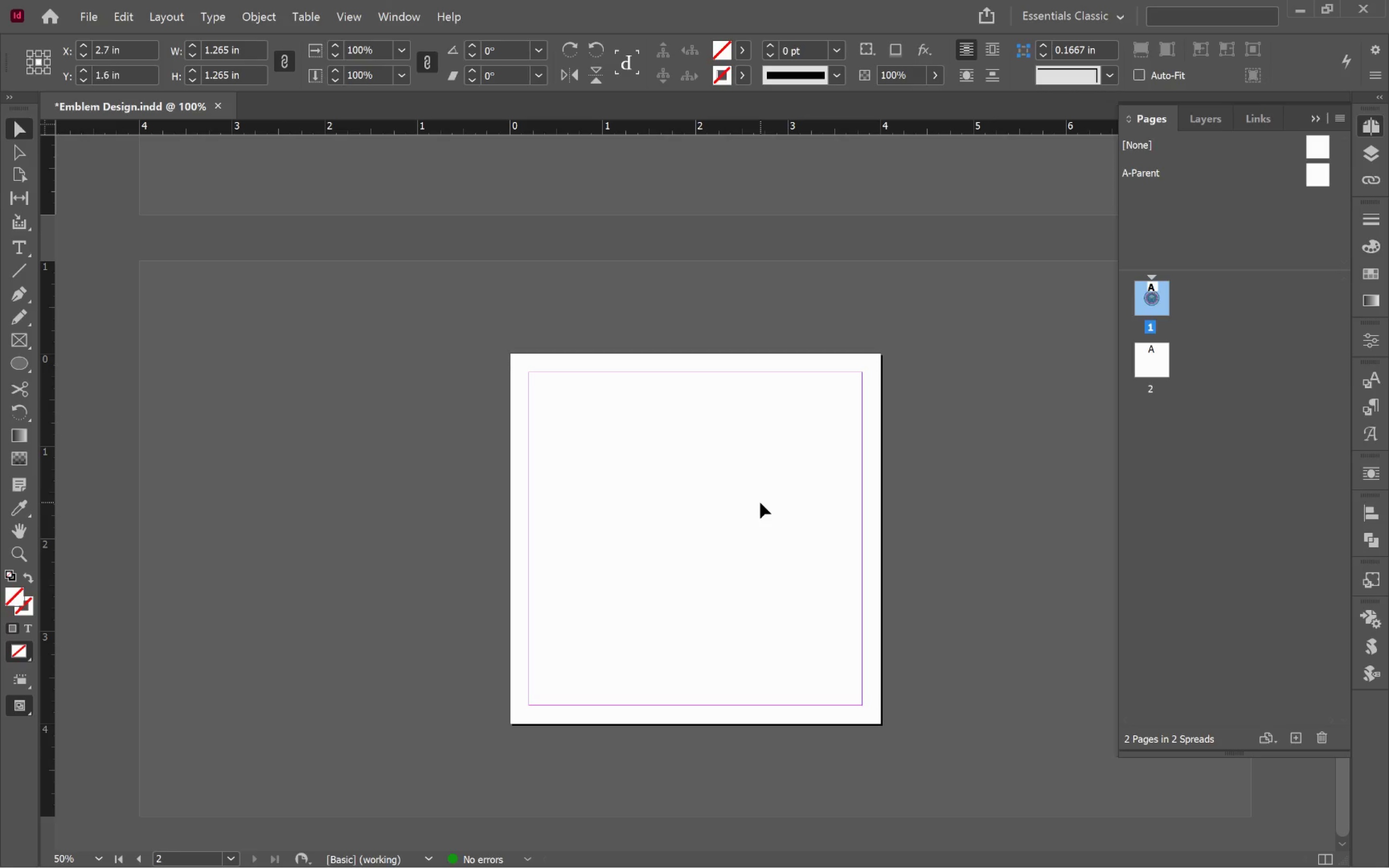 
scroll: coordinate [818, 530], scroll_direction: down, amount: 12.0
 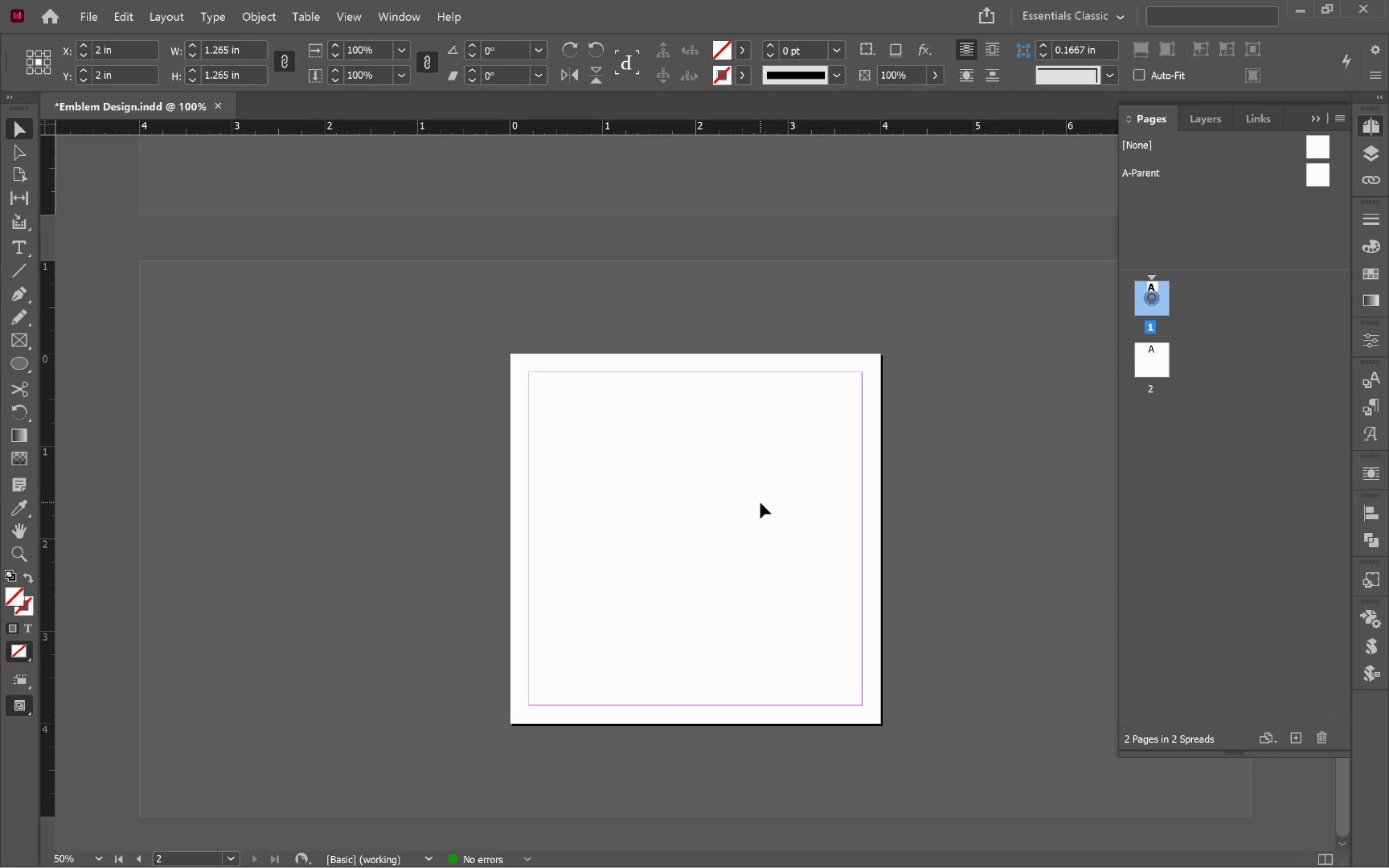 
key(Alt+Control+Shift+V)
 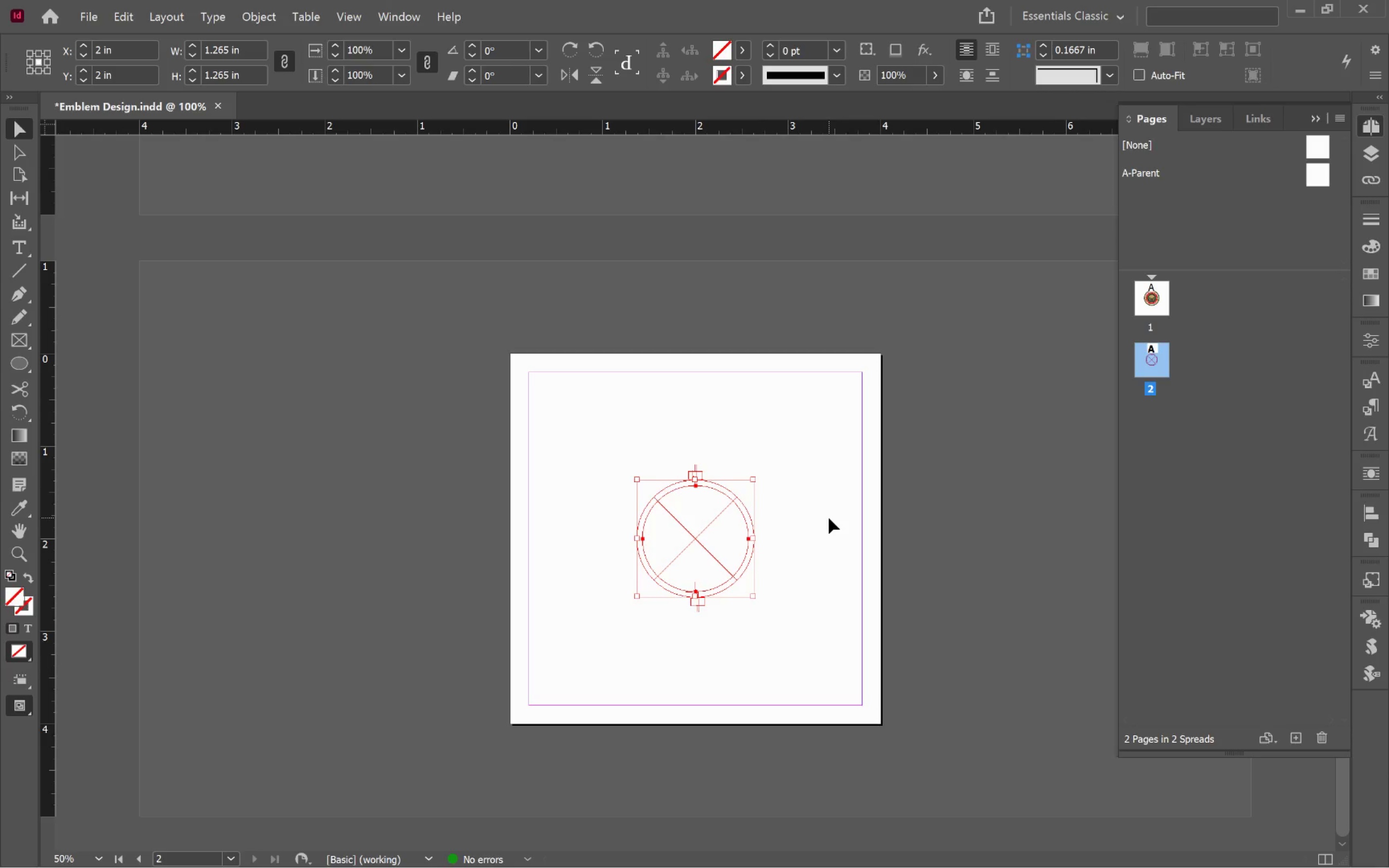 
key(Control+Z)
 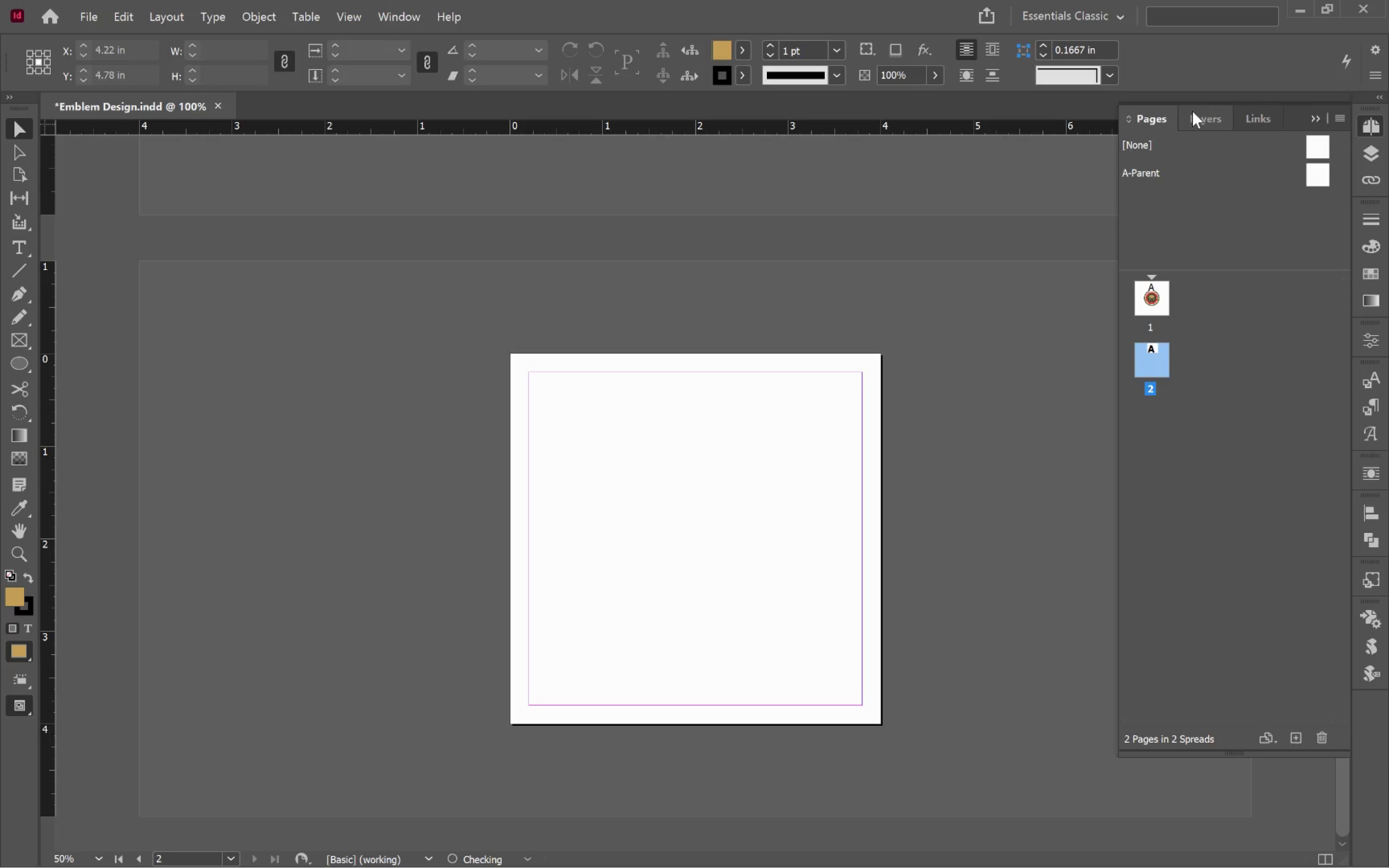 
left_click([1199, 115])
 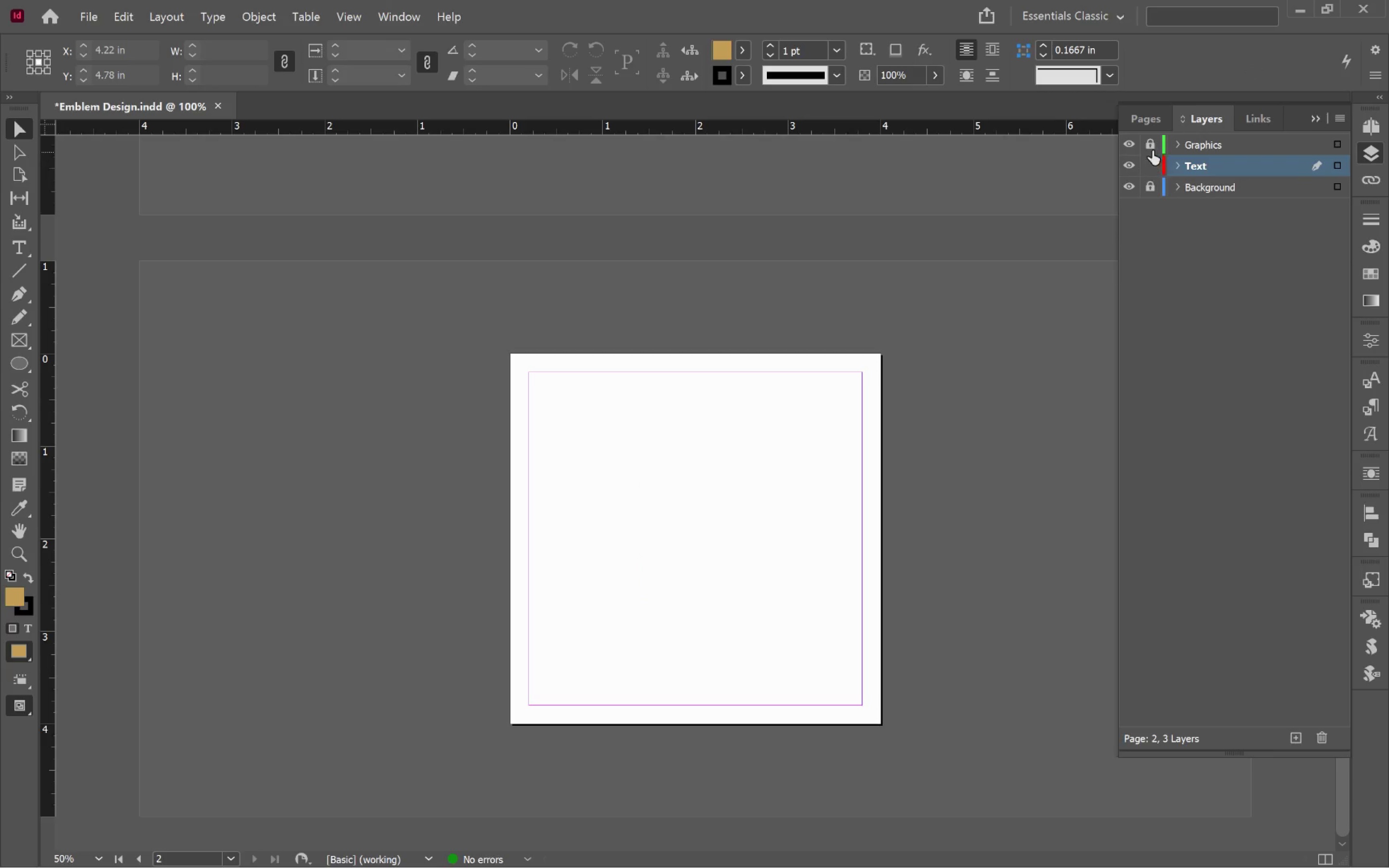 
left_click([1148, 140])
 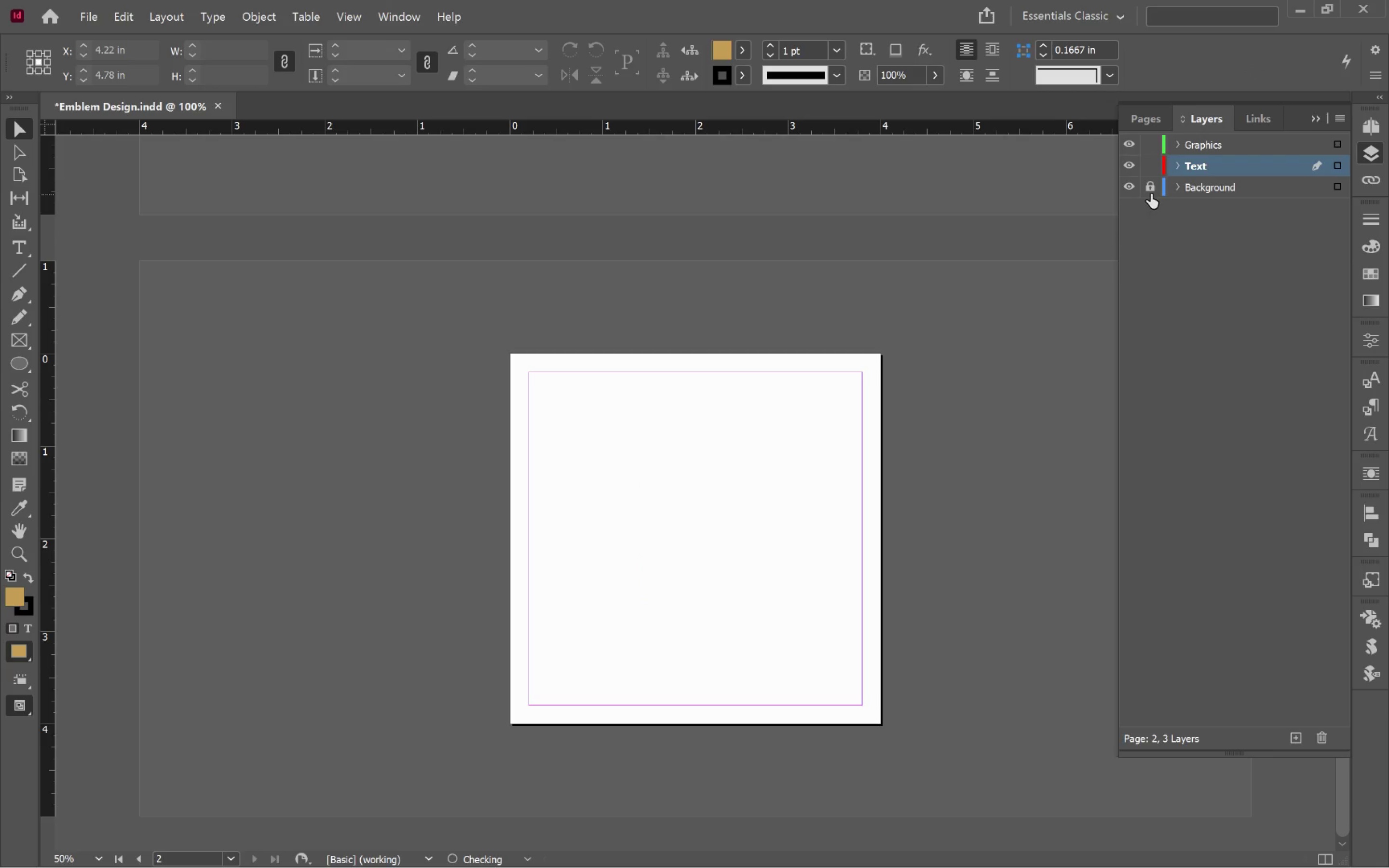 
left_click([1151, 191])
 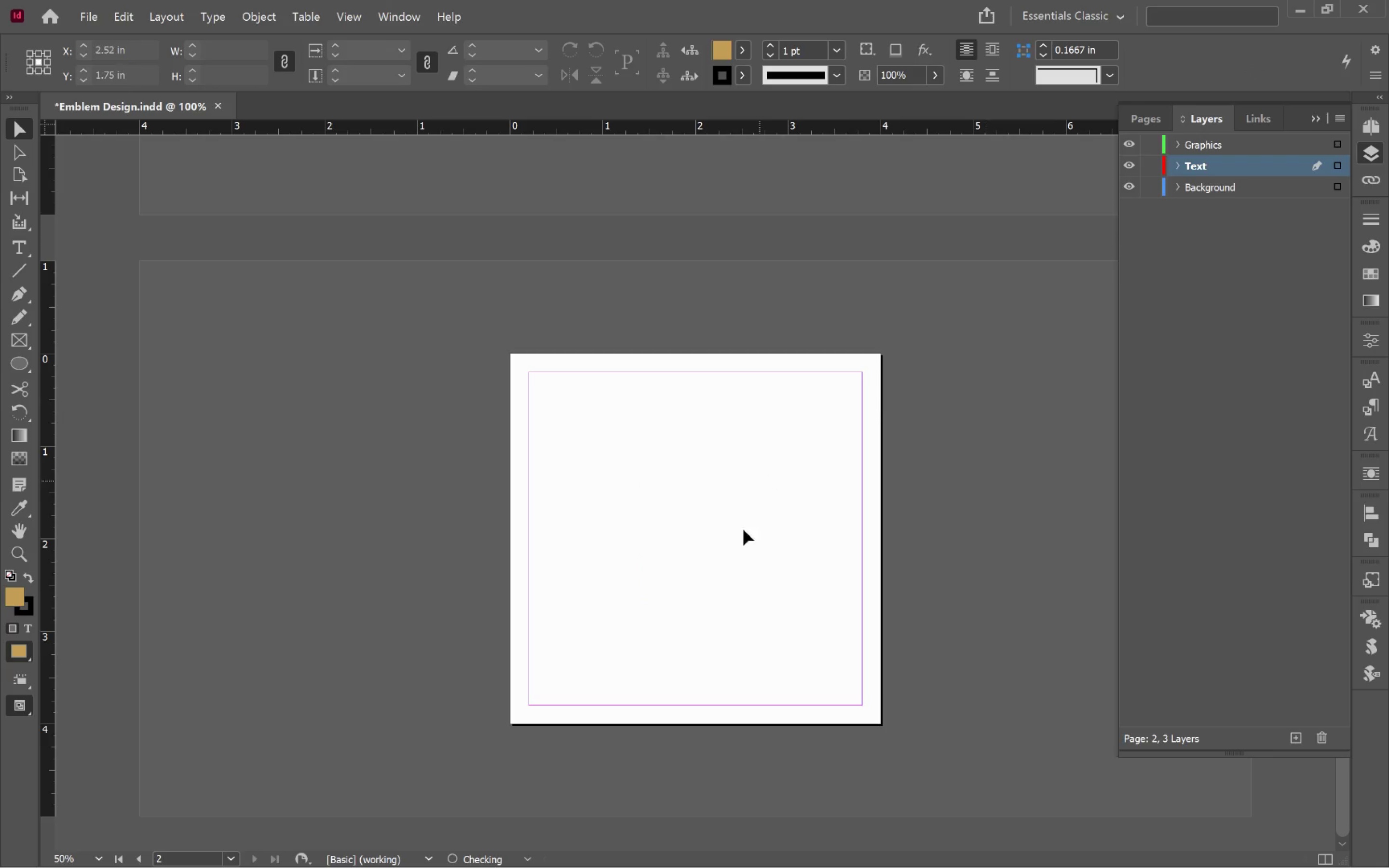 
left_click([757, 550])
 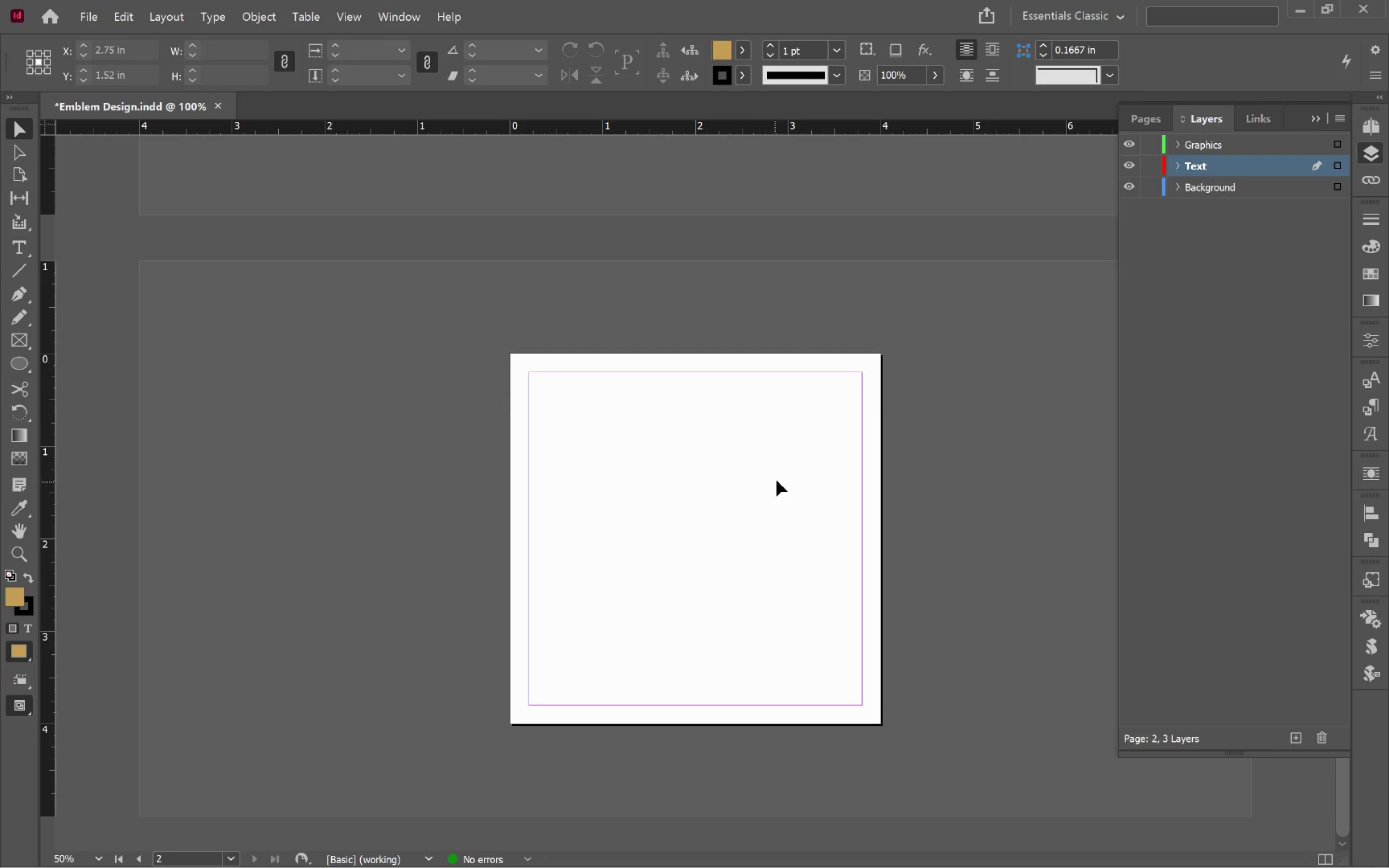 
scroll: coordinate [781, 475], scroll_direction: up, amount: 8.0
 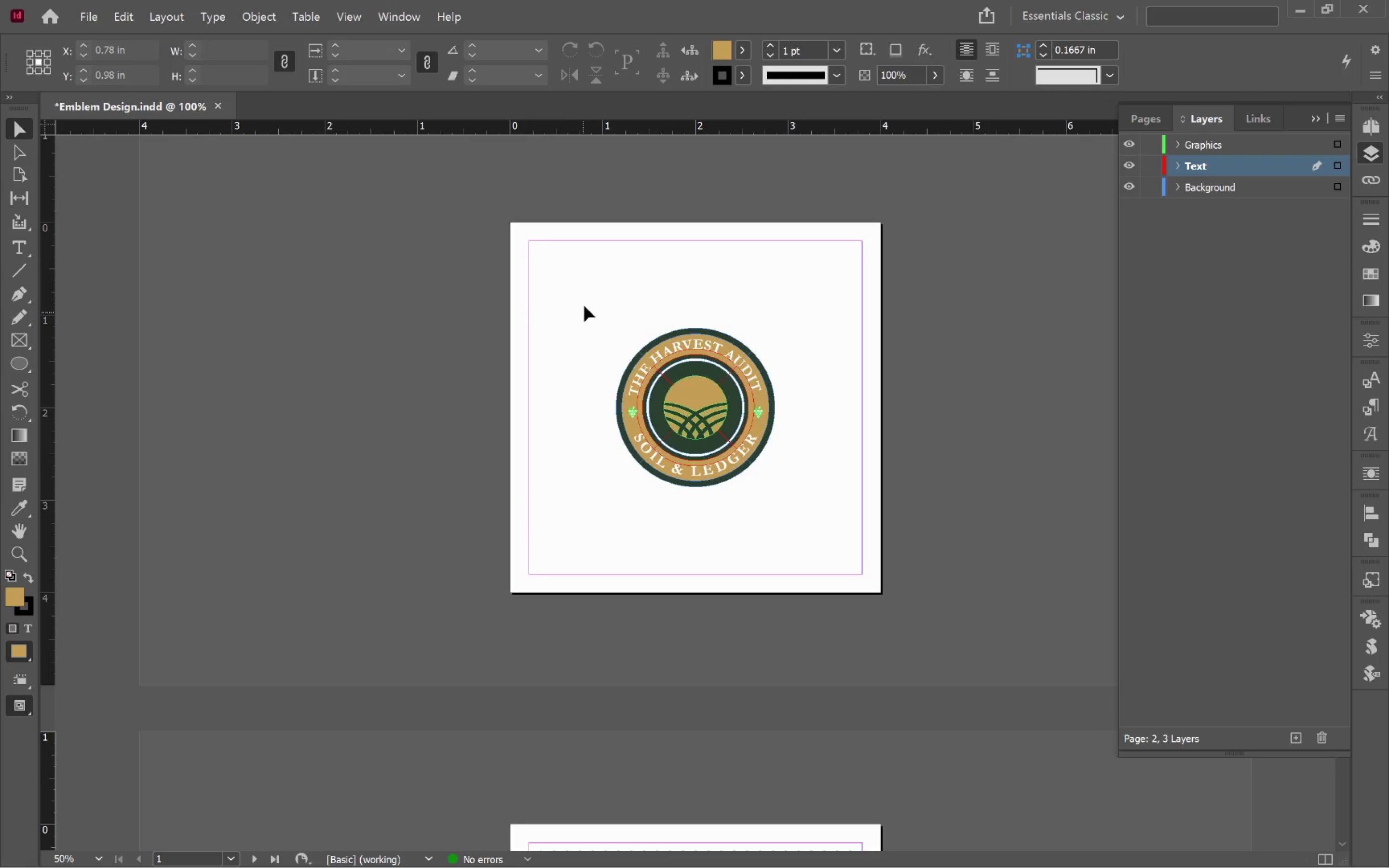 
left_click_drag(start_coordinate=[586, 296], to_coordinate=[871, 545])
 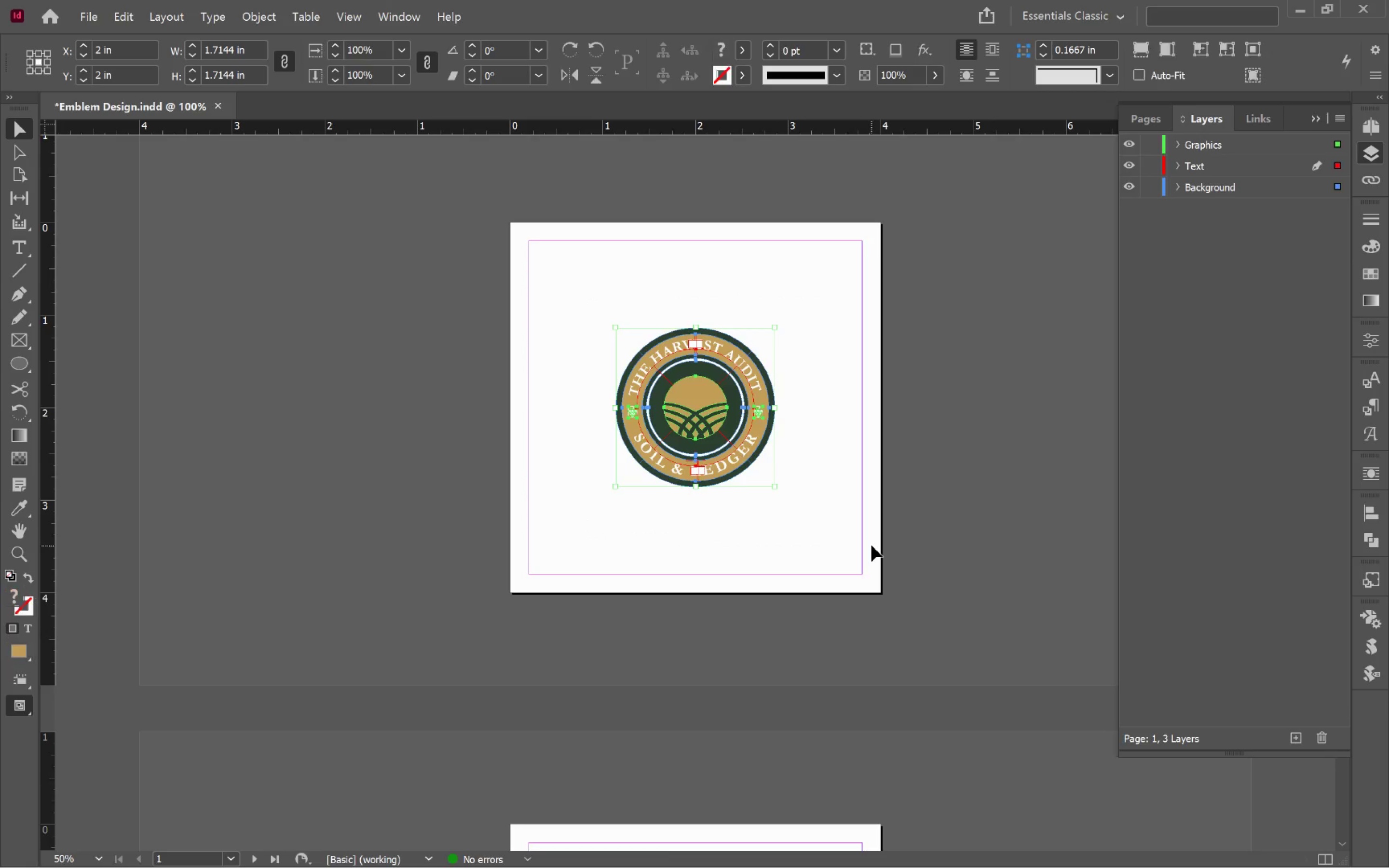 
key(Control+C)
 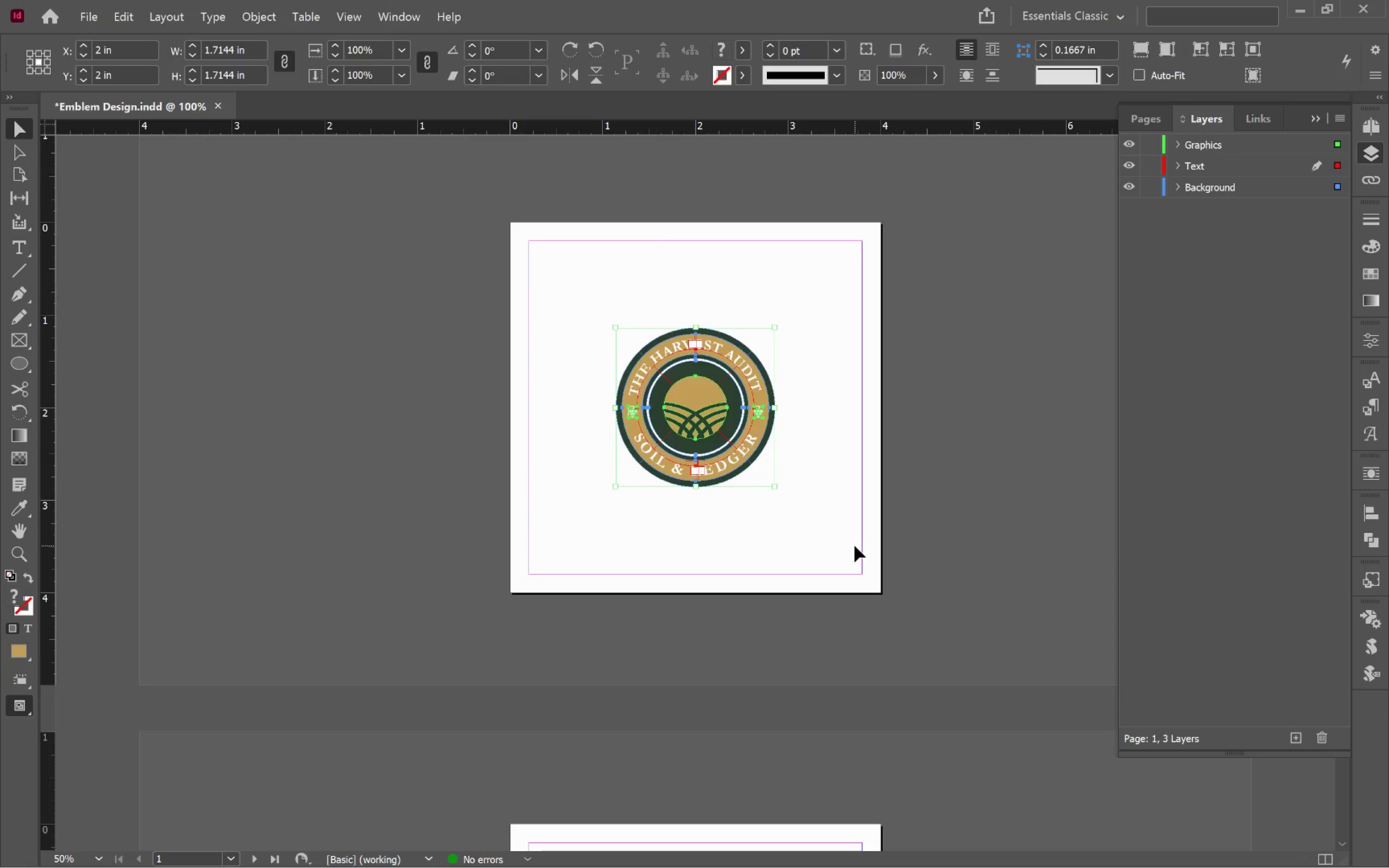 
left_click([728, 528])
 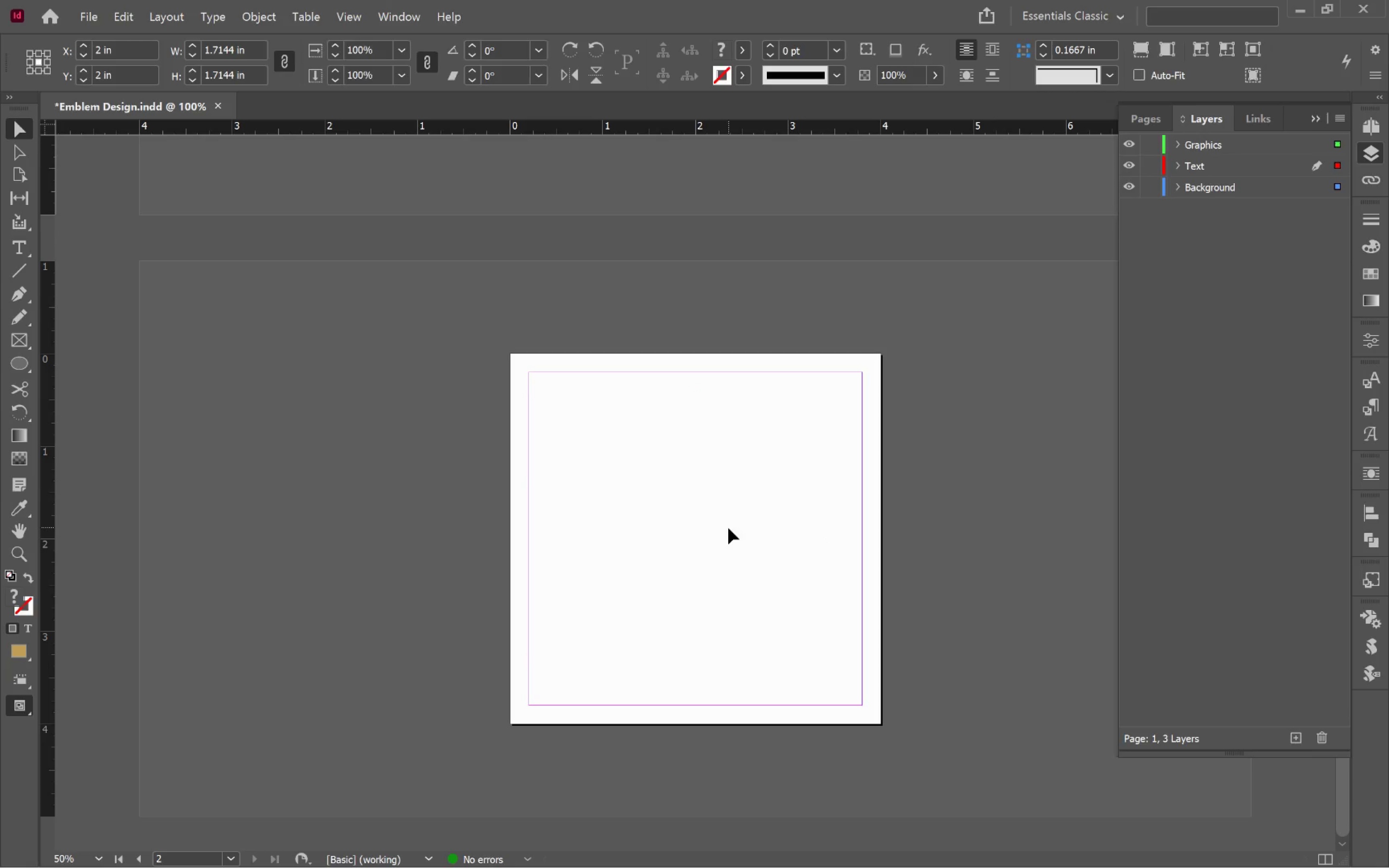 
scroll: coordinate [854, 539], scroll_direction: down, amount: 11.0
 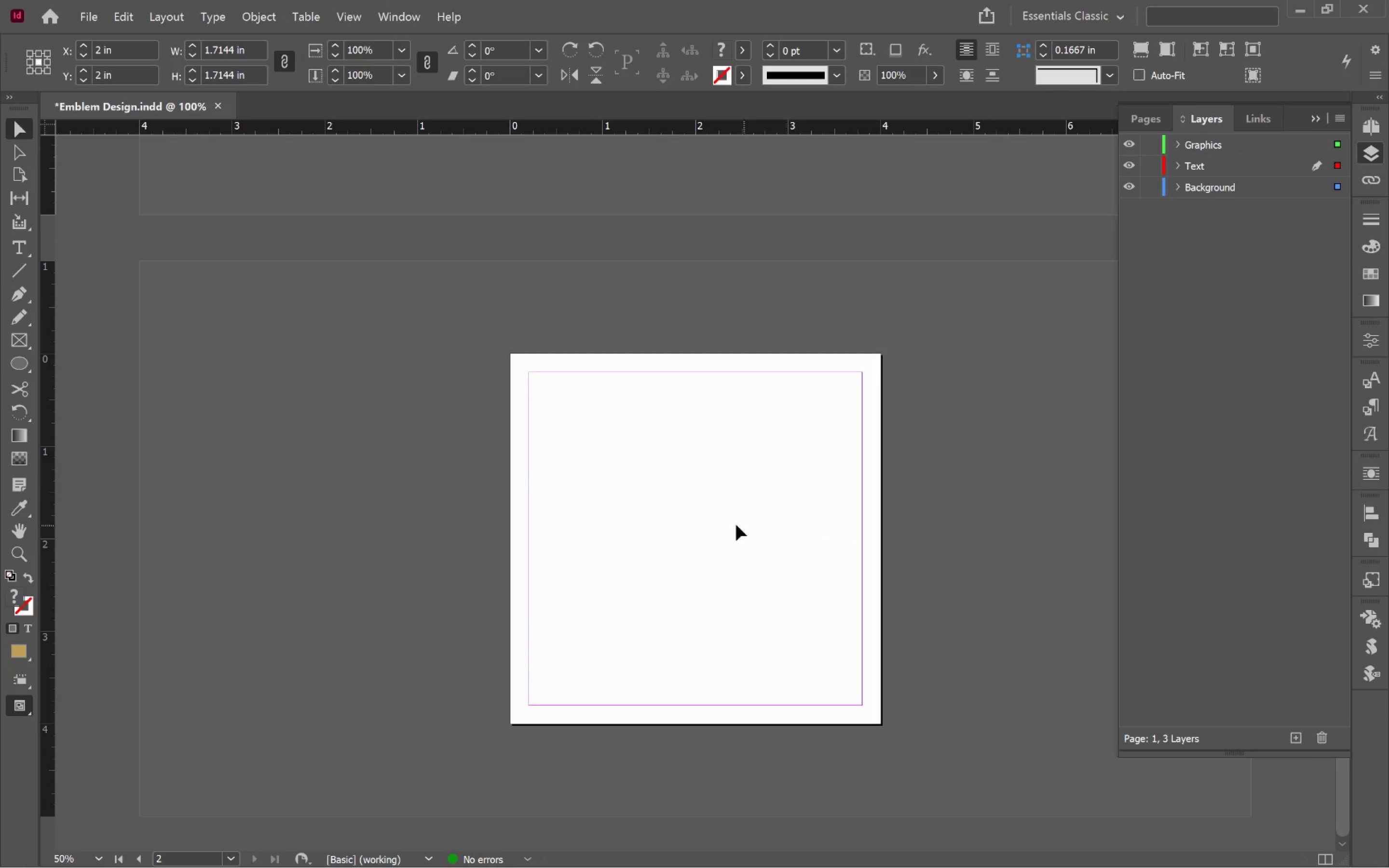 
key(Alt+Control+Shift+V)
 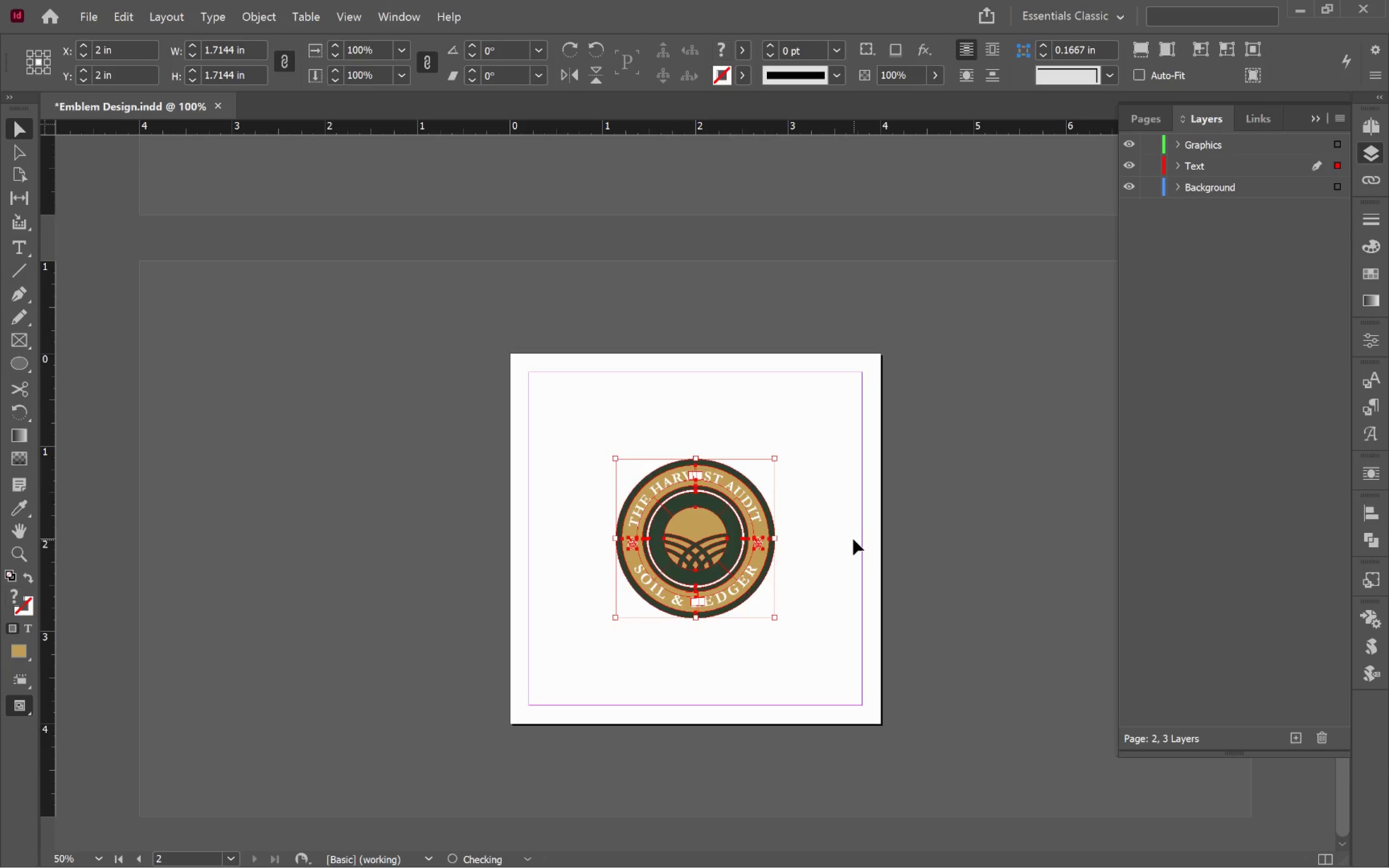 
left_click([848, 528])
 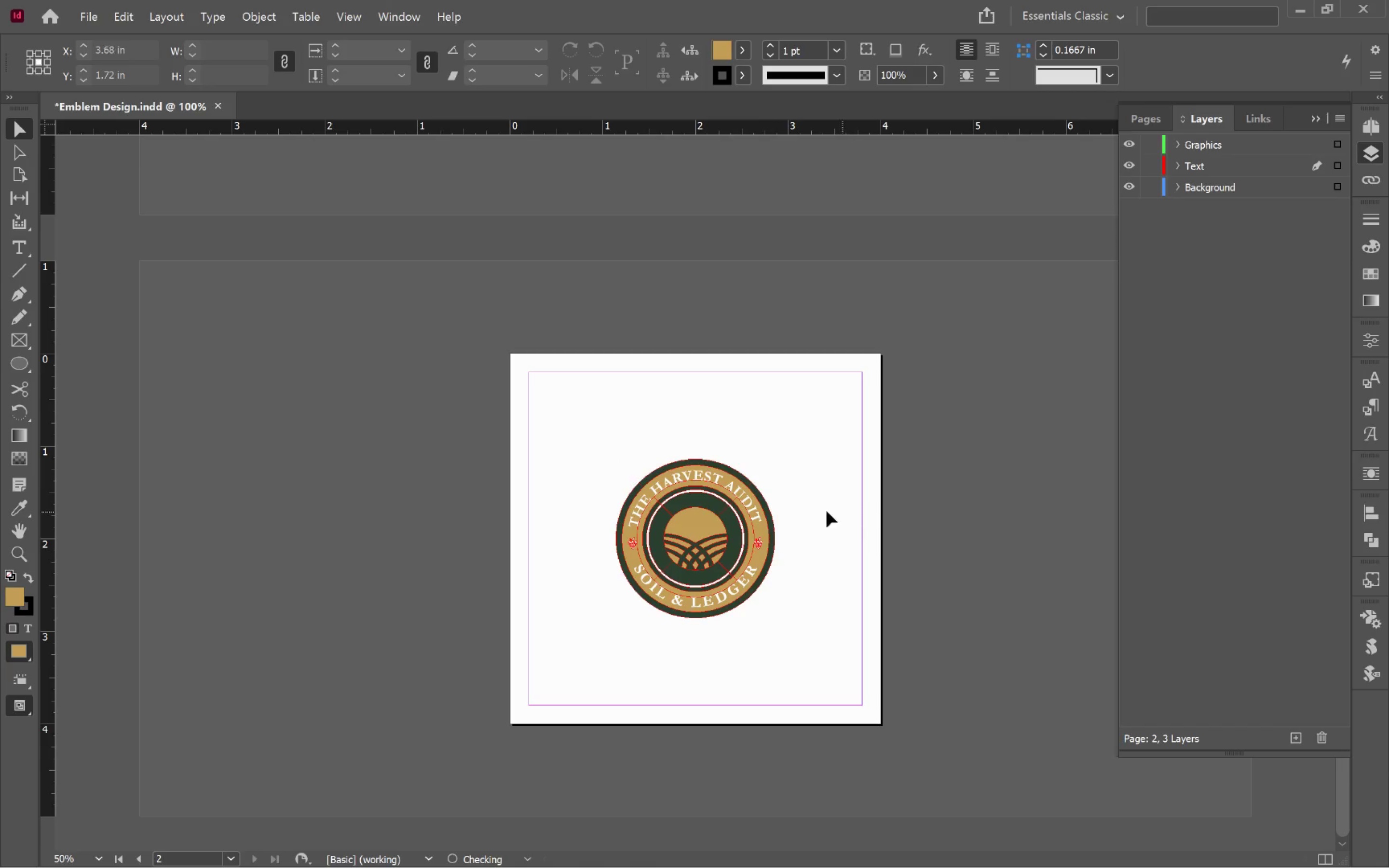 
hold_key(key=AltLeft, duration=1.25)
scroll: coordinate [709, 555], scroll_direction: up, amount: 4.0
 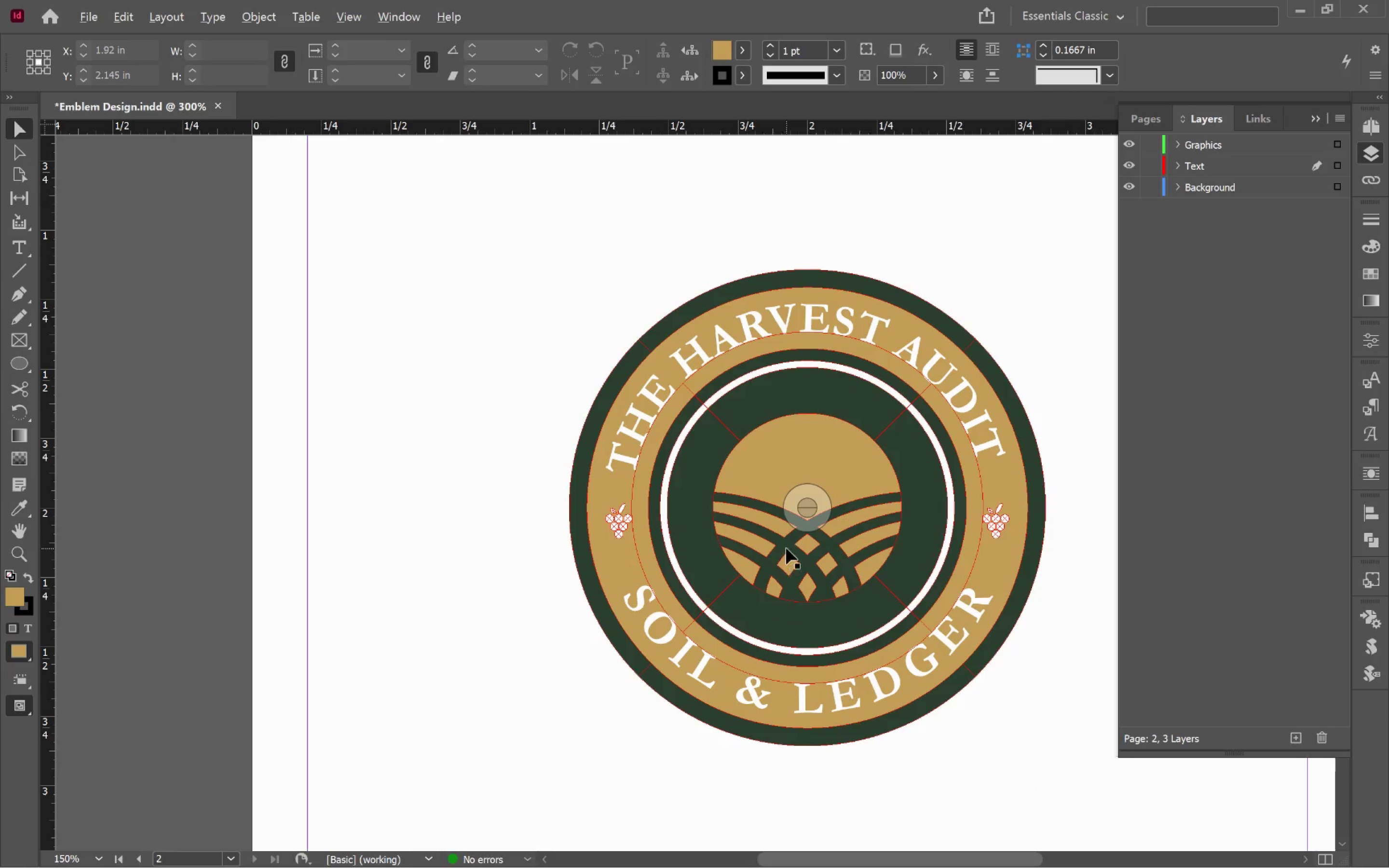 
left_click([844, 561])
 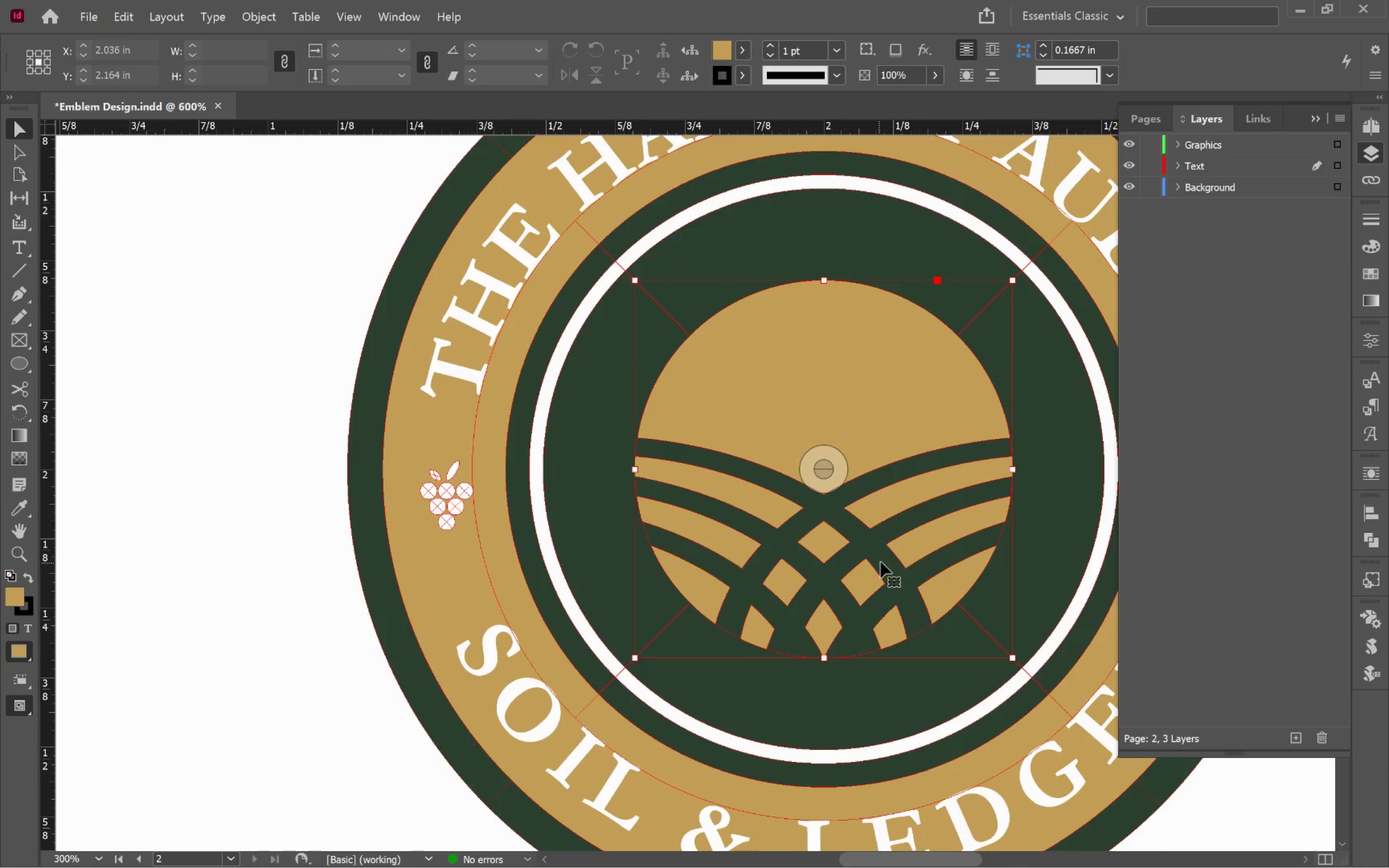 
scroll: coordinate [791, 547], scroll_direction: up, amount: 2.0
 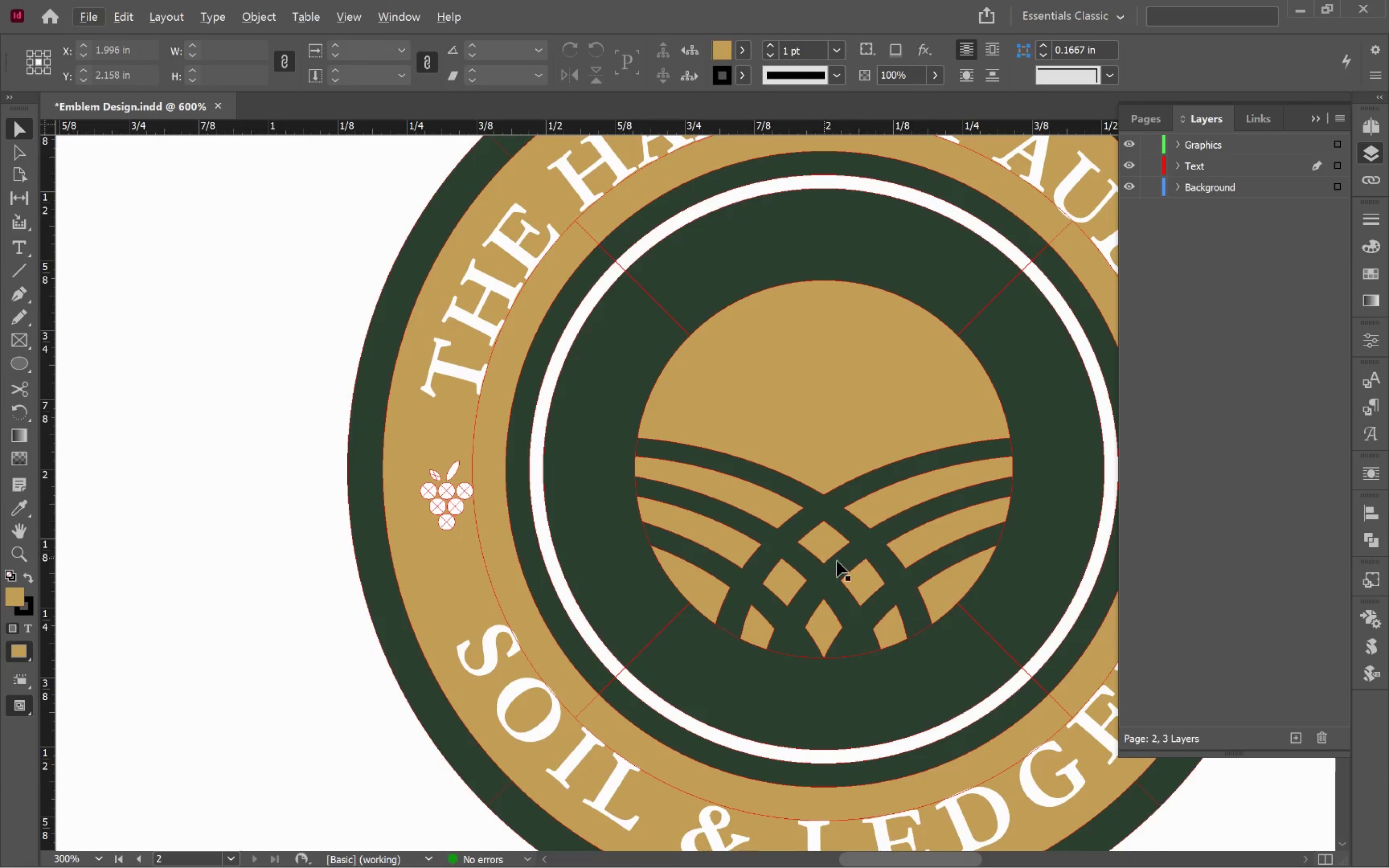 
hold_key(key=Space, duration=0.69)
 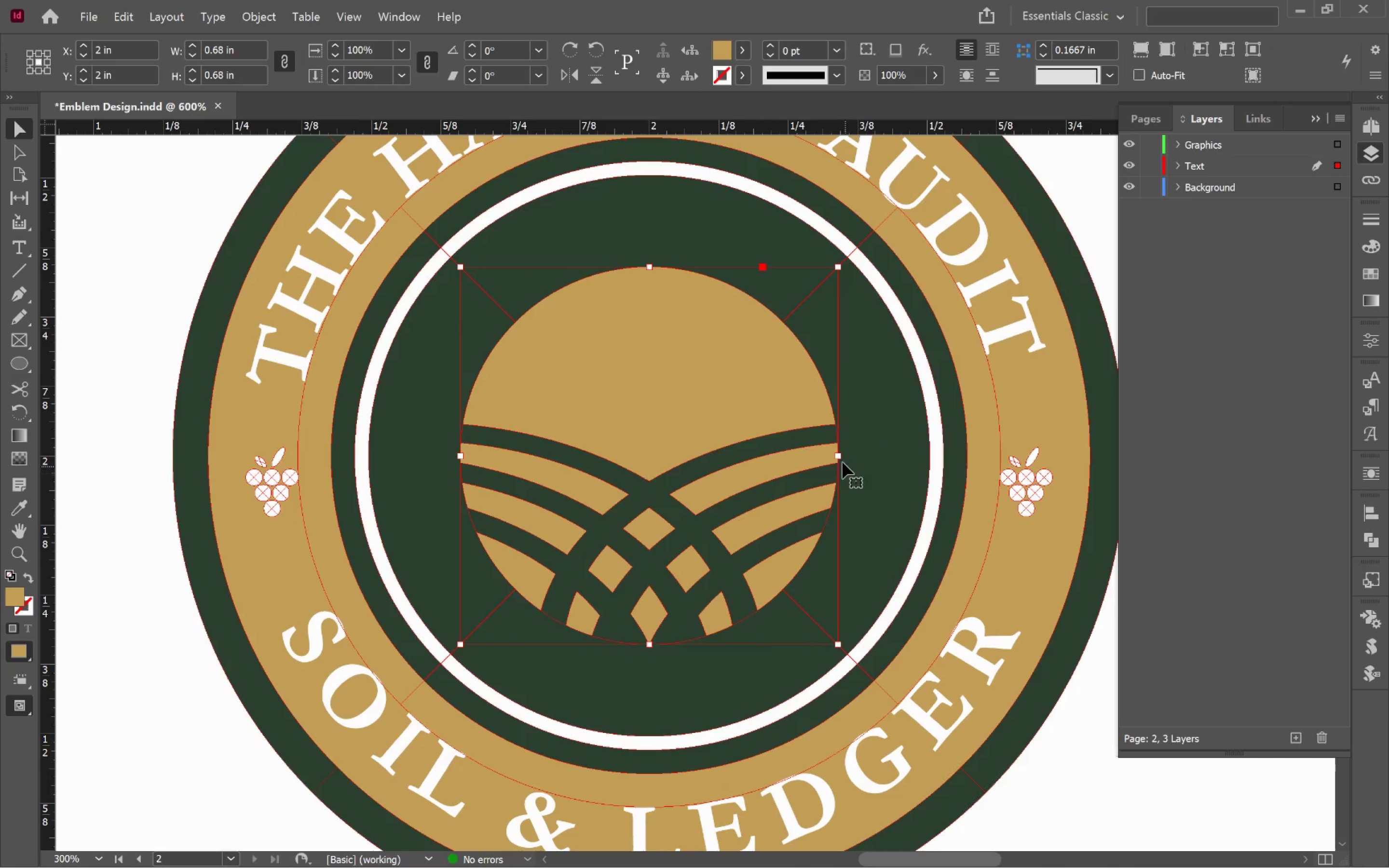 
left_click_drag(start_coordinate=[885, 557], to_coordinate=[710, 543])
 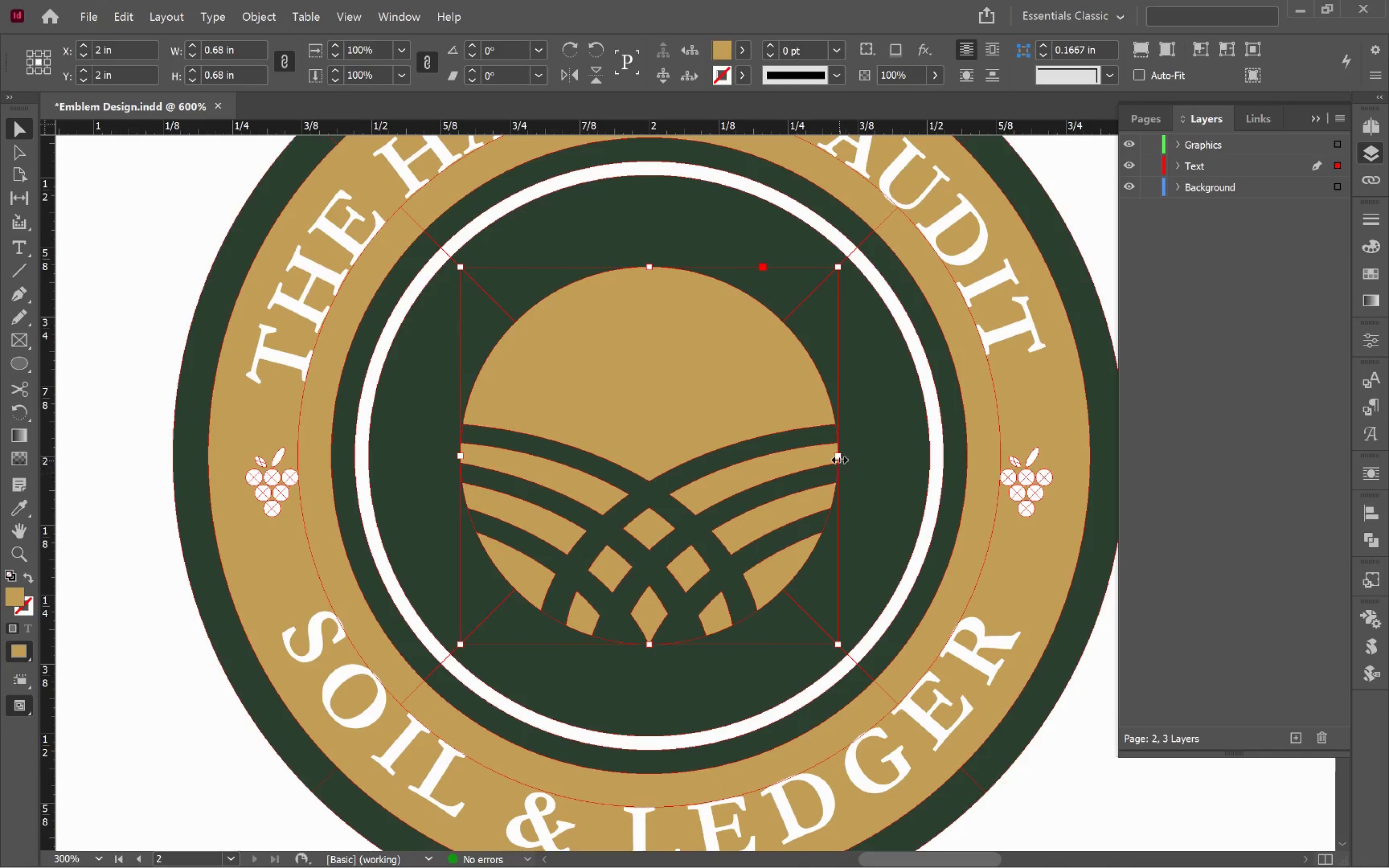 
left_click_drag(start_coordinate=[839, 457], to_coordinate=[877, 460])
 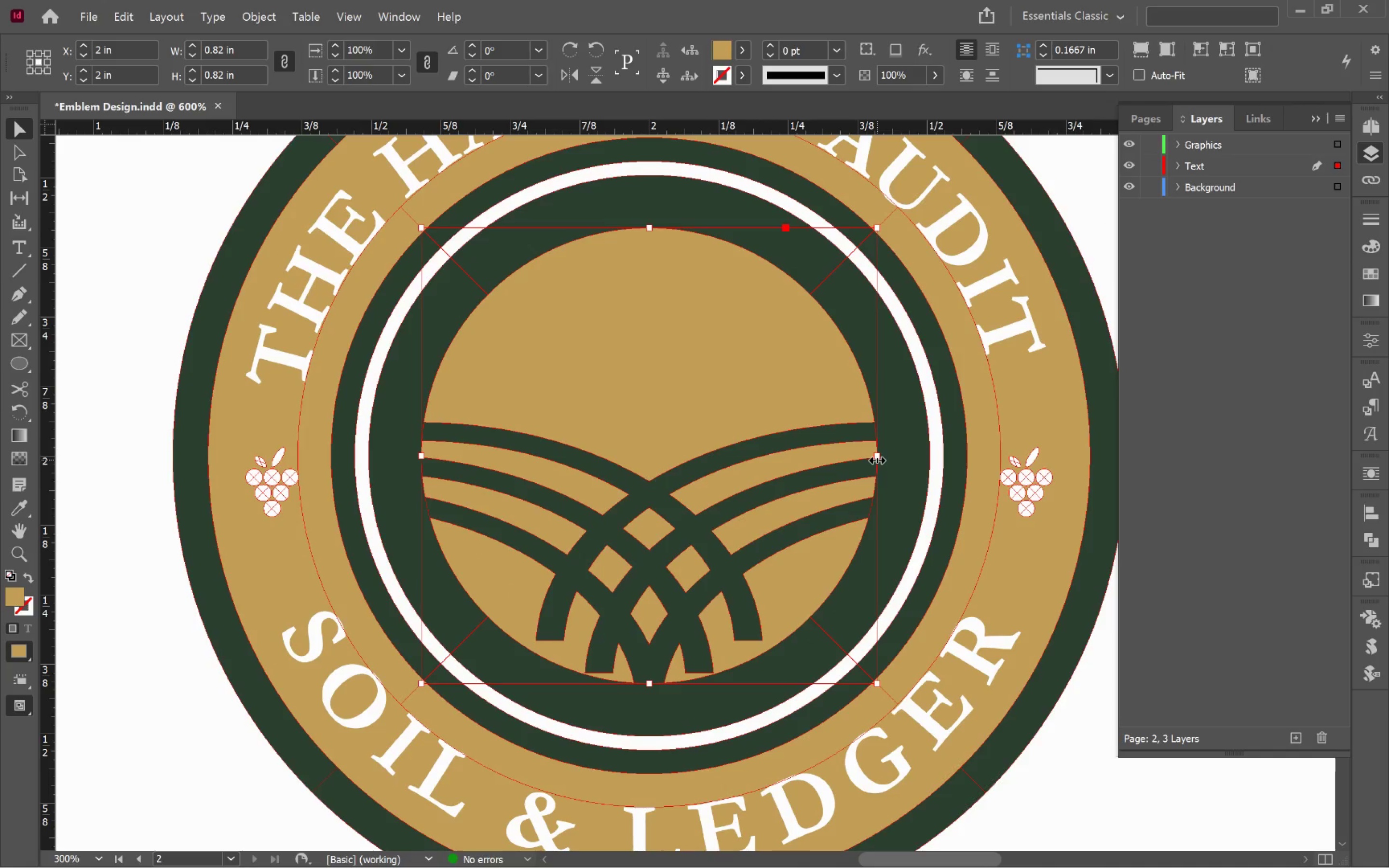 
hold_key(key=AltLeft, duration=0.73)
 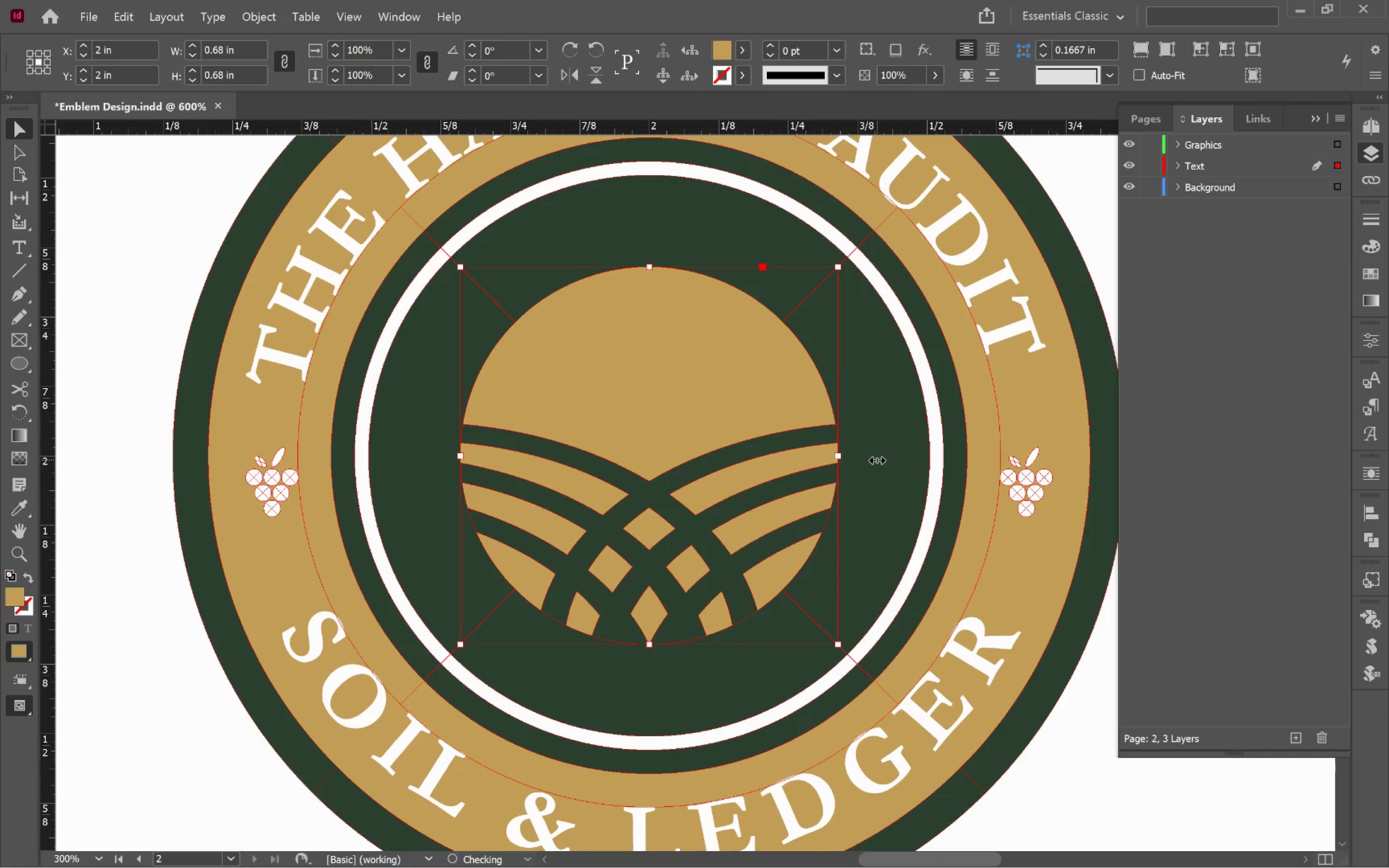 
hold_key(key=ShiftLeft, duration=0.69)
 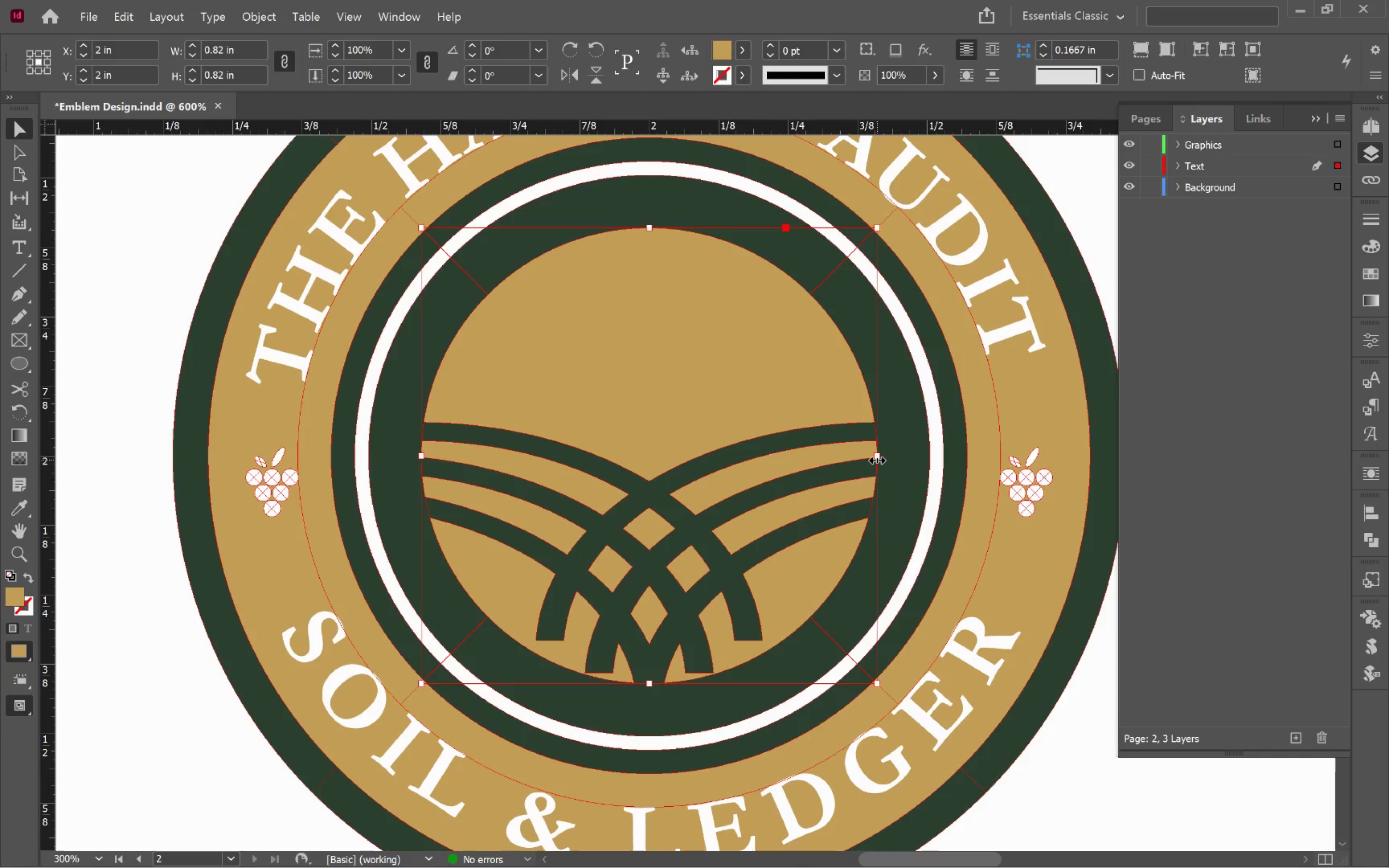 
key(Control+Z)
 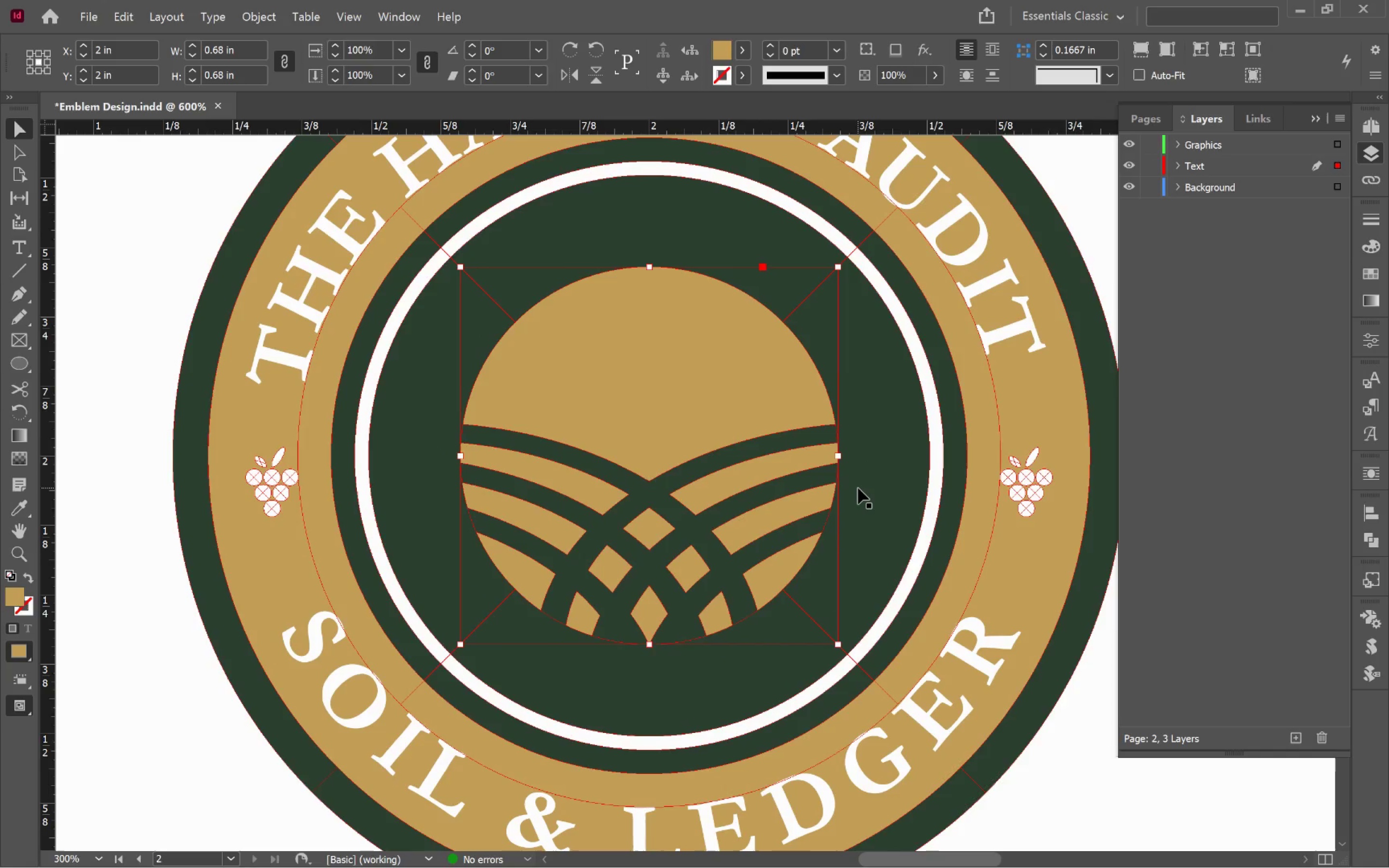 
hold_key(key=AltLeft, duration=0.91)
scroll: coordinate [803, 489], scroll_direction: down, amount: 2.0
 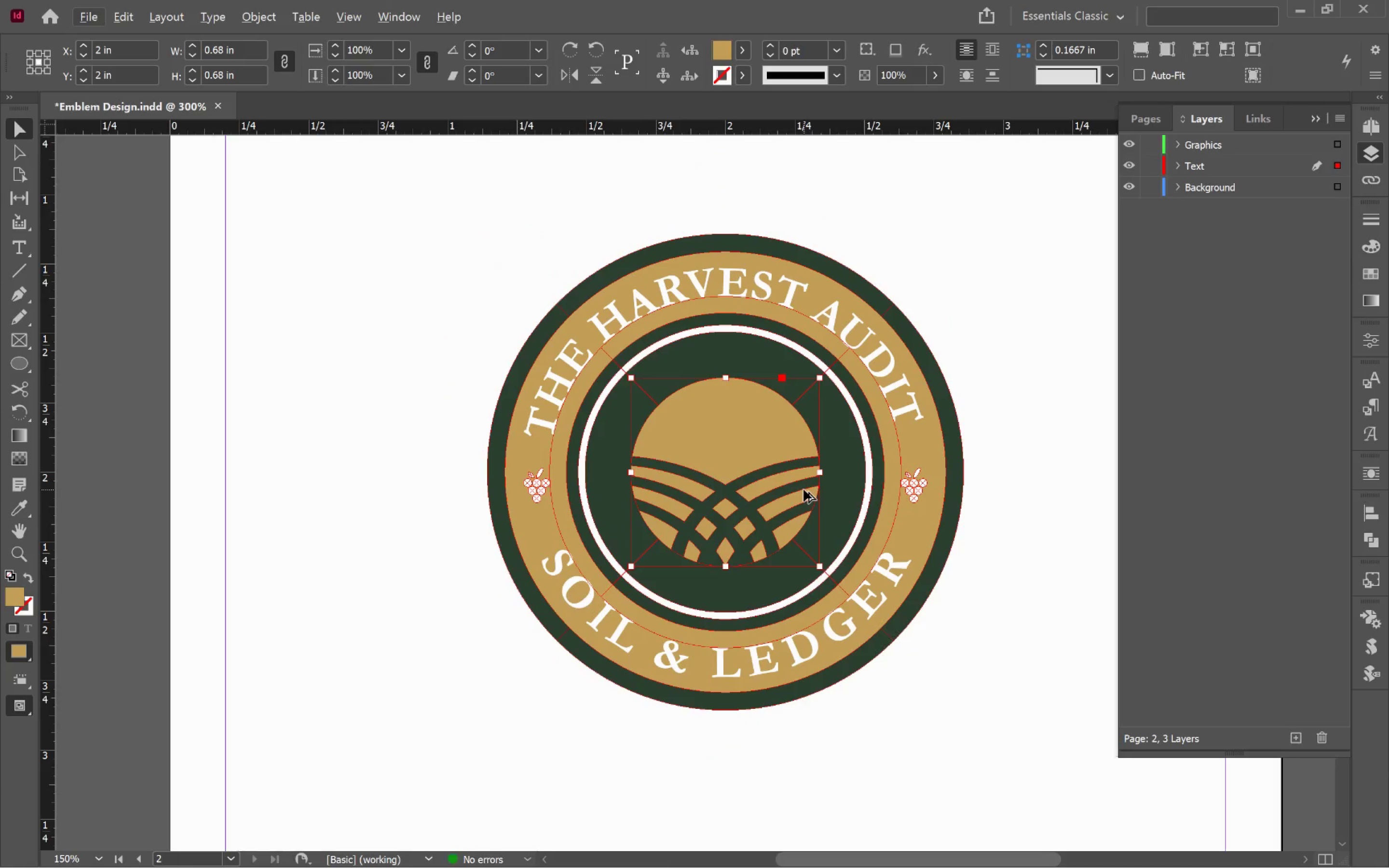 
key(Alt+AltLeft)
 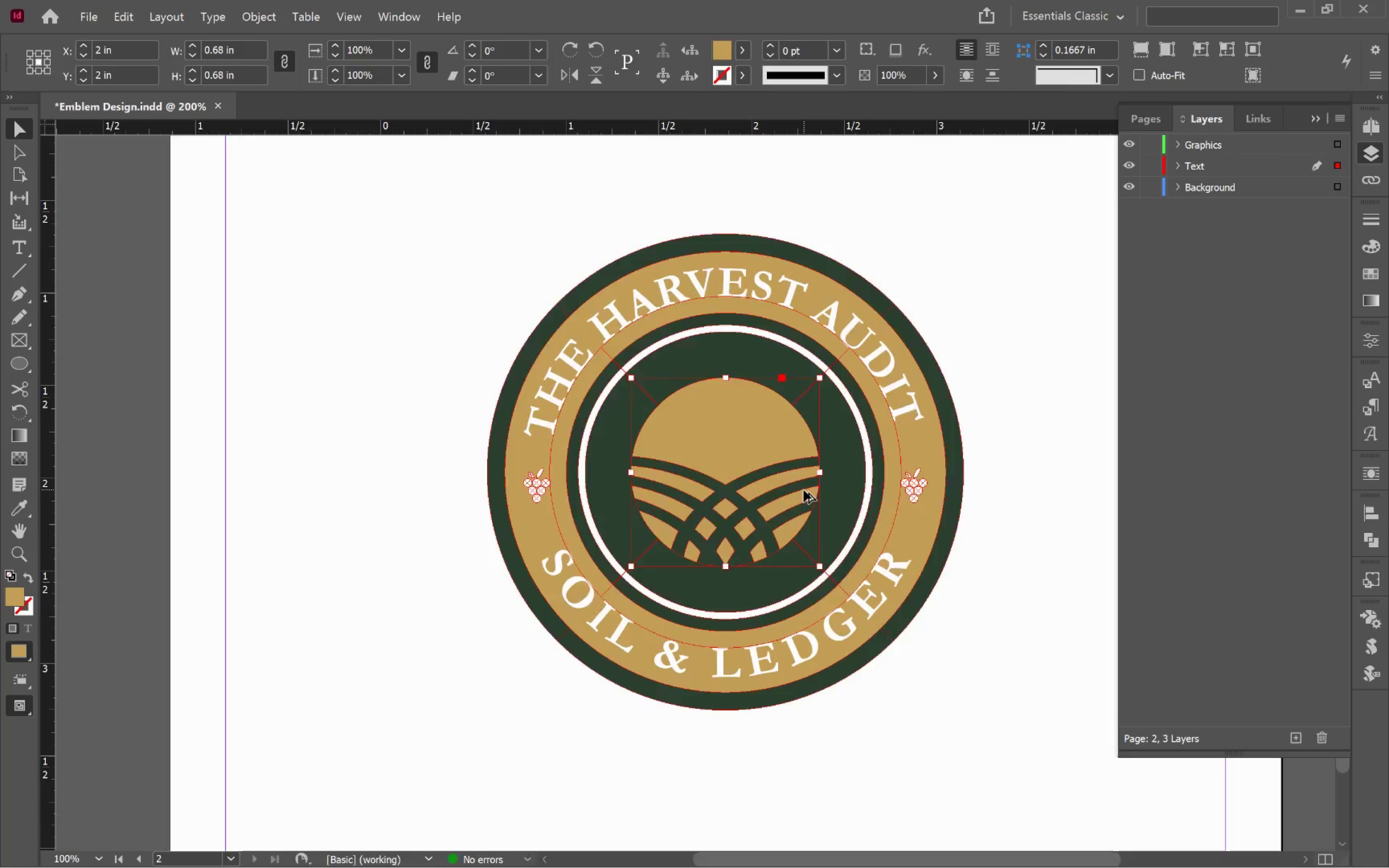 
hold_key(key=Space, duration=0.69)
 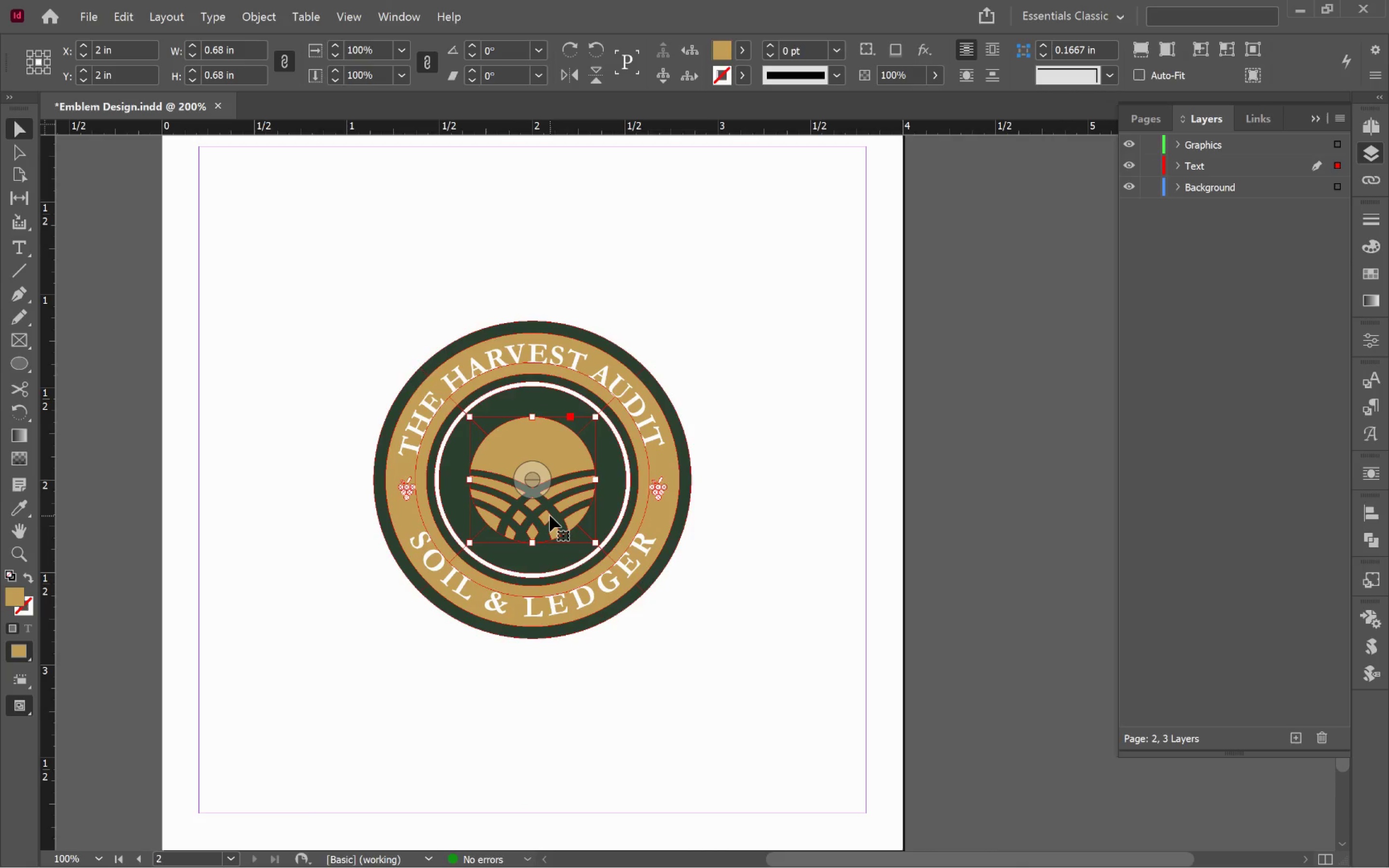 
scroll: coordinate [803, 490], scroll_direction: down, amount: 1.0
 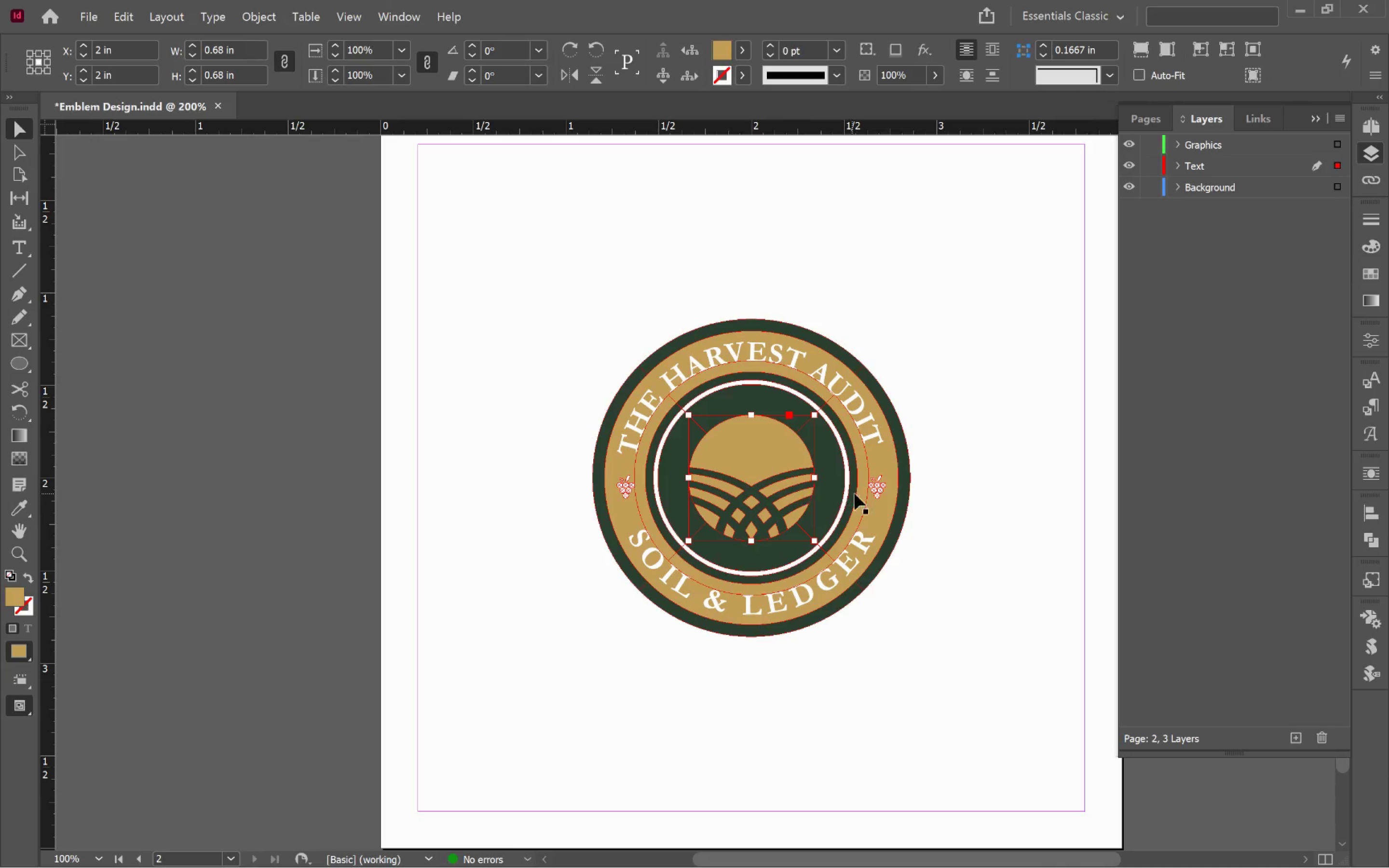 
left_click_drag(start_coordinate=[810, 489], to_coordinate=[591, 491])
 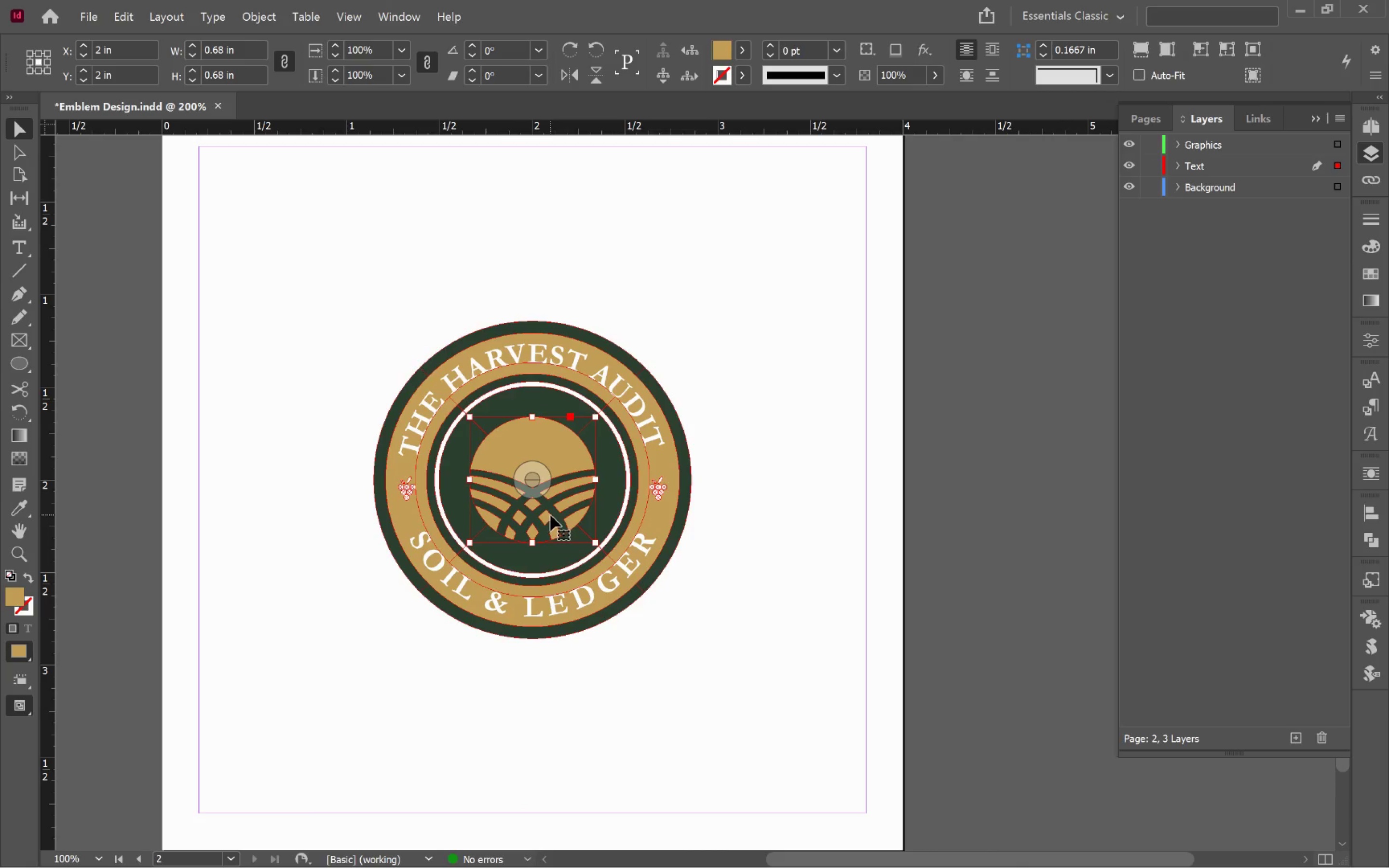 
left_click_drag(start_coordinate=[550, 515], to_coordinate=[849, 524])
 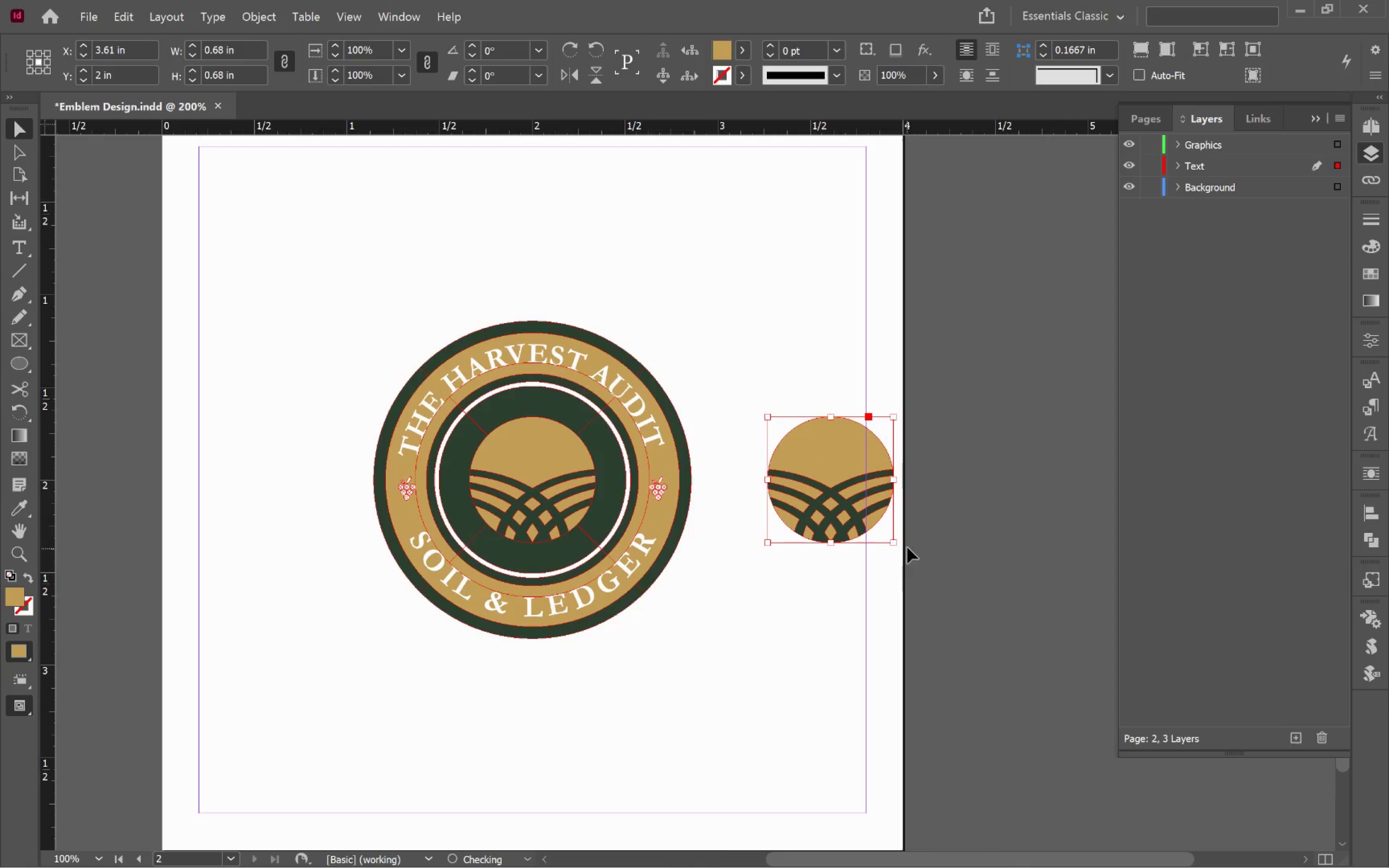 
hold_key(key=AltLeft, duration=0.84)
 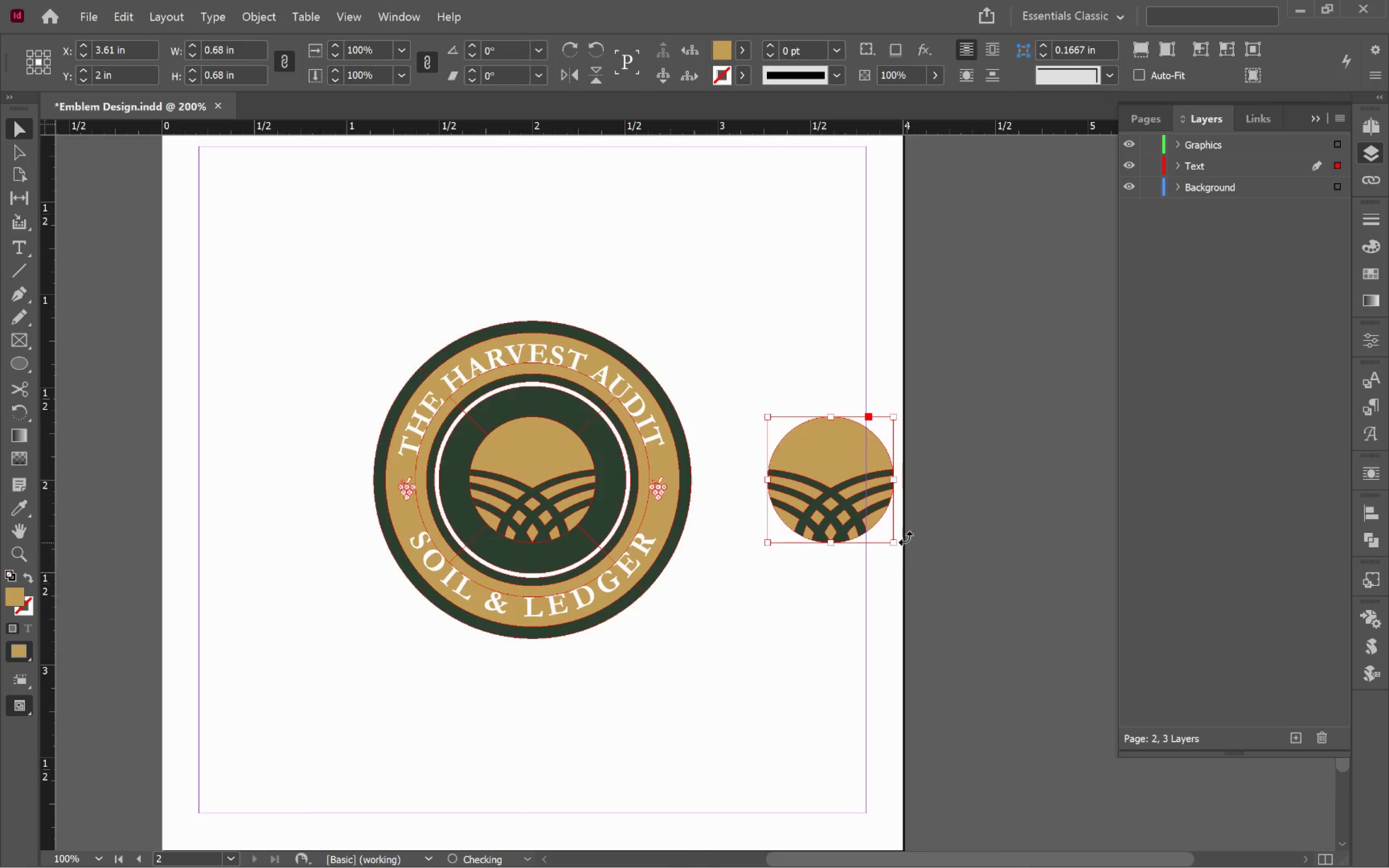 
hold_key(key=ShiftLeft, duration=0.73)
 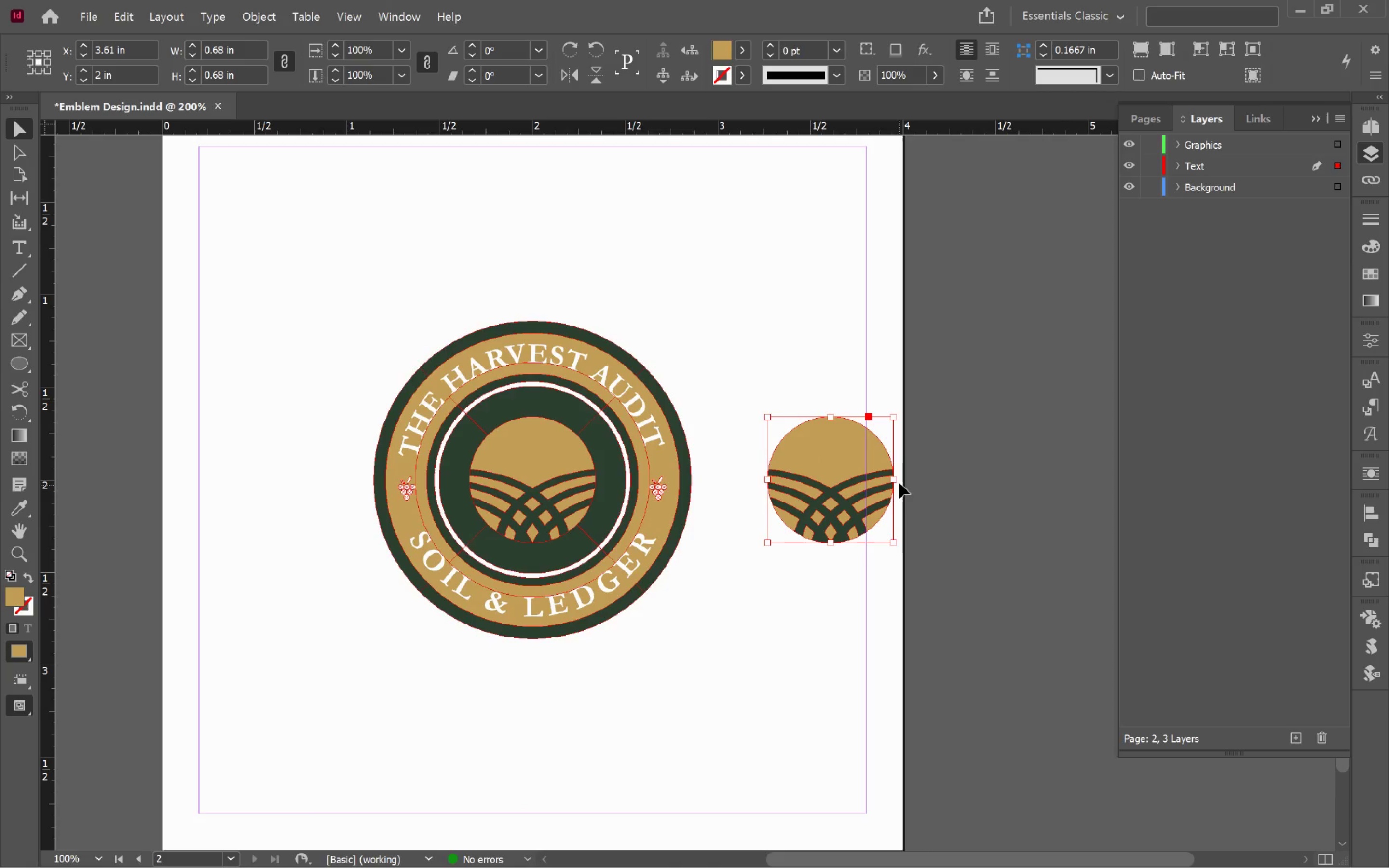 
left_click_drag(start_coordinate=[896, 479], to_coordinate=[1015, 481])
 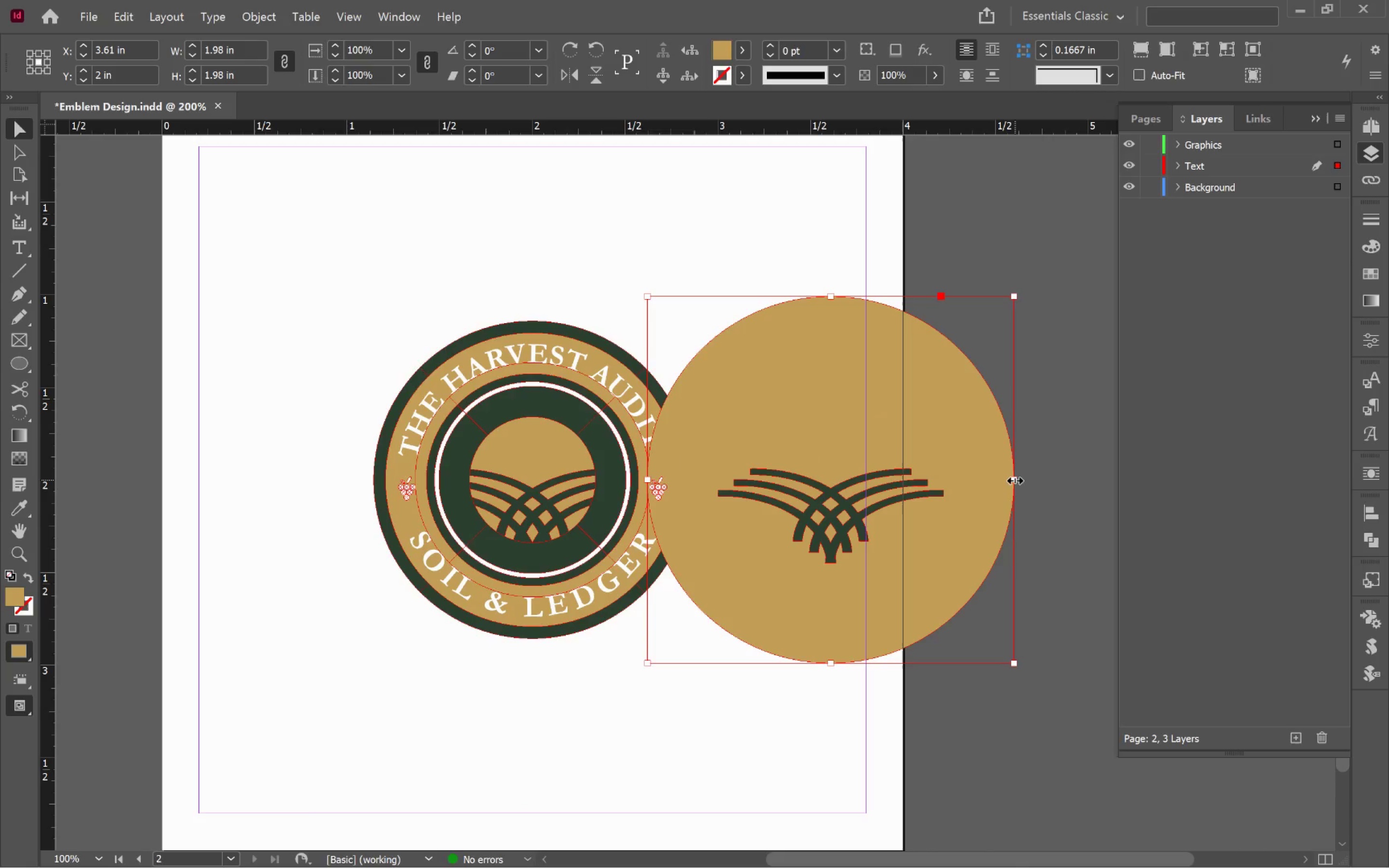 
hold_key(key=AltLeft, duration=0.75)
 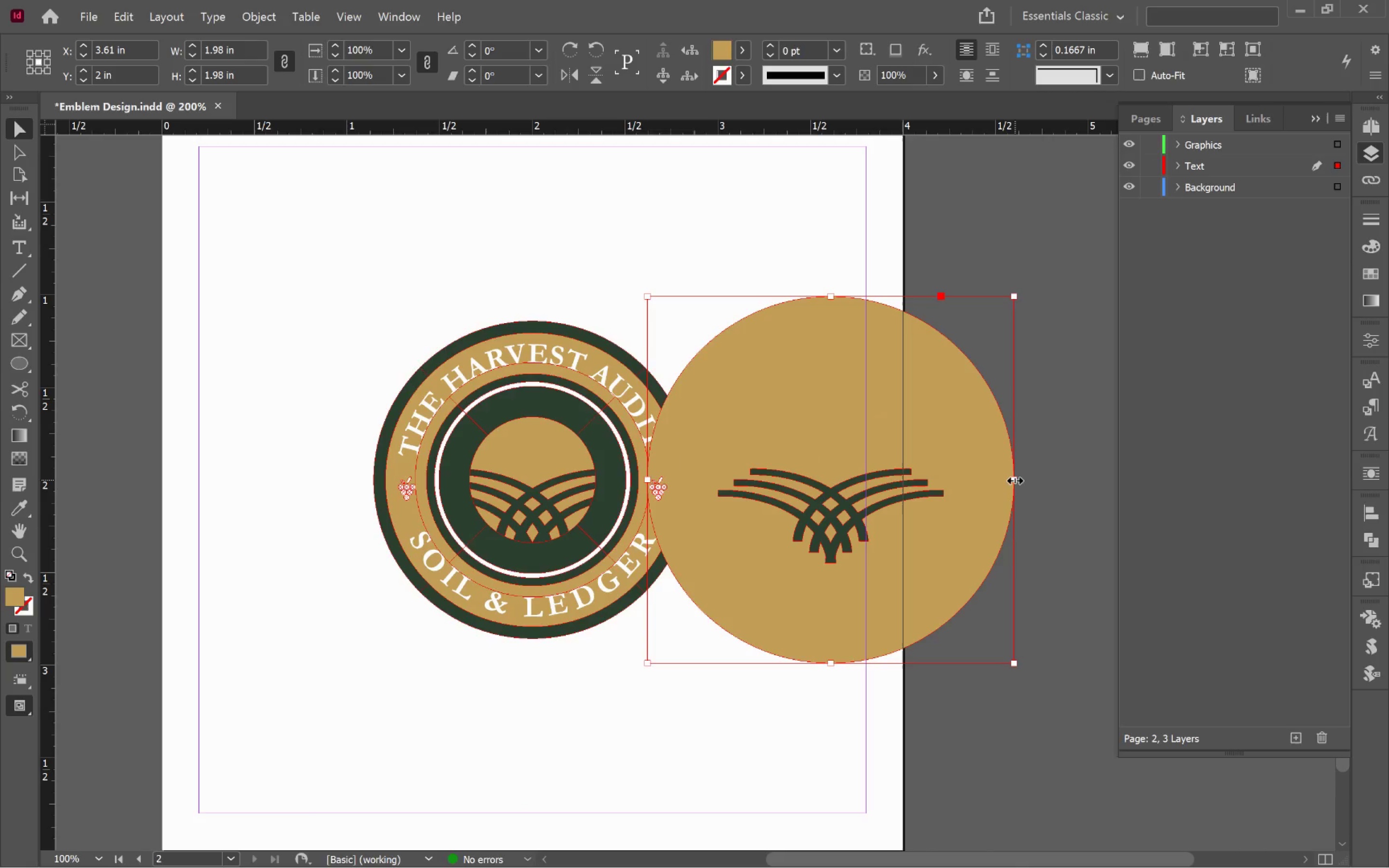 
hold_key(key=ShiftLeft, duration=0.73)
 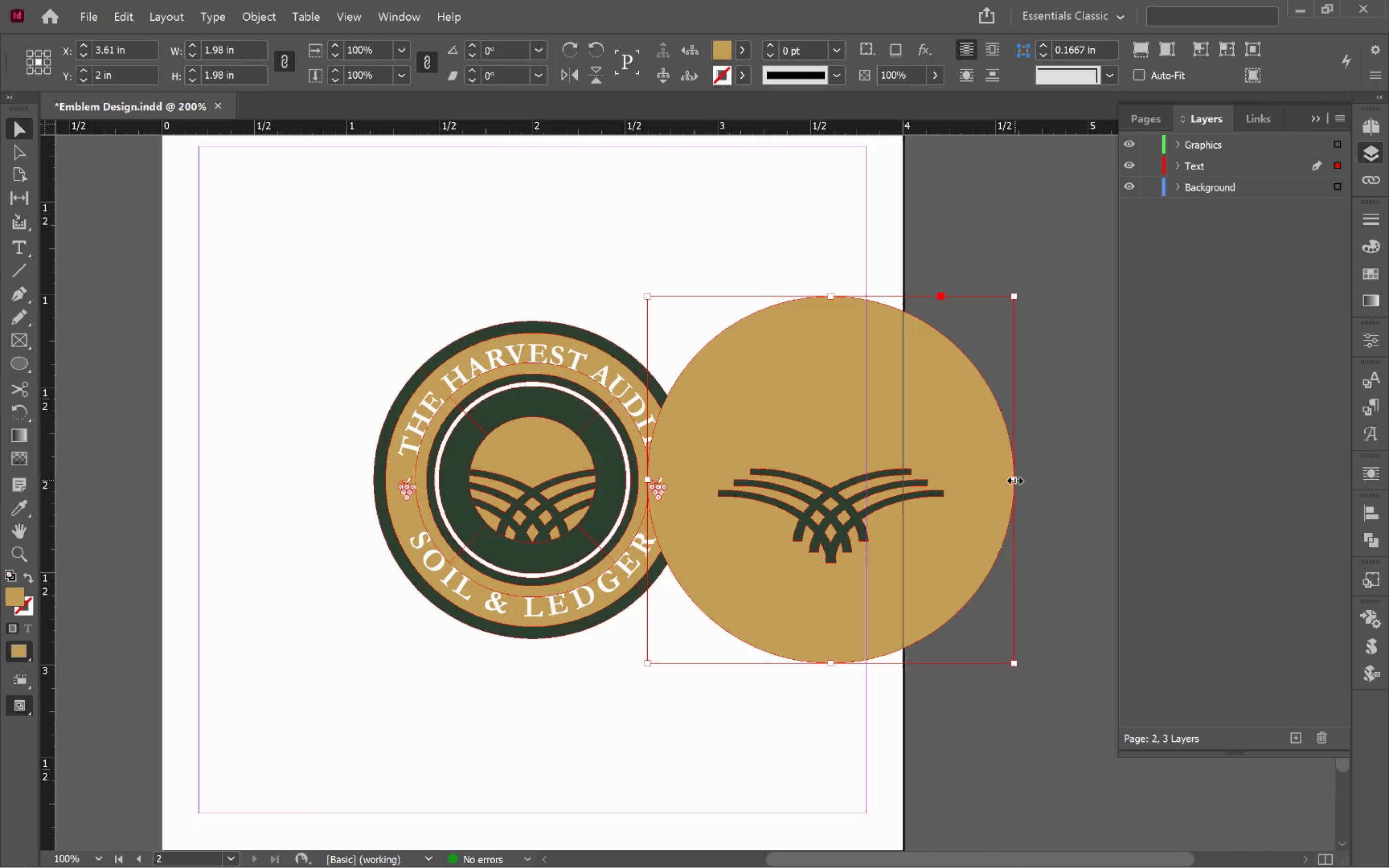 
hold_key(key=ControlLeft, duration=0.56)
 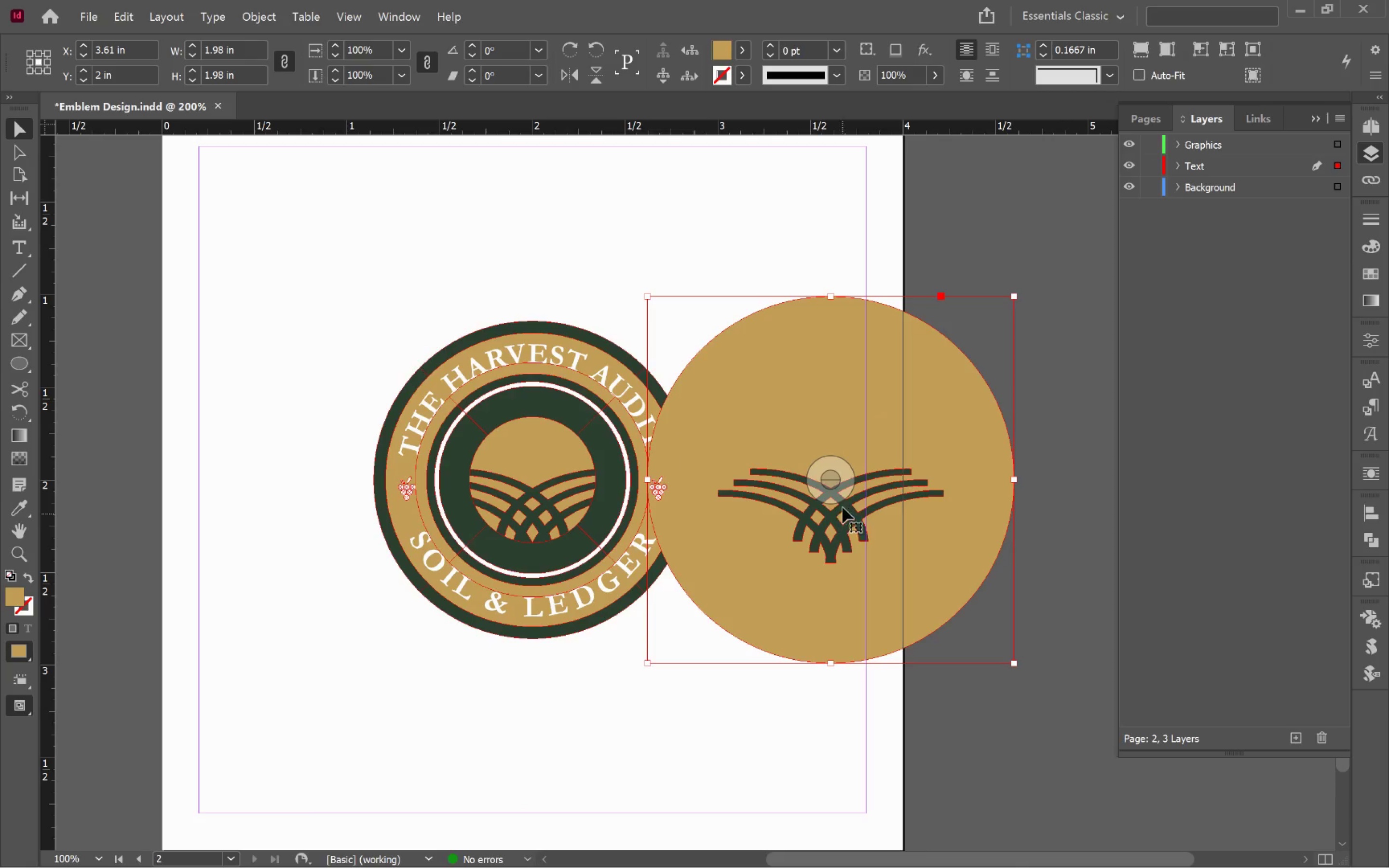 
hold_key(key=ShiftLeft, duration=0.55)
 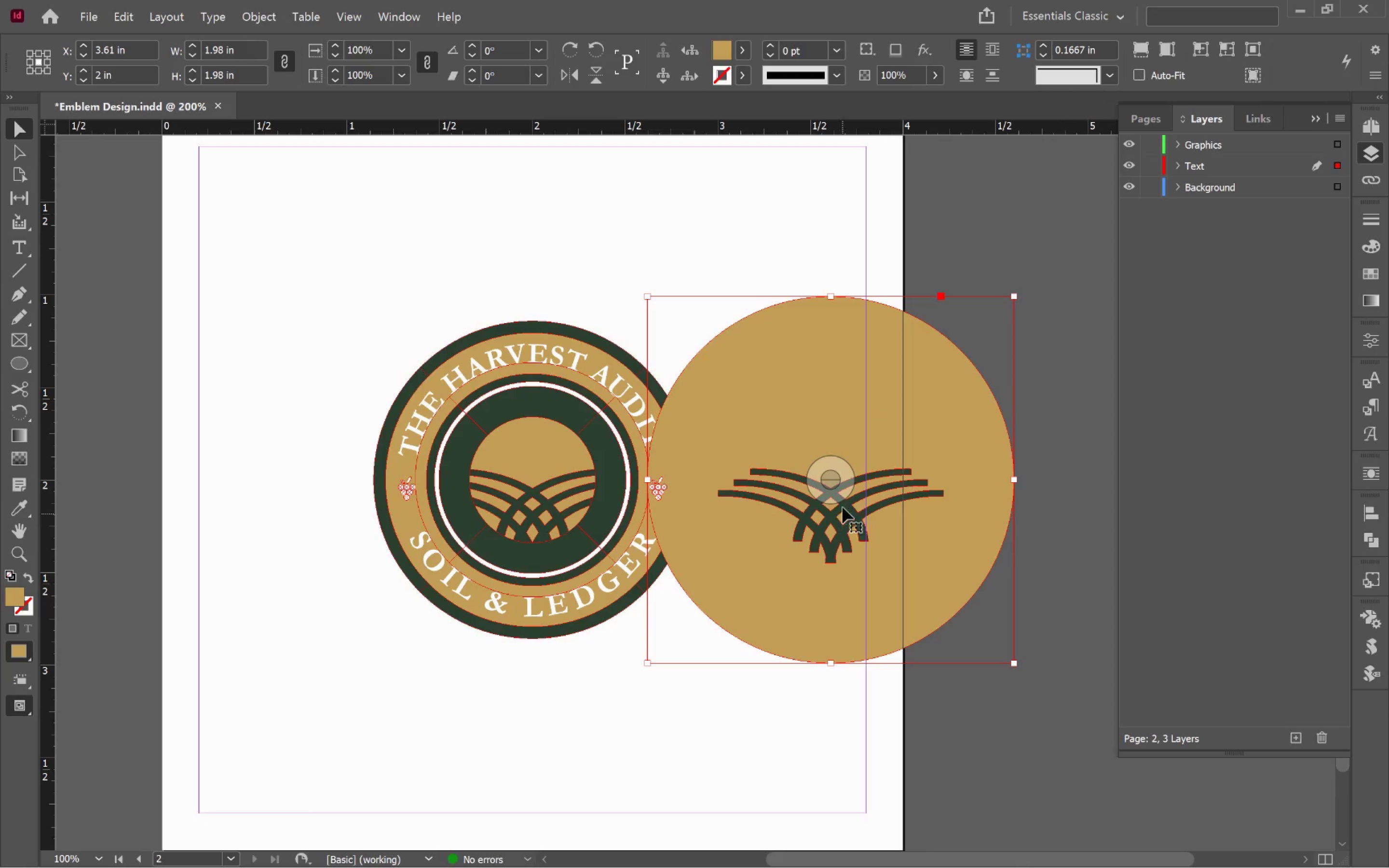 
key(Alt+Control+Shift+AltLeft)
 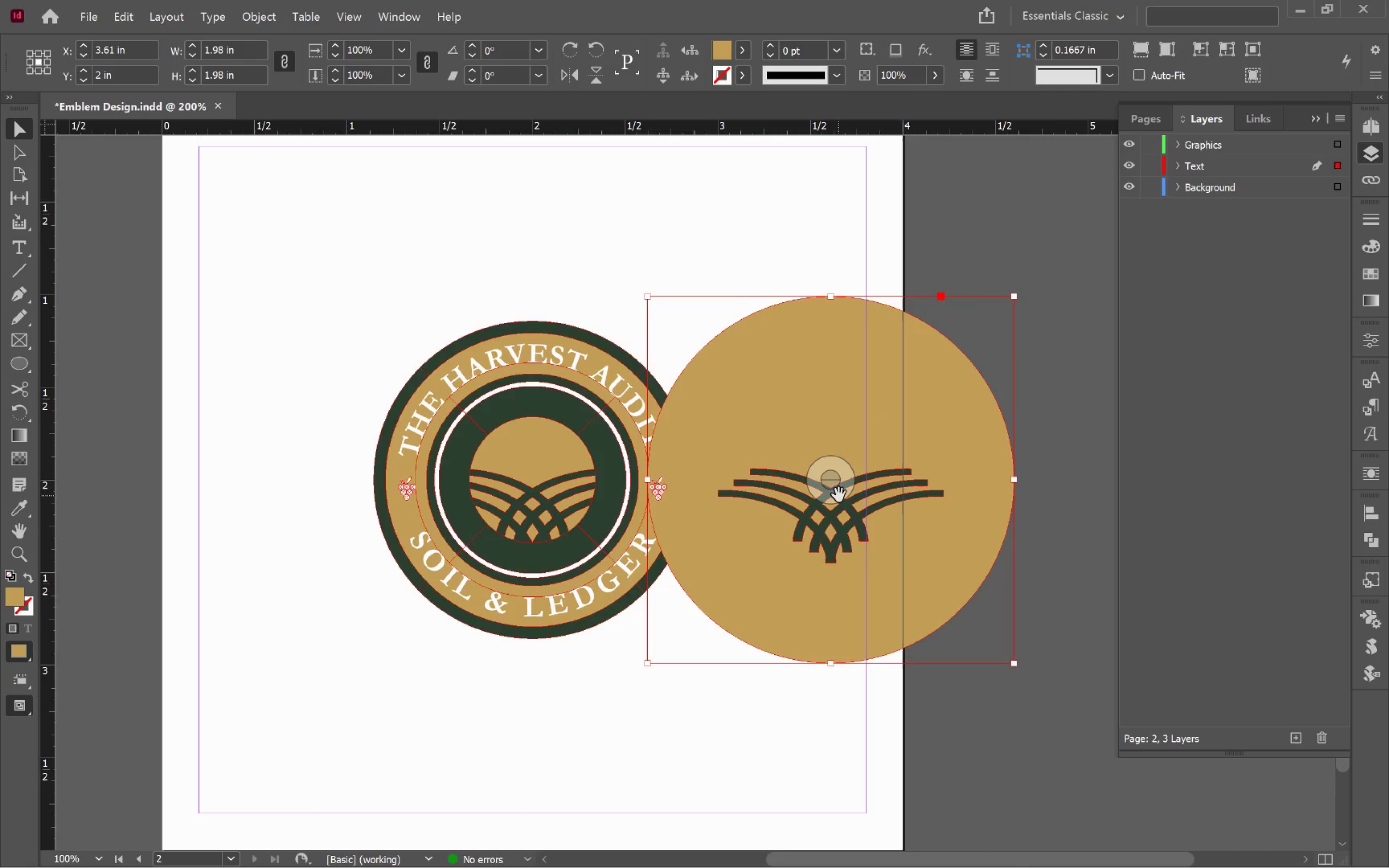 
key(Alt+Control+Shift+C)
 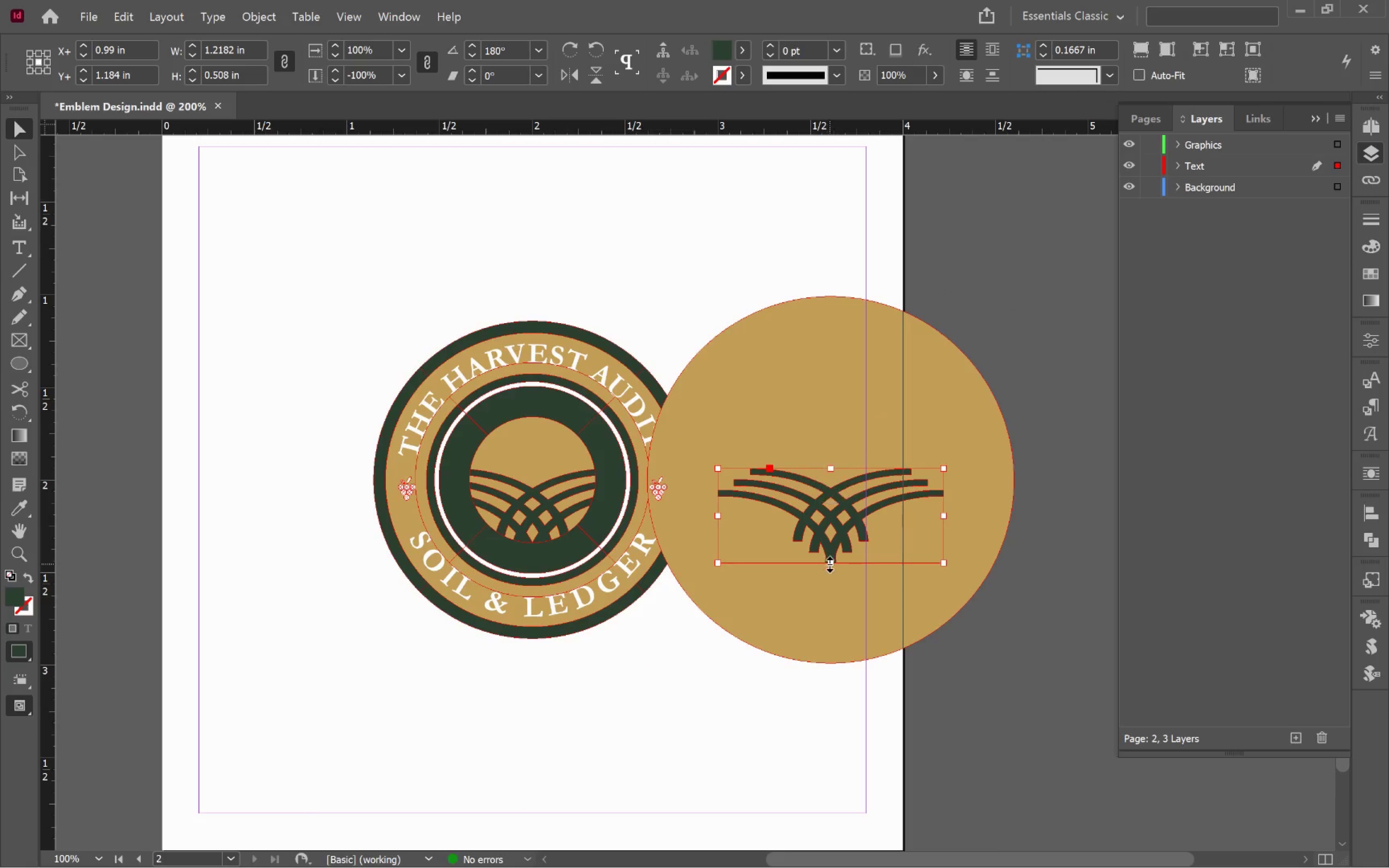 
left_click_drag(start_coordinate=[833, 565], to_coordinate=[856, 673])
 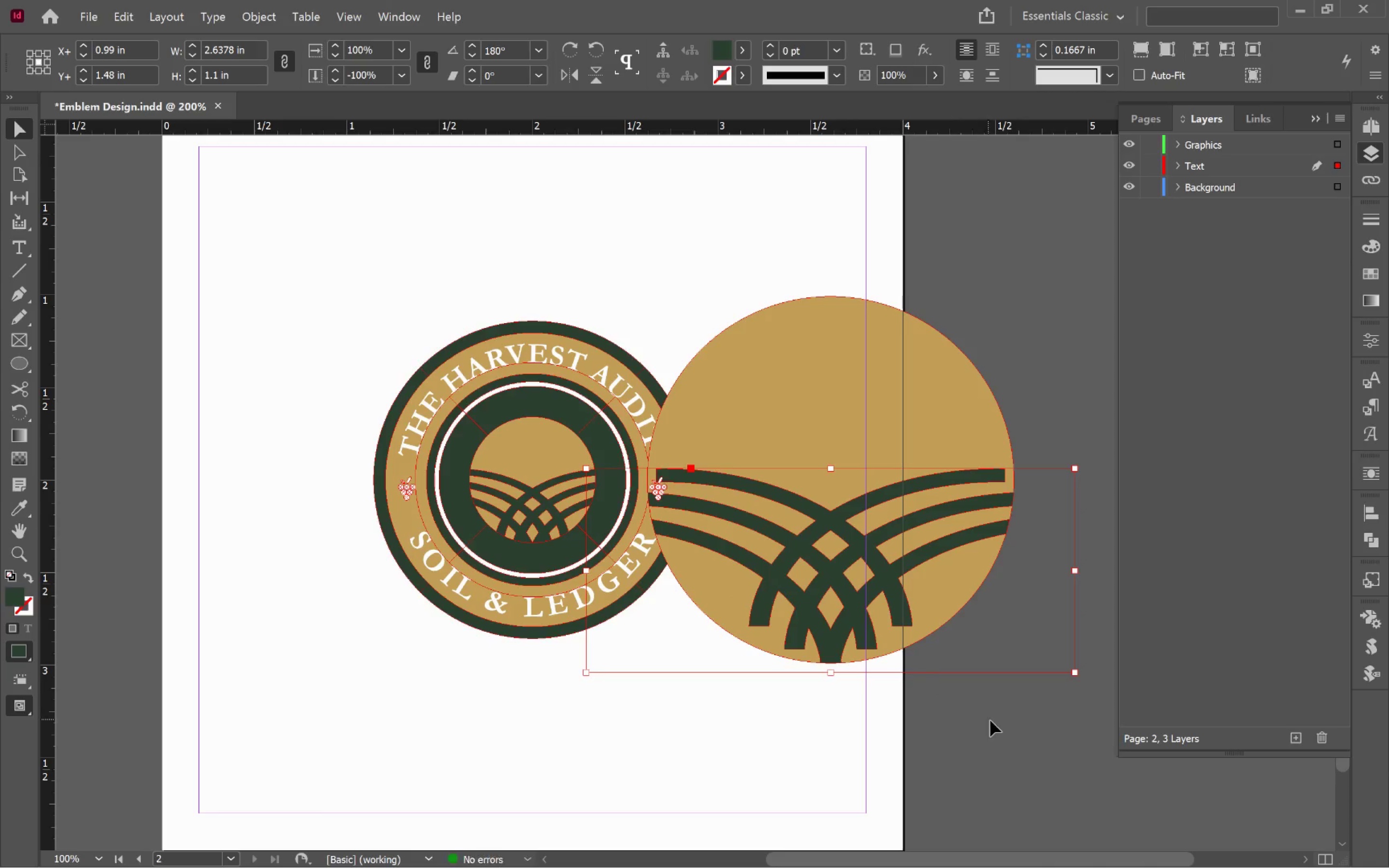 
hold_key(key=ShiftLeft, duration=1.7)
 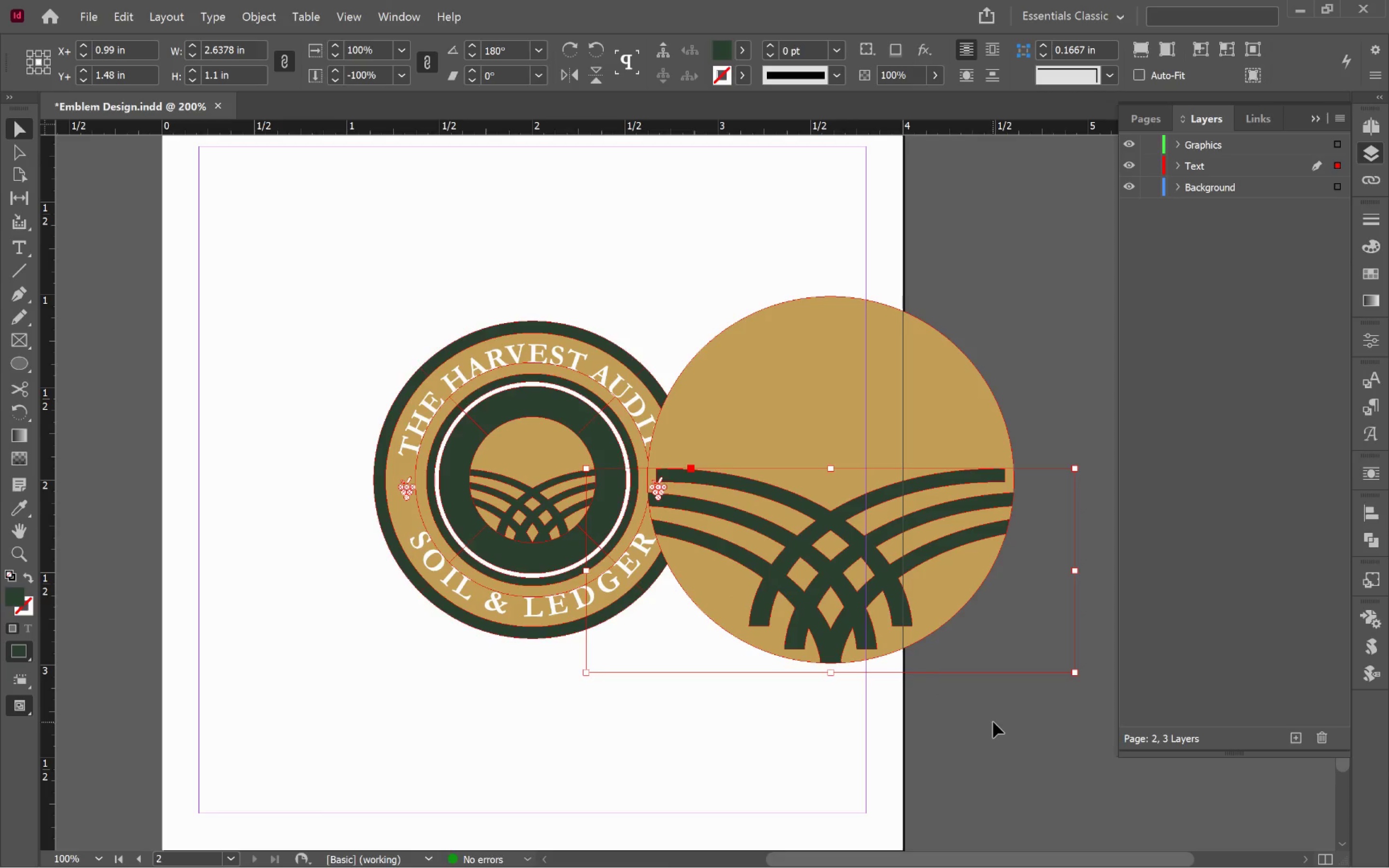 
key(Control+Z)
 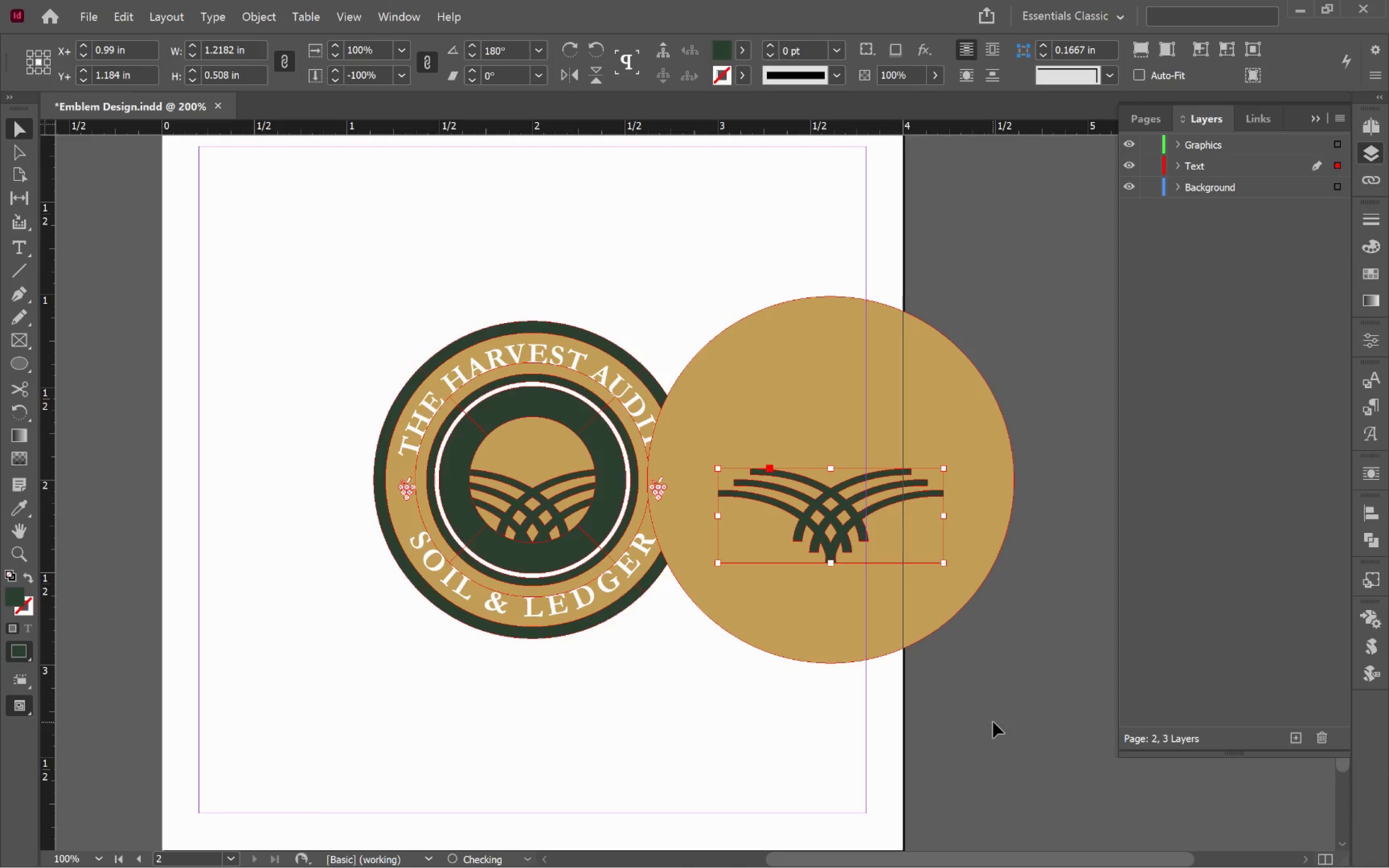 
key(Control+Z)
 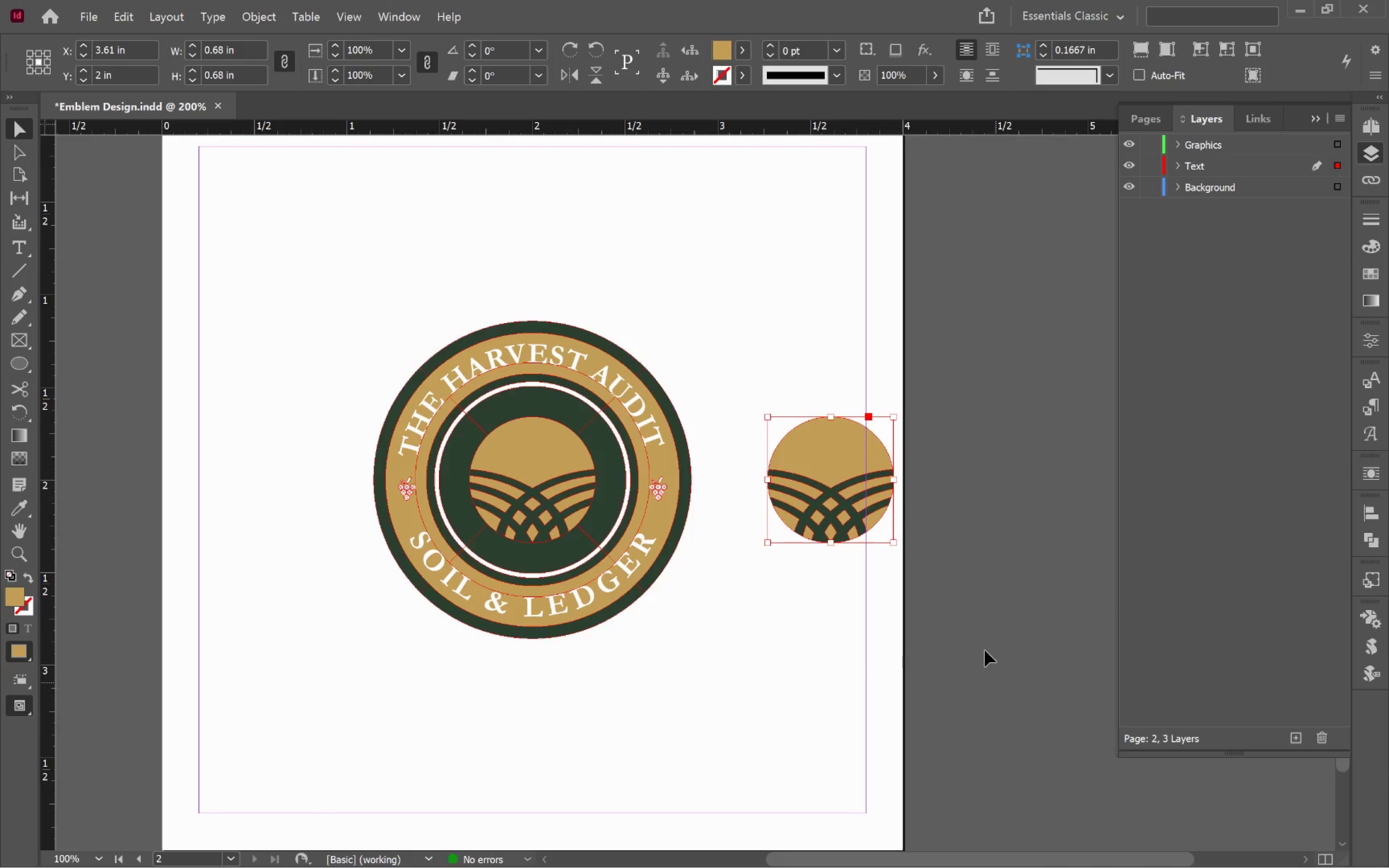 
left_click([982, 631])
 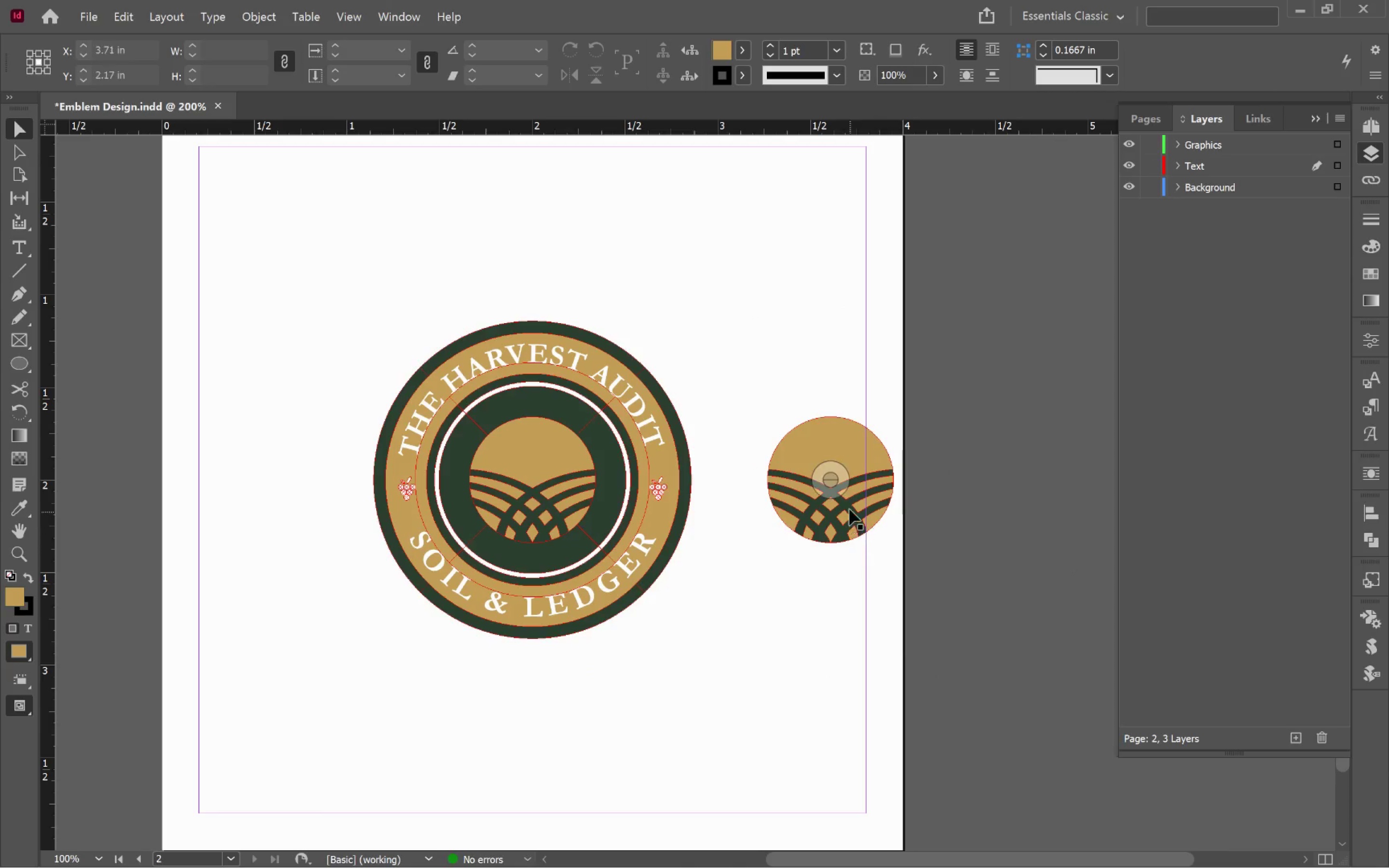 
left_click([849, 505])
 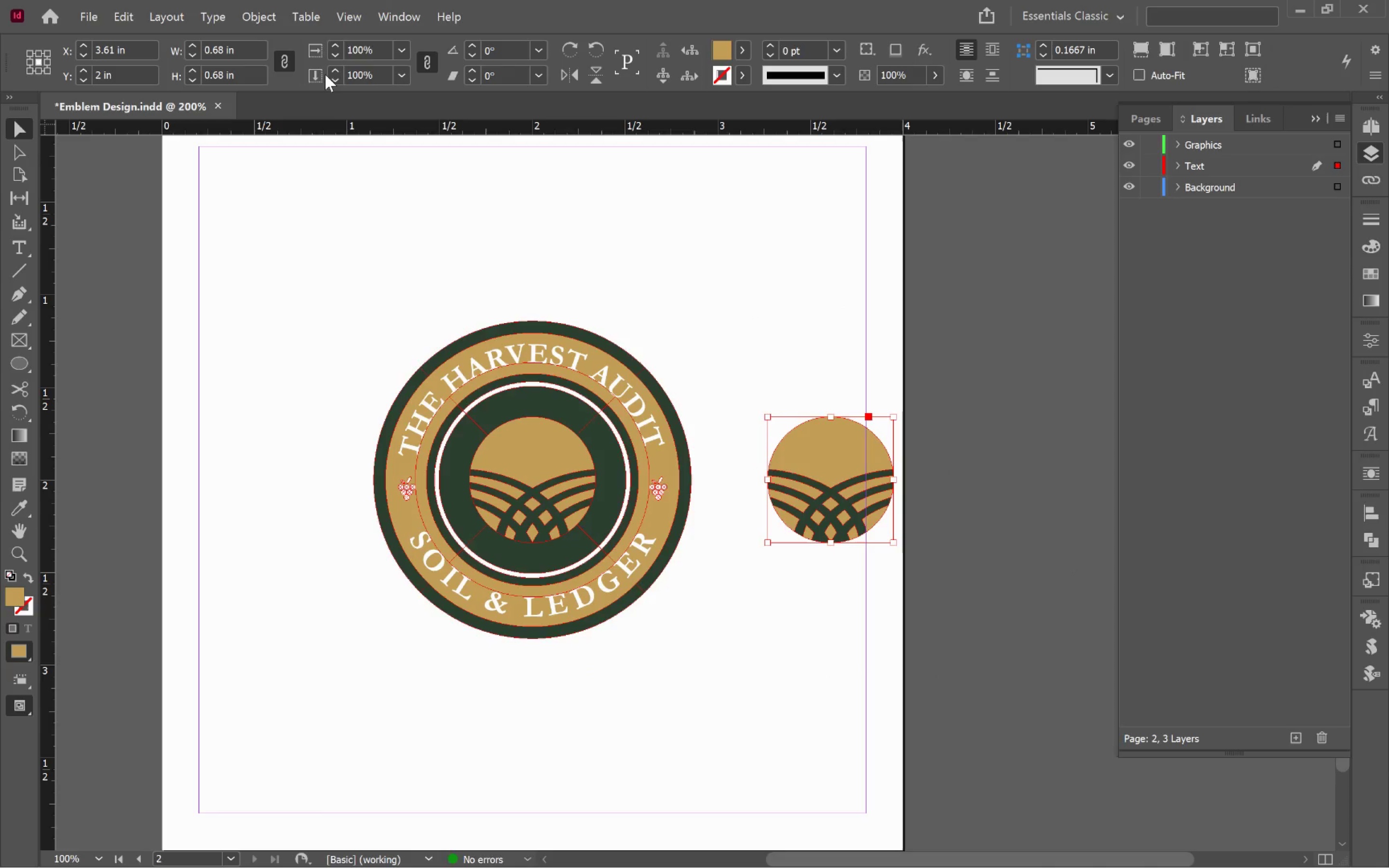 
left_click([262, 17])
 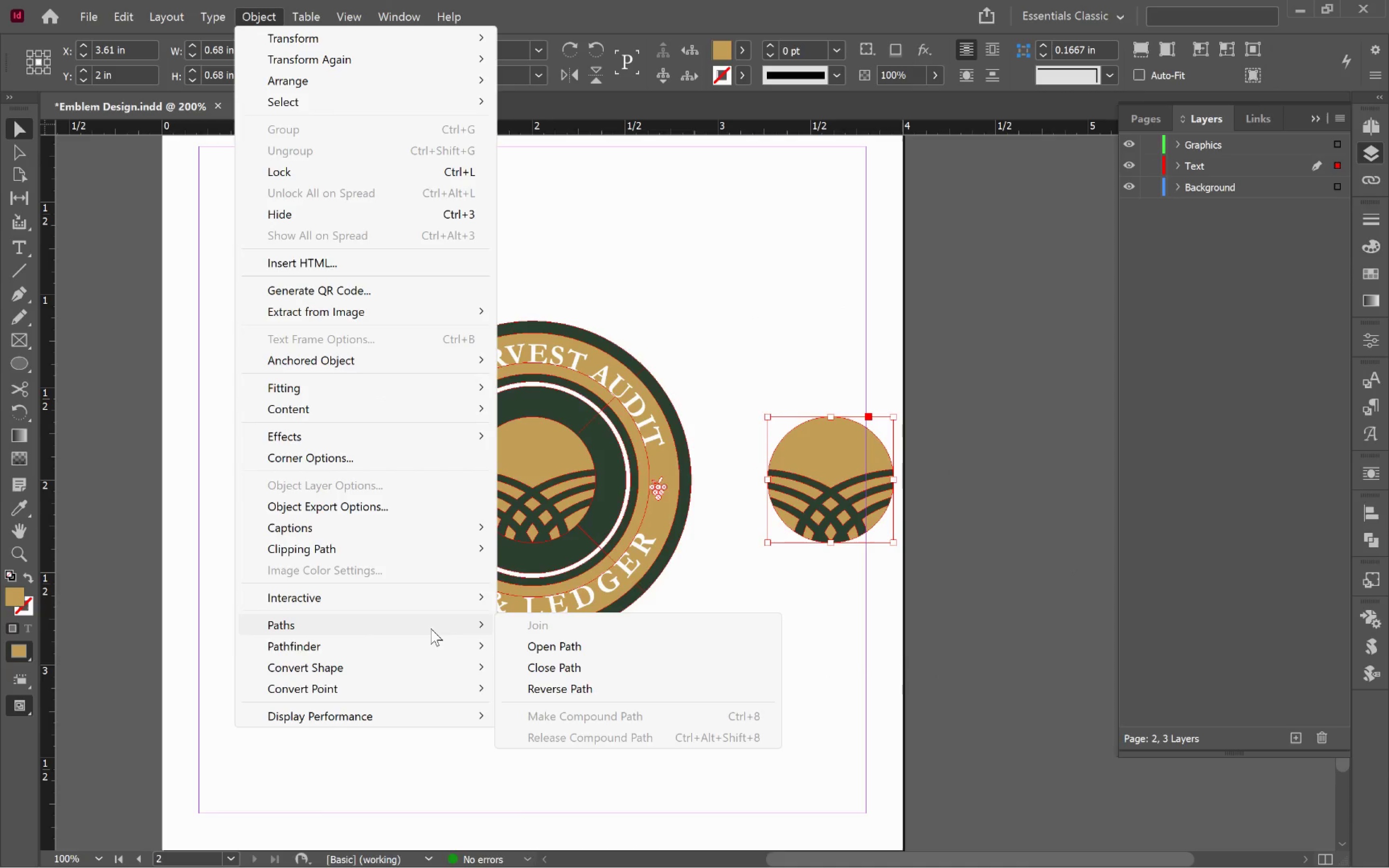 
mouse_move([437, 628])
 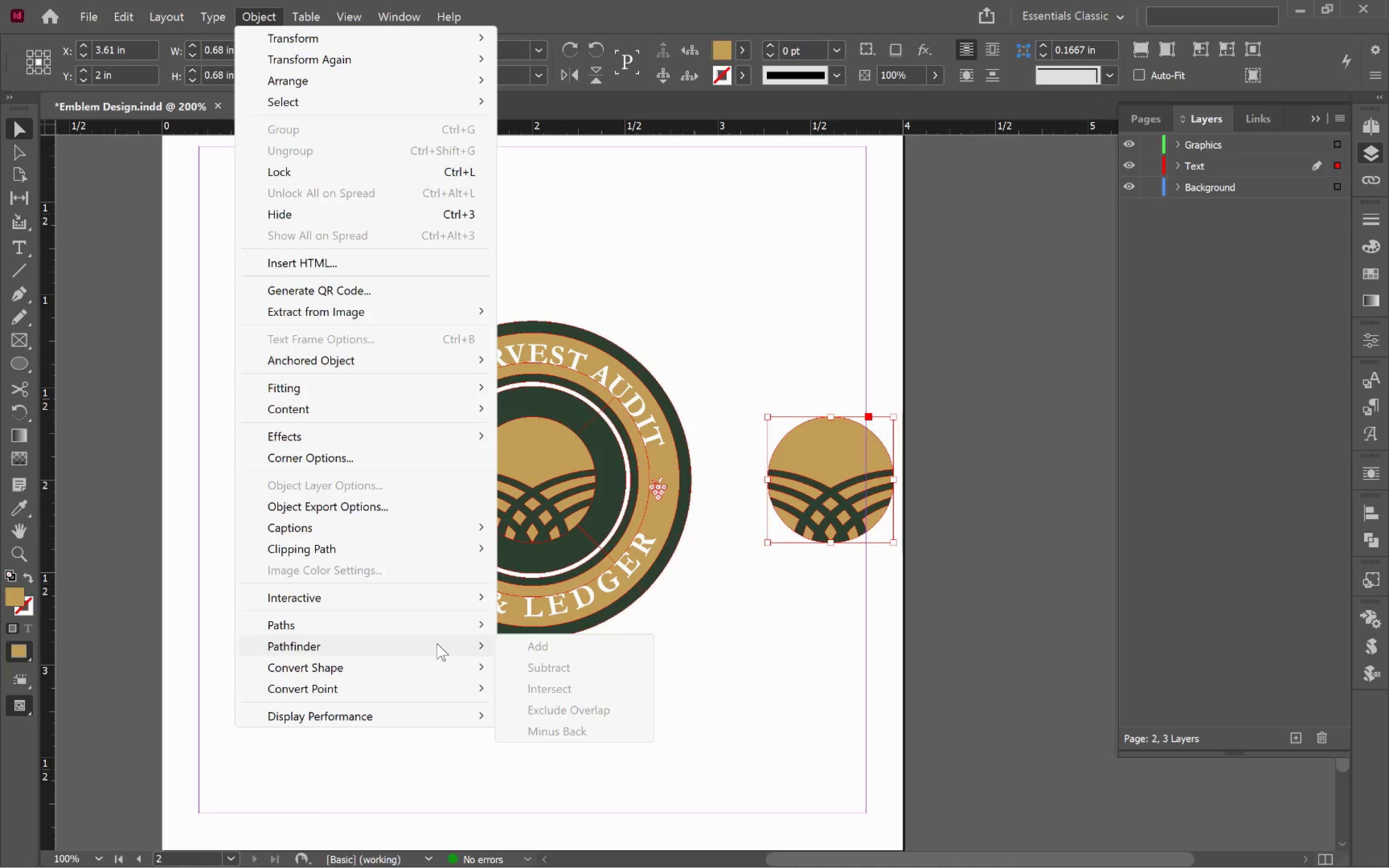 
mouse_move([458, 677])
 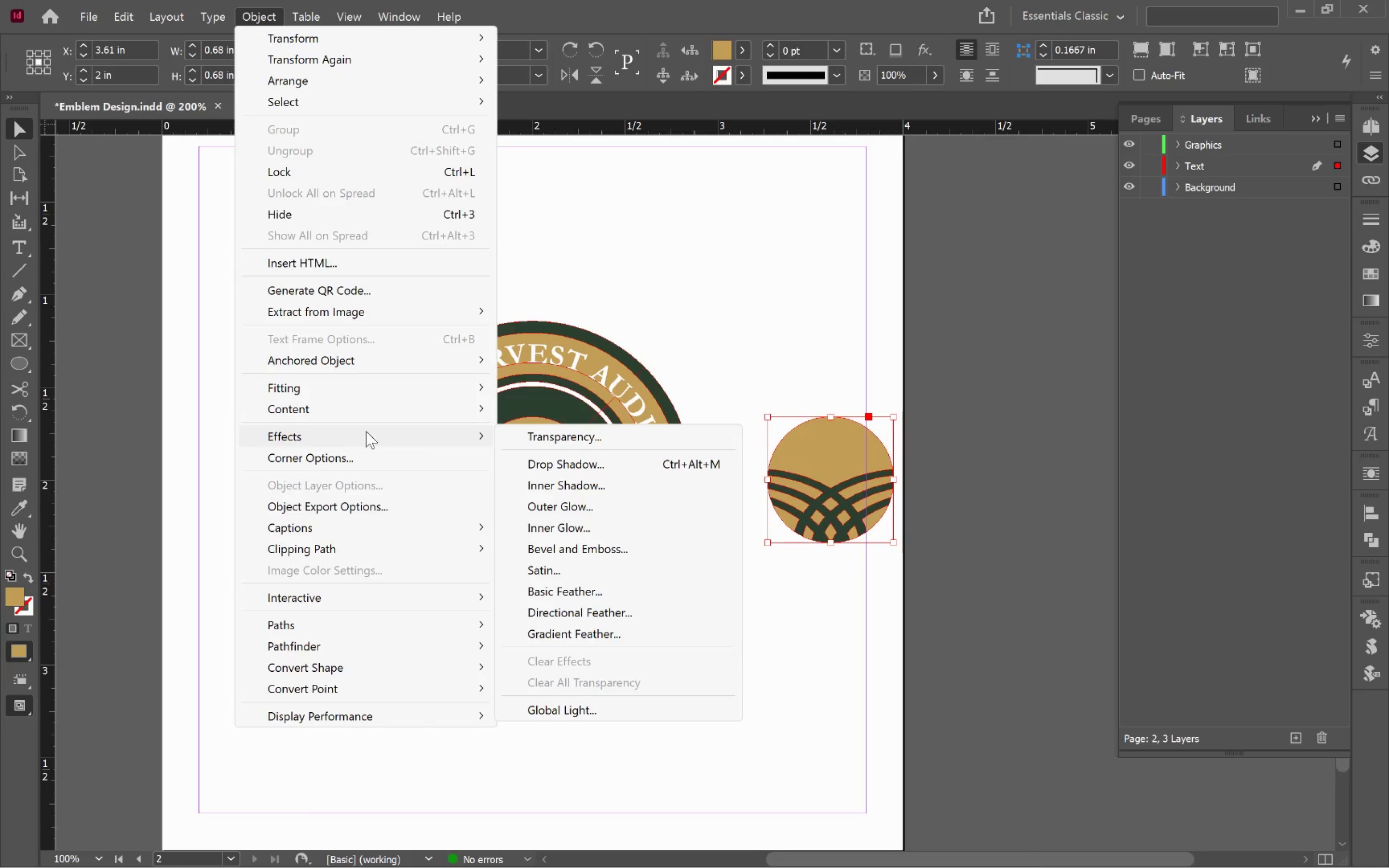 
wait(14.14)
 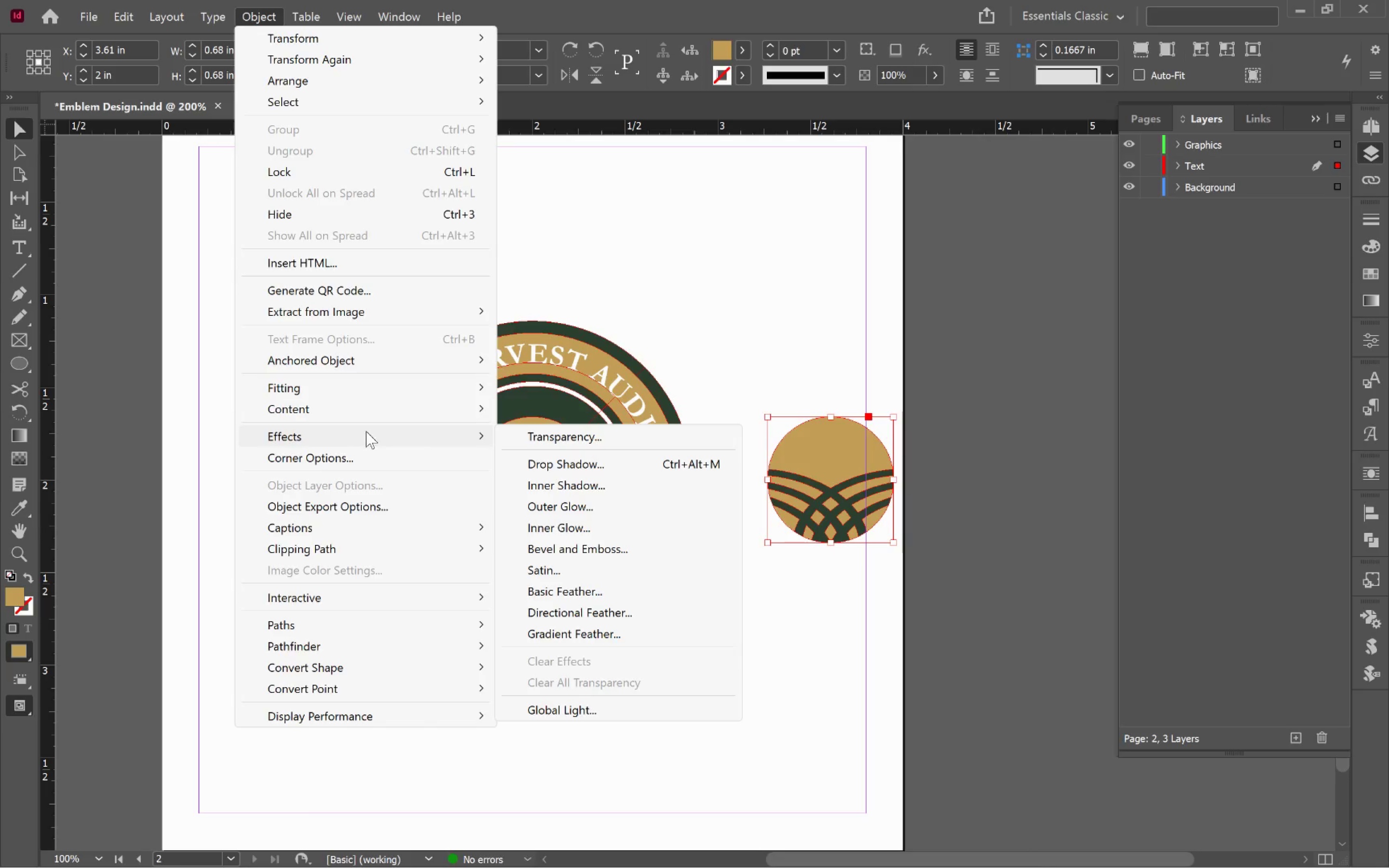 
left_click([848, 454])
 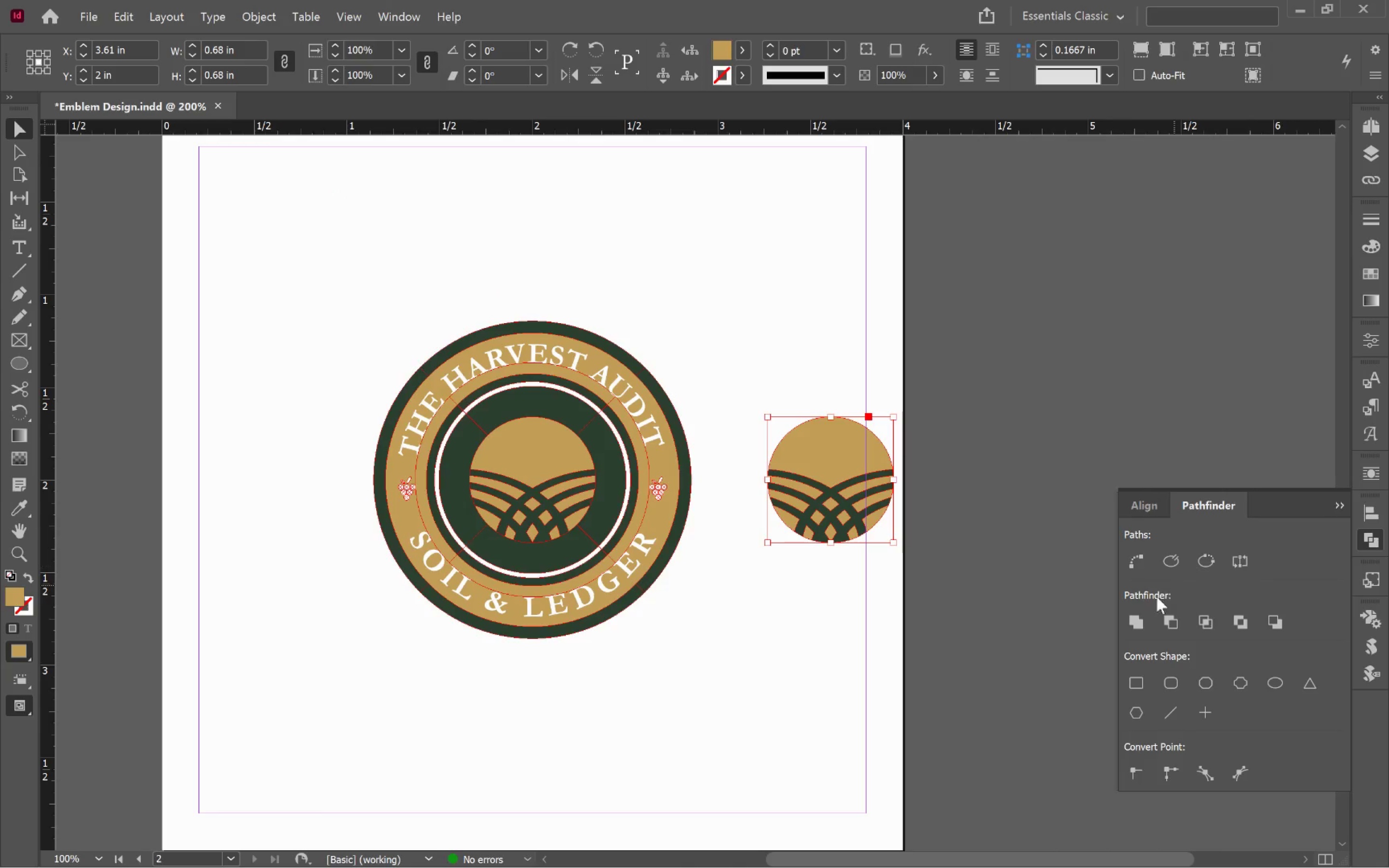 
left_click([1140, 626])
 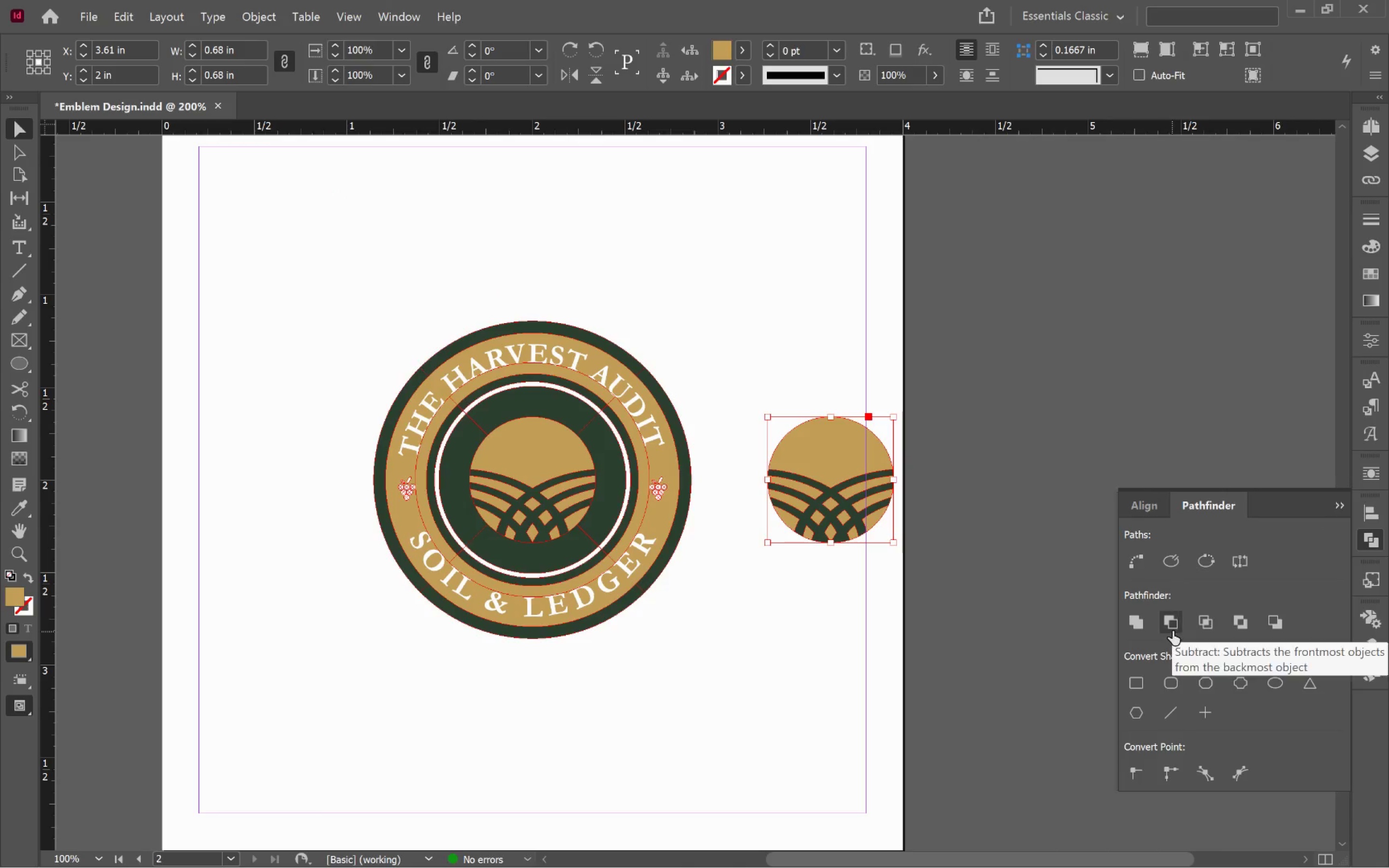 
left_click([1173, 629])
 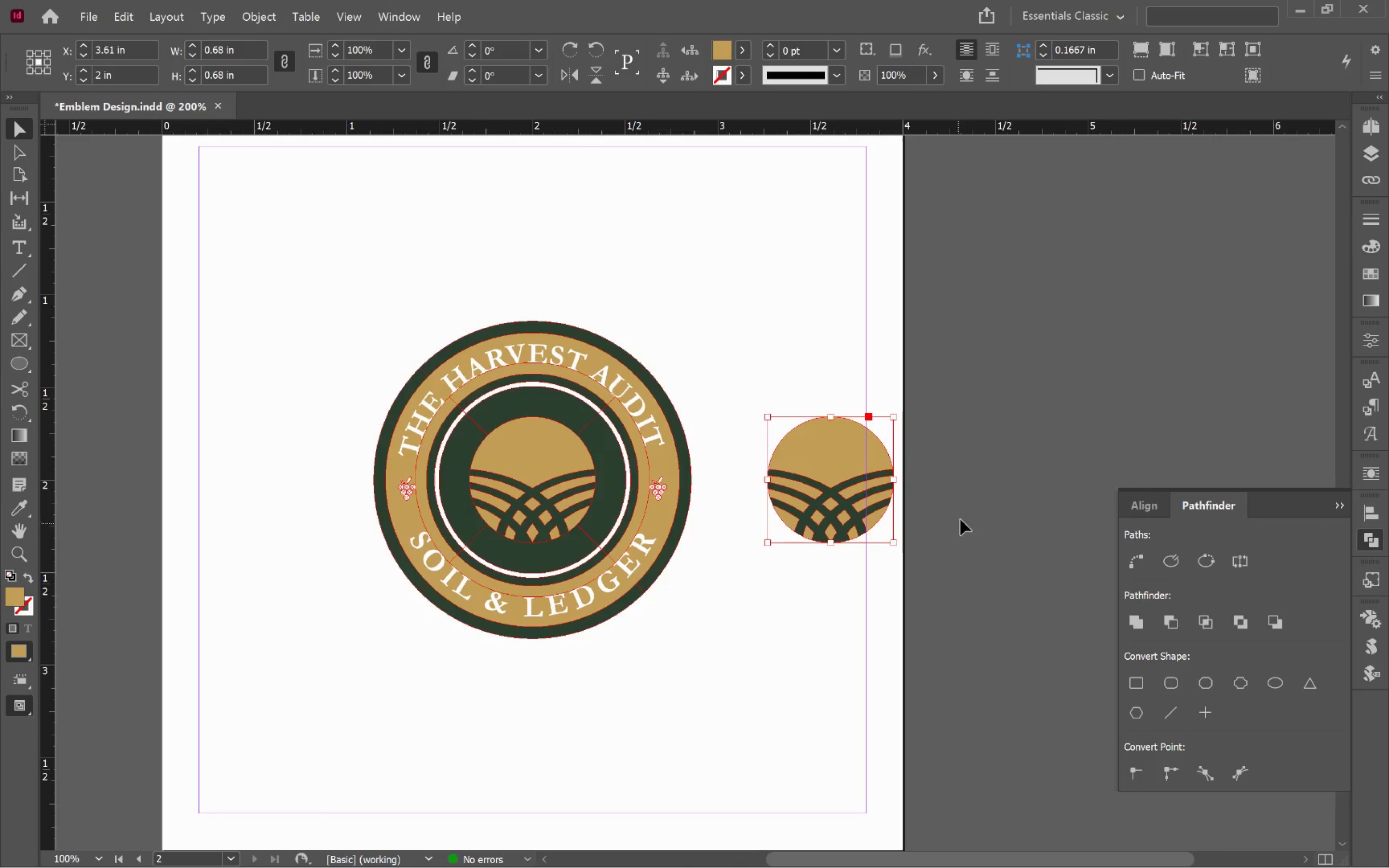 
left_click([976, 495])
 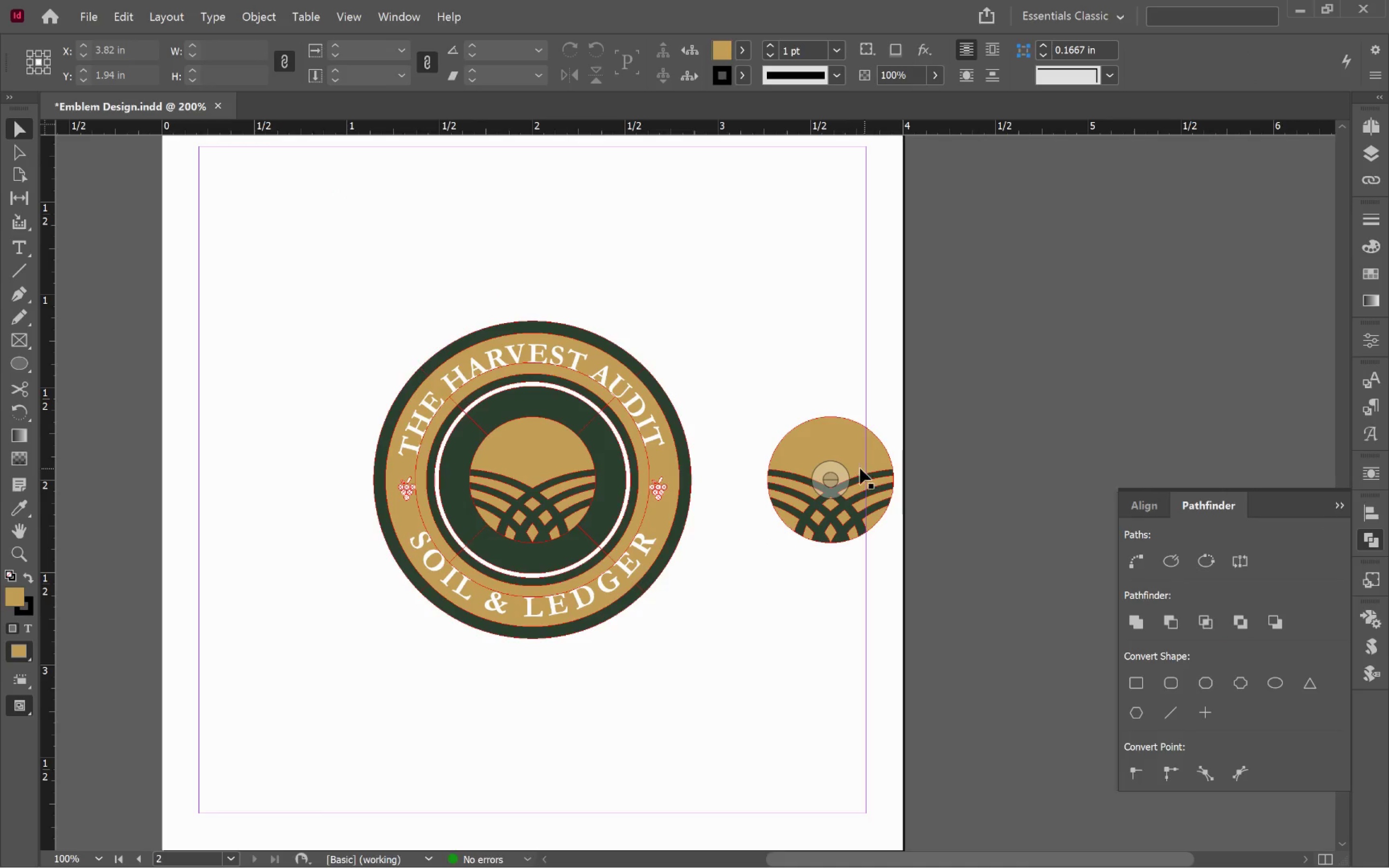 
left_click([854, 466])
 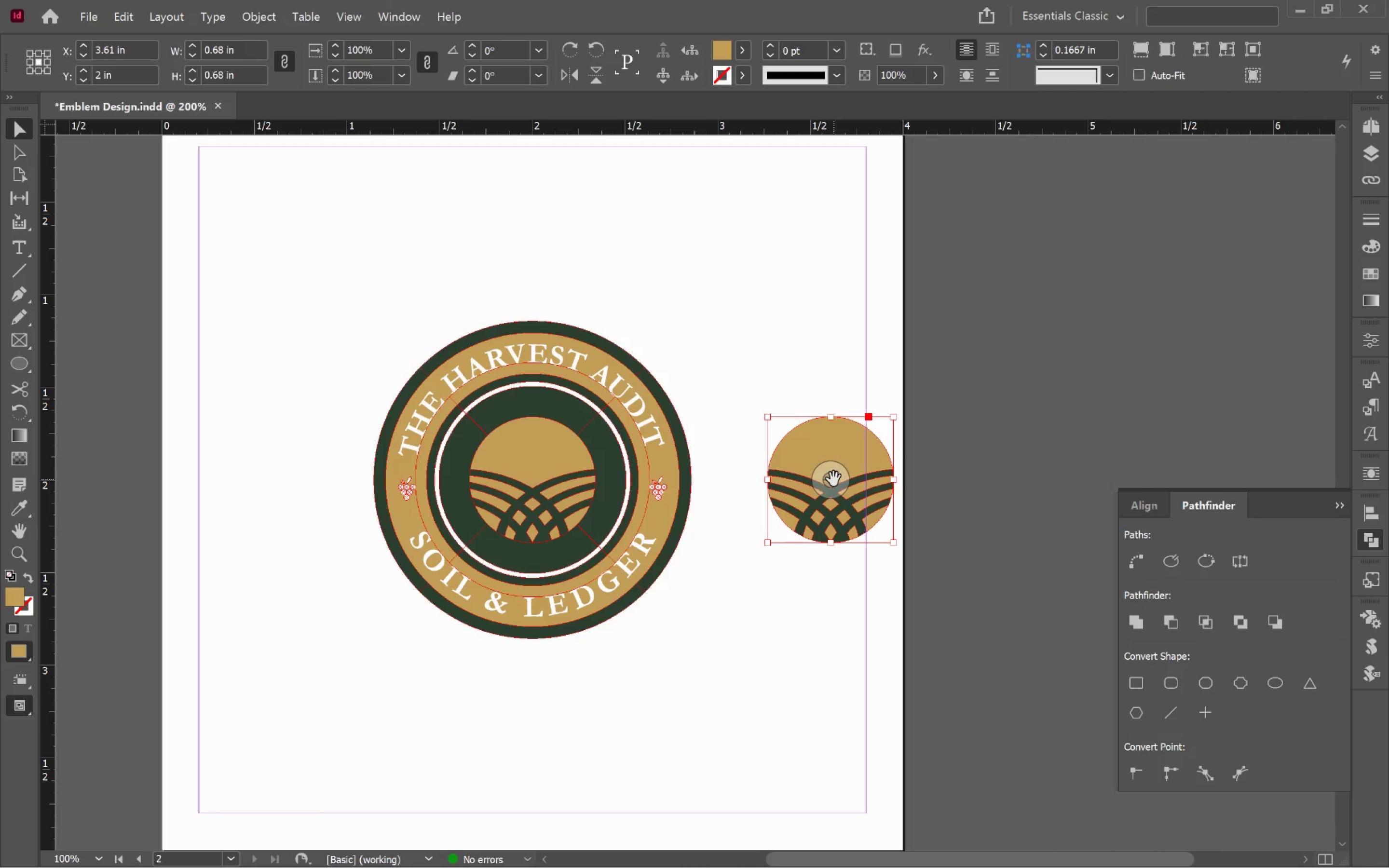 
left_click([838, 474])
 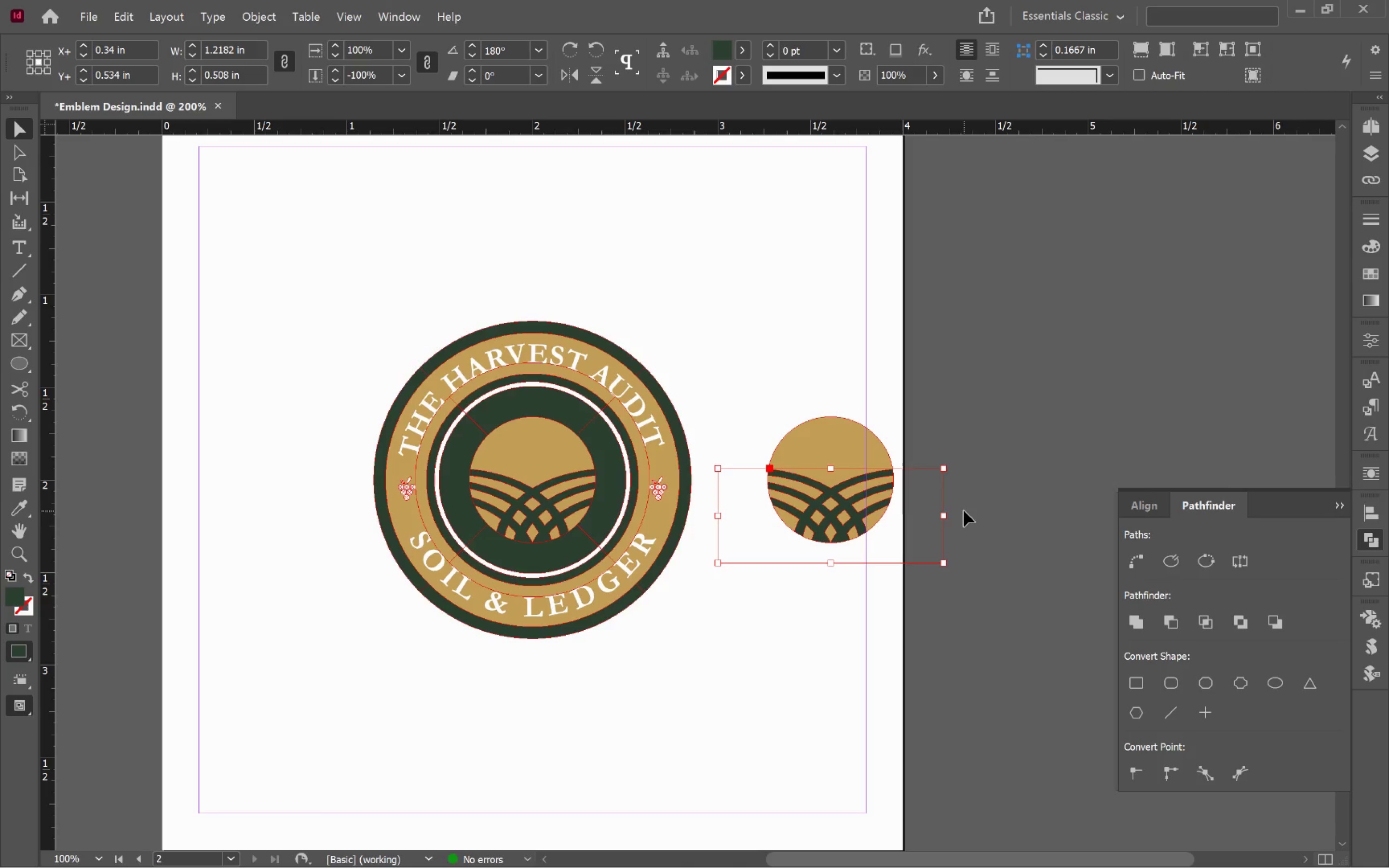 
key(Control+X)
 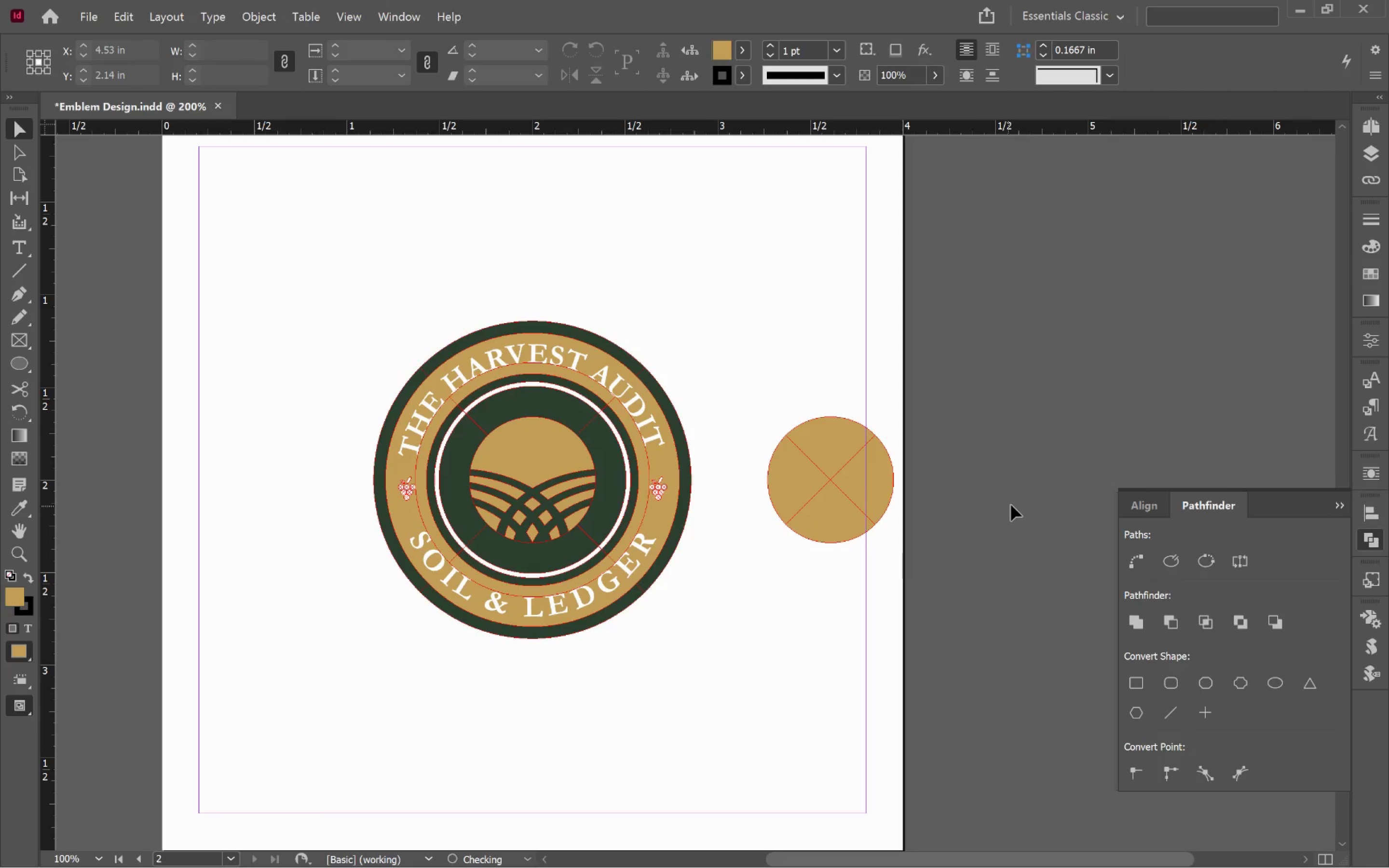 
left_click([1011, 504])
 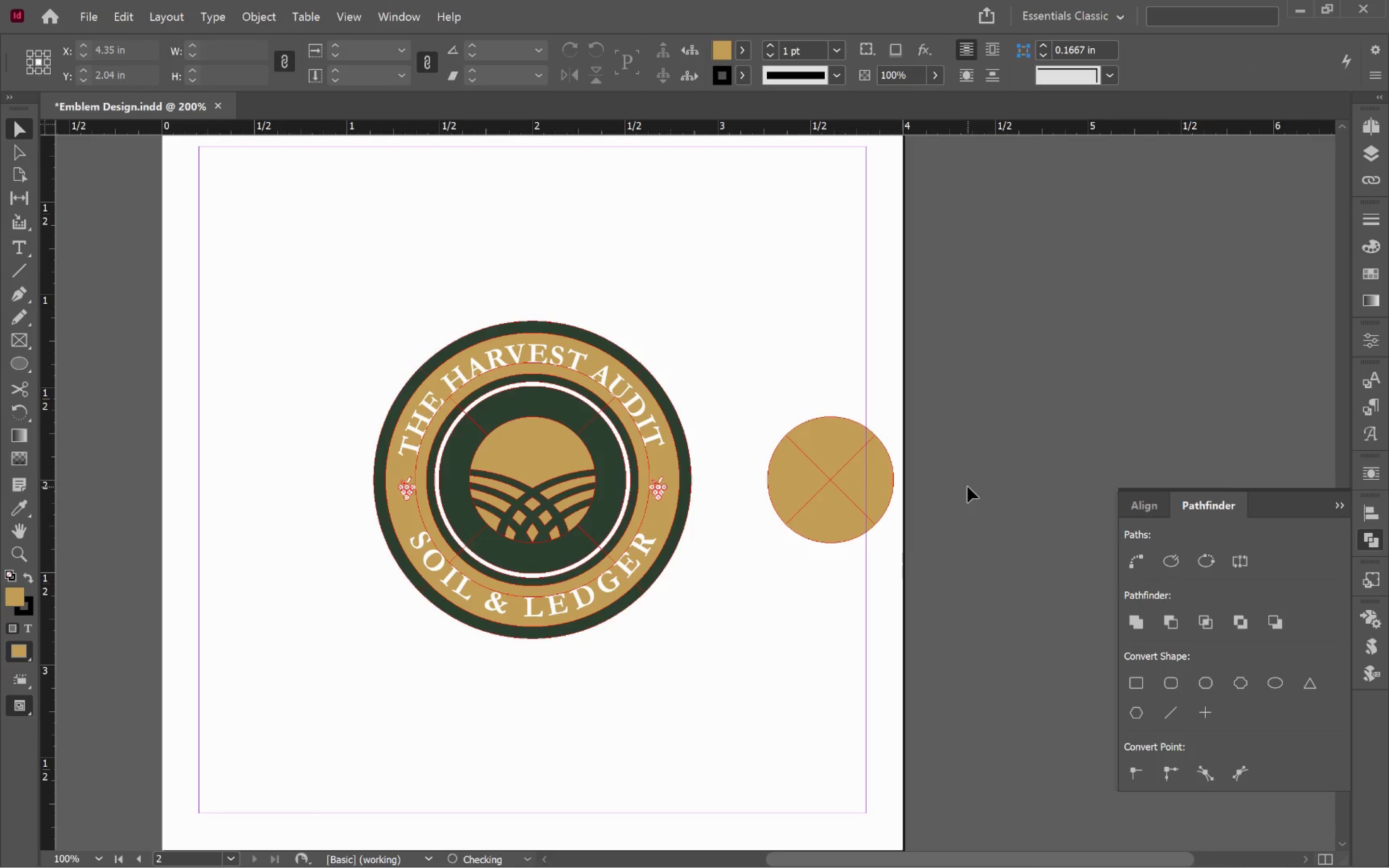 
key(Alt+Control+Shift+V)
 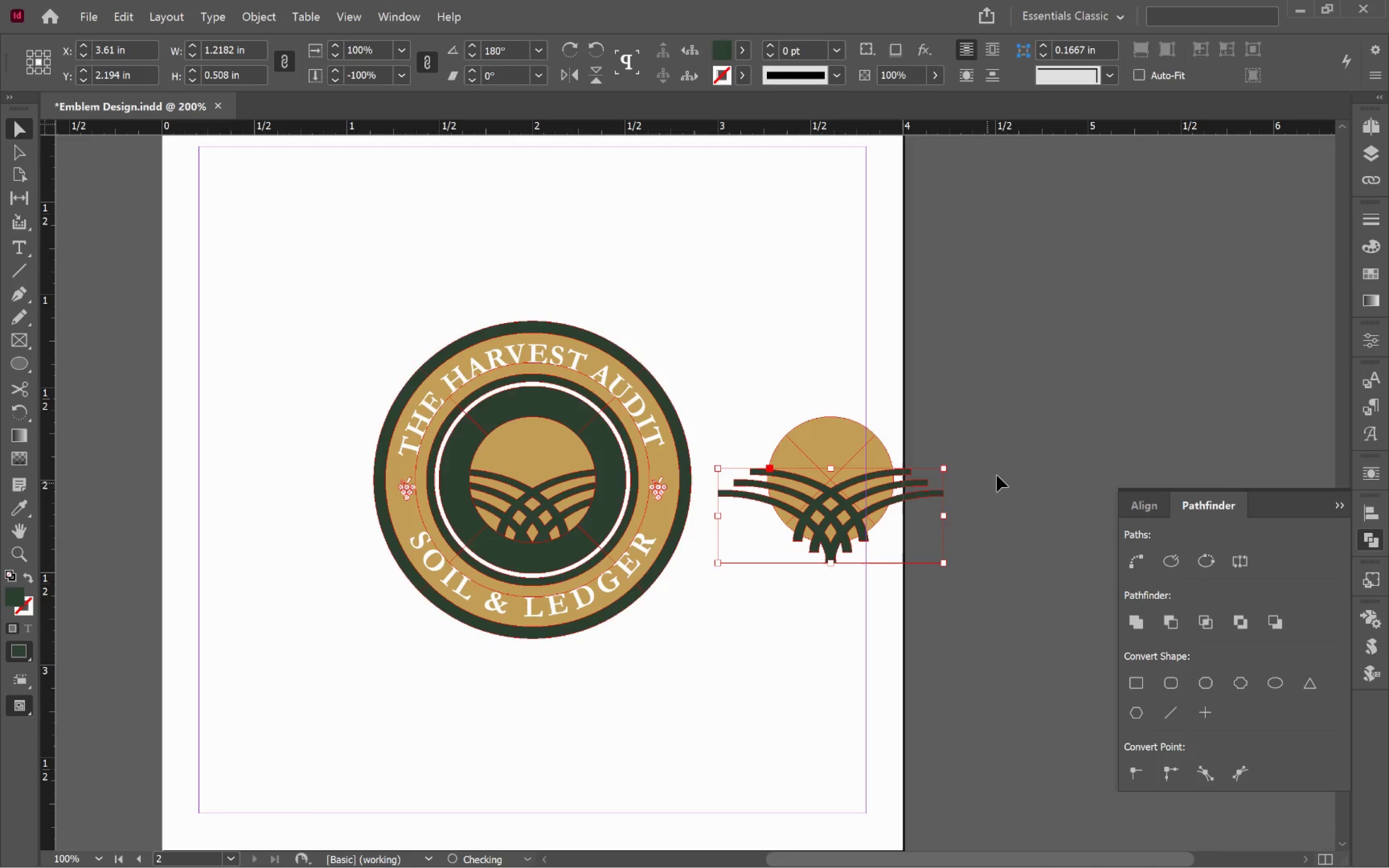 
left_click([1006, 462])
 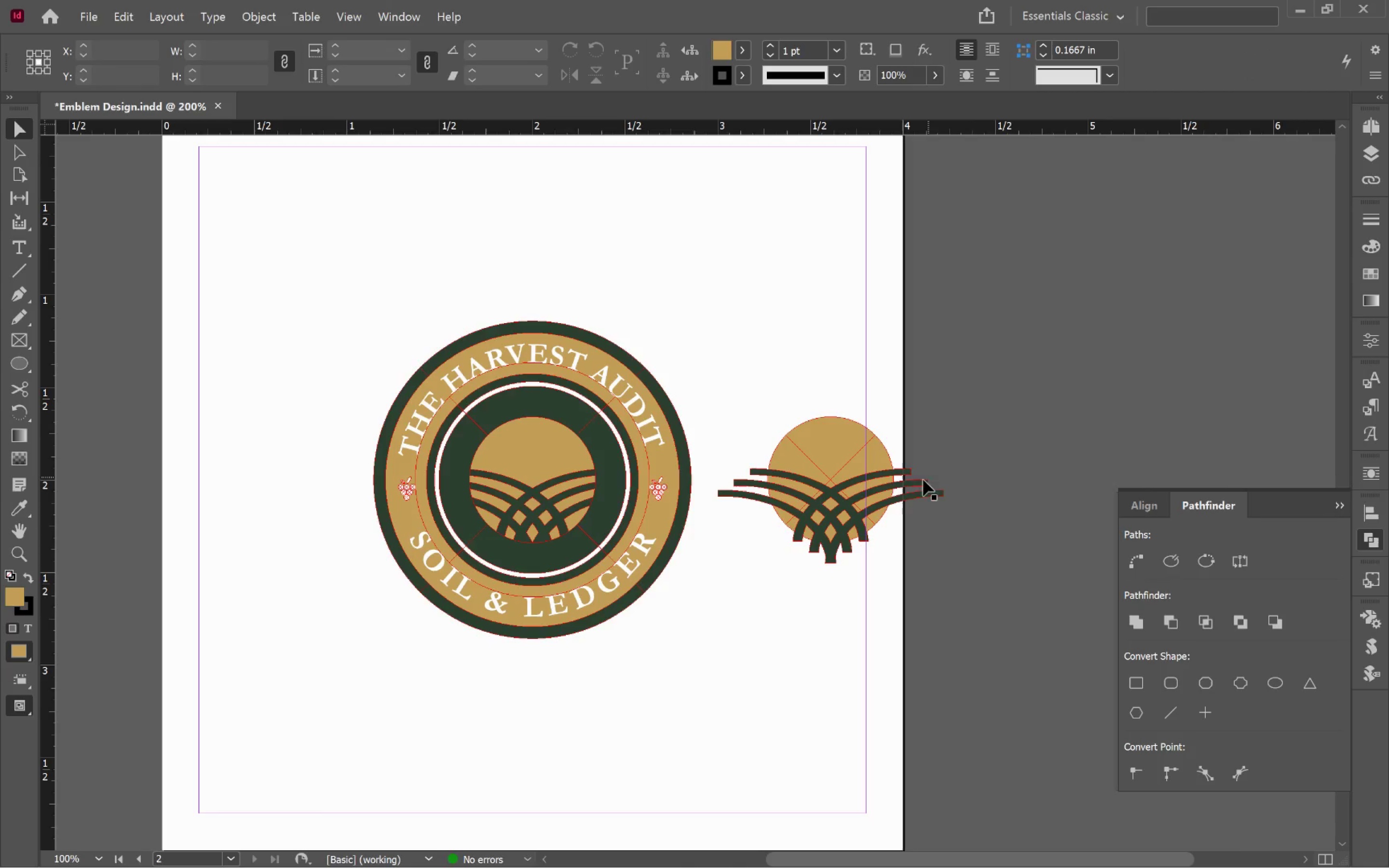 
hold_key(key=AltLeft, duration=0.77)
scroll: coordinate [888, 495], scroll_direction: up, amount: 3.0
 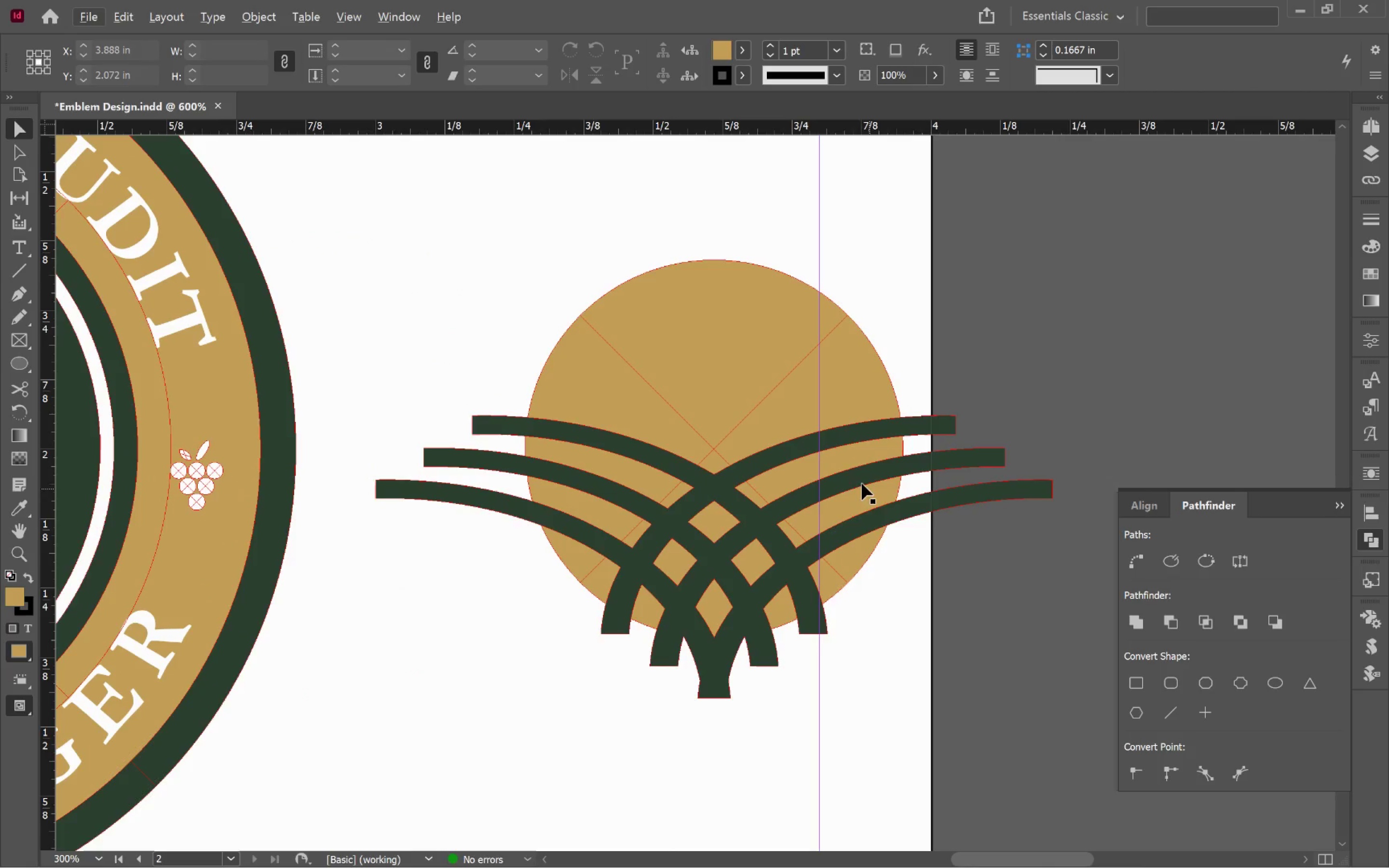 
hold_key(key=Space, duration=0.47)
 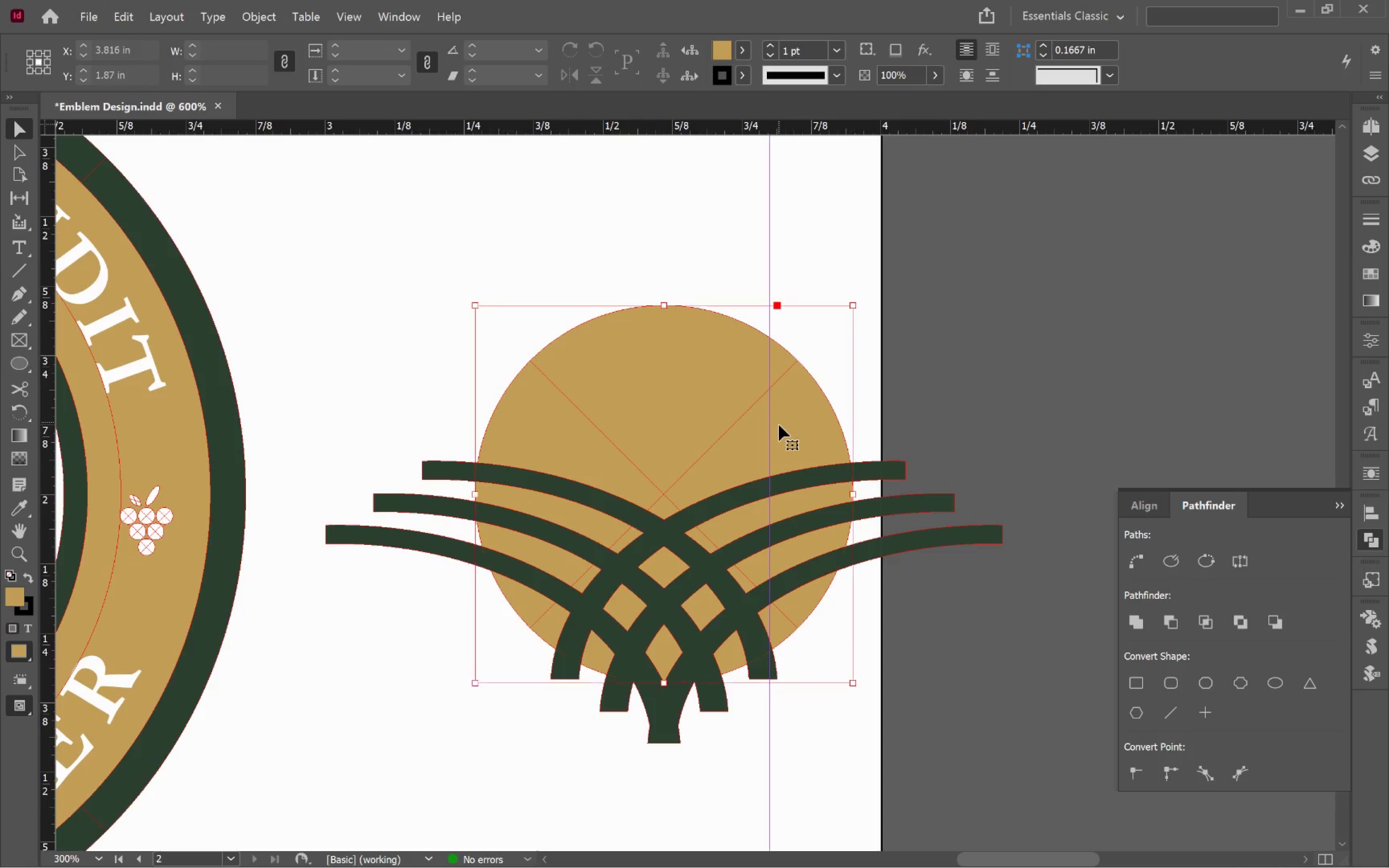 
left_click_drag(start_coordinate=[844, 466], to_coordinate=[794, 512])
 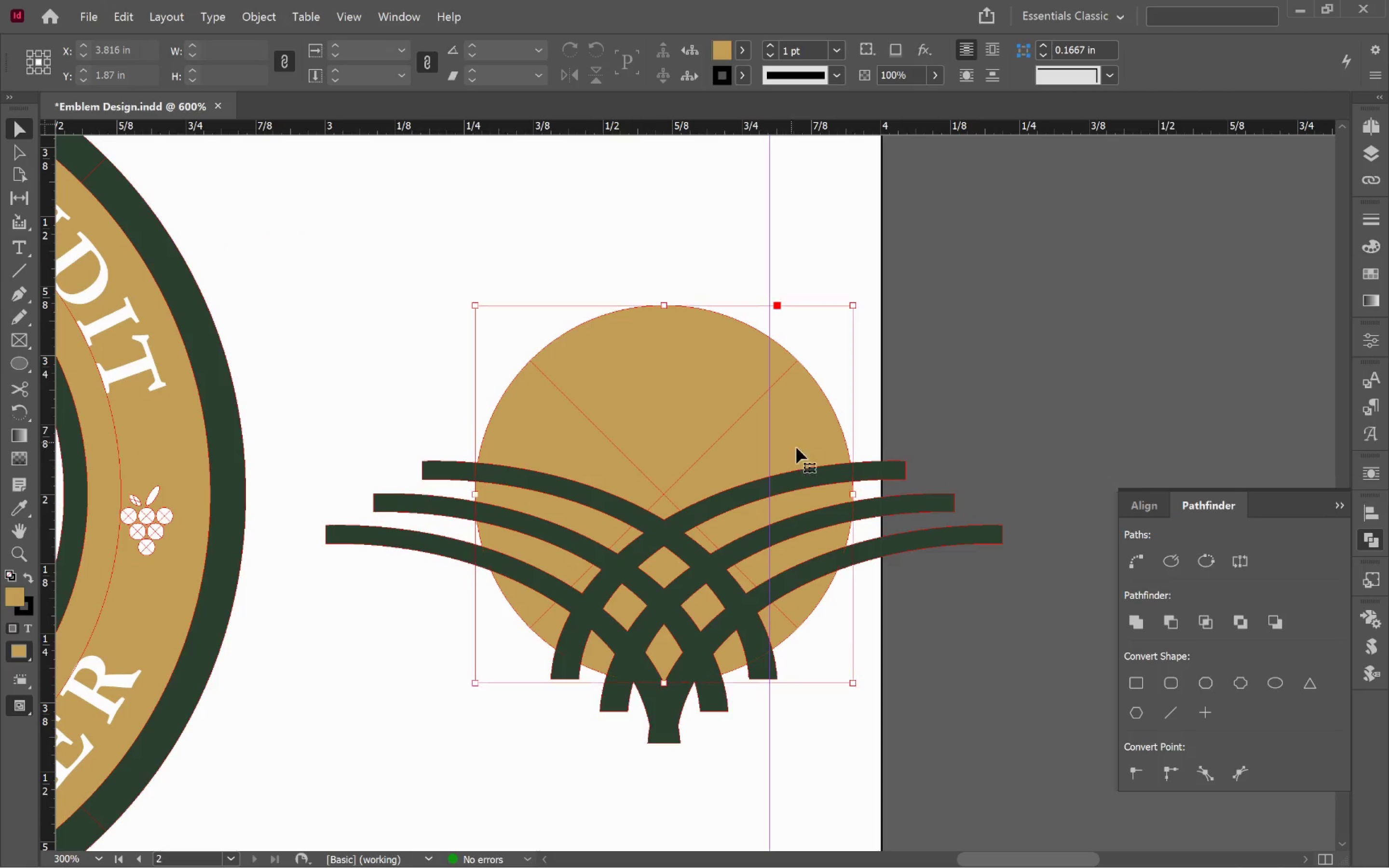 
hold_key(key=ShiftLeft, duration=0.75)
left_click([827, 477])
 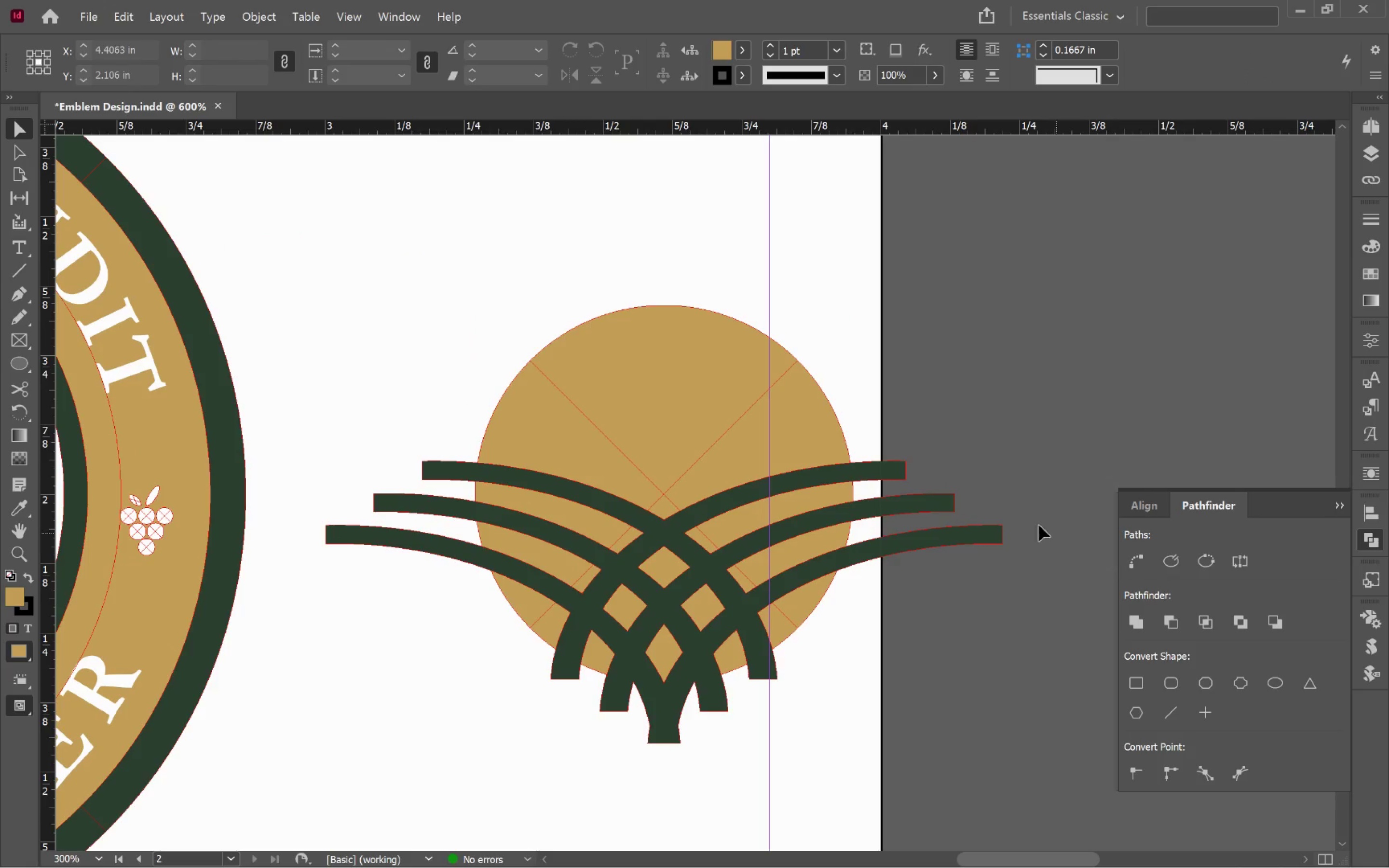 
left_click([988, 403])
 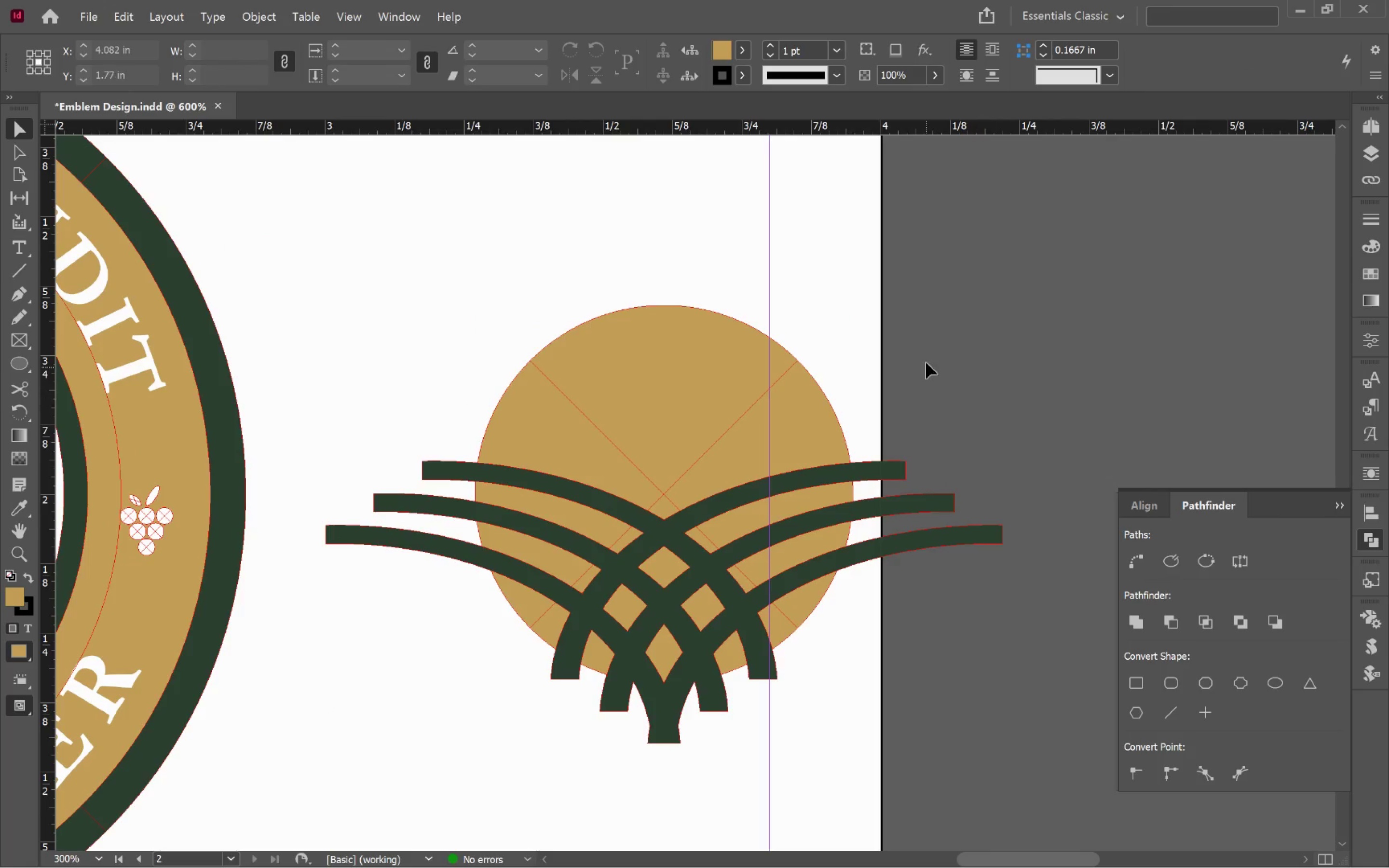 
left_click_drag(start_coordinate=[926, 359], to_coordinate=[775, 599])
 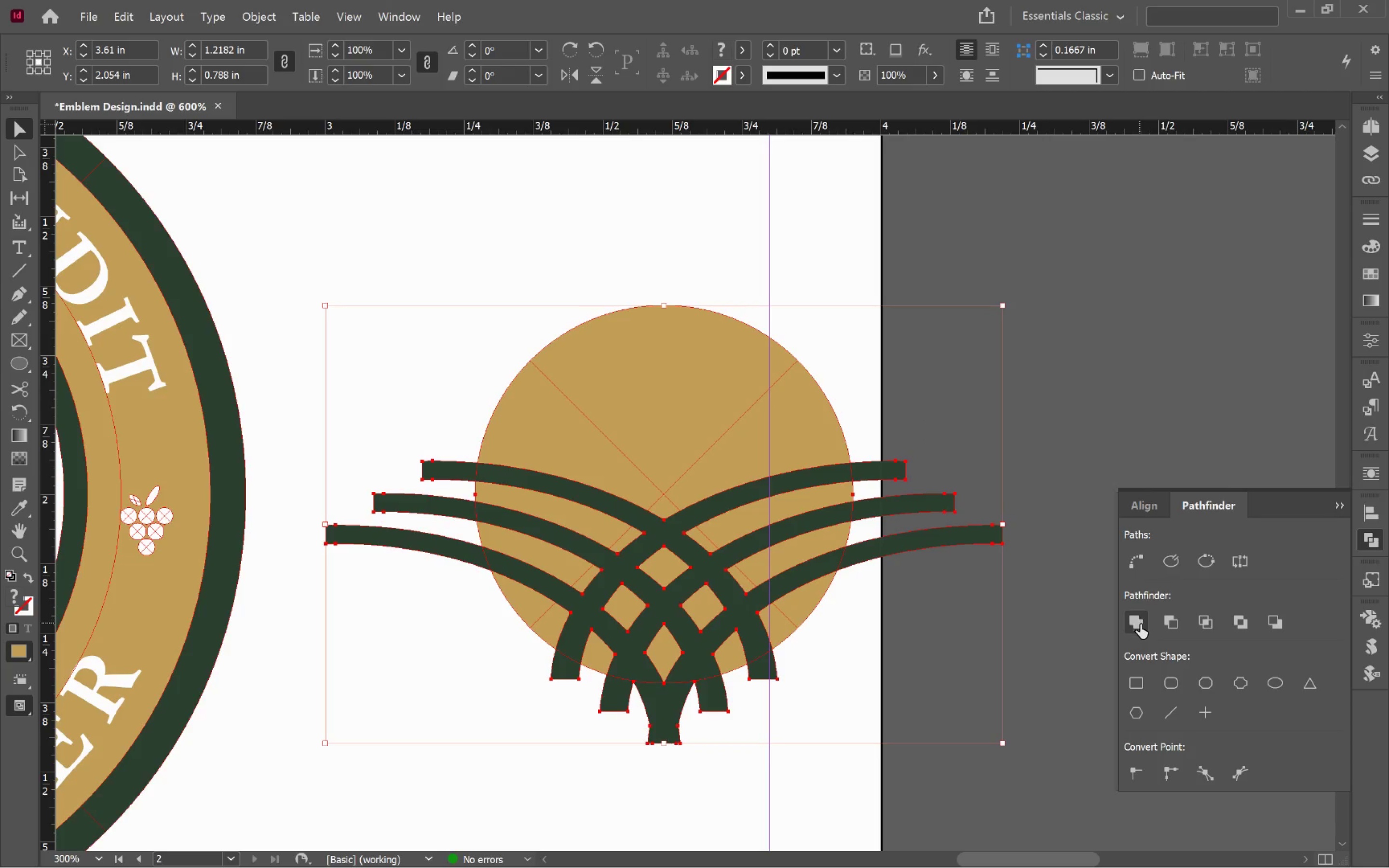 
left_click([1140, 624])
 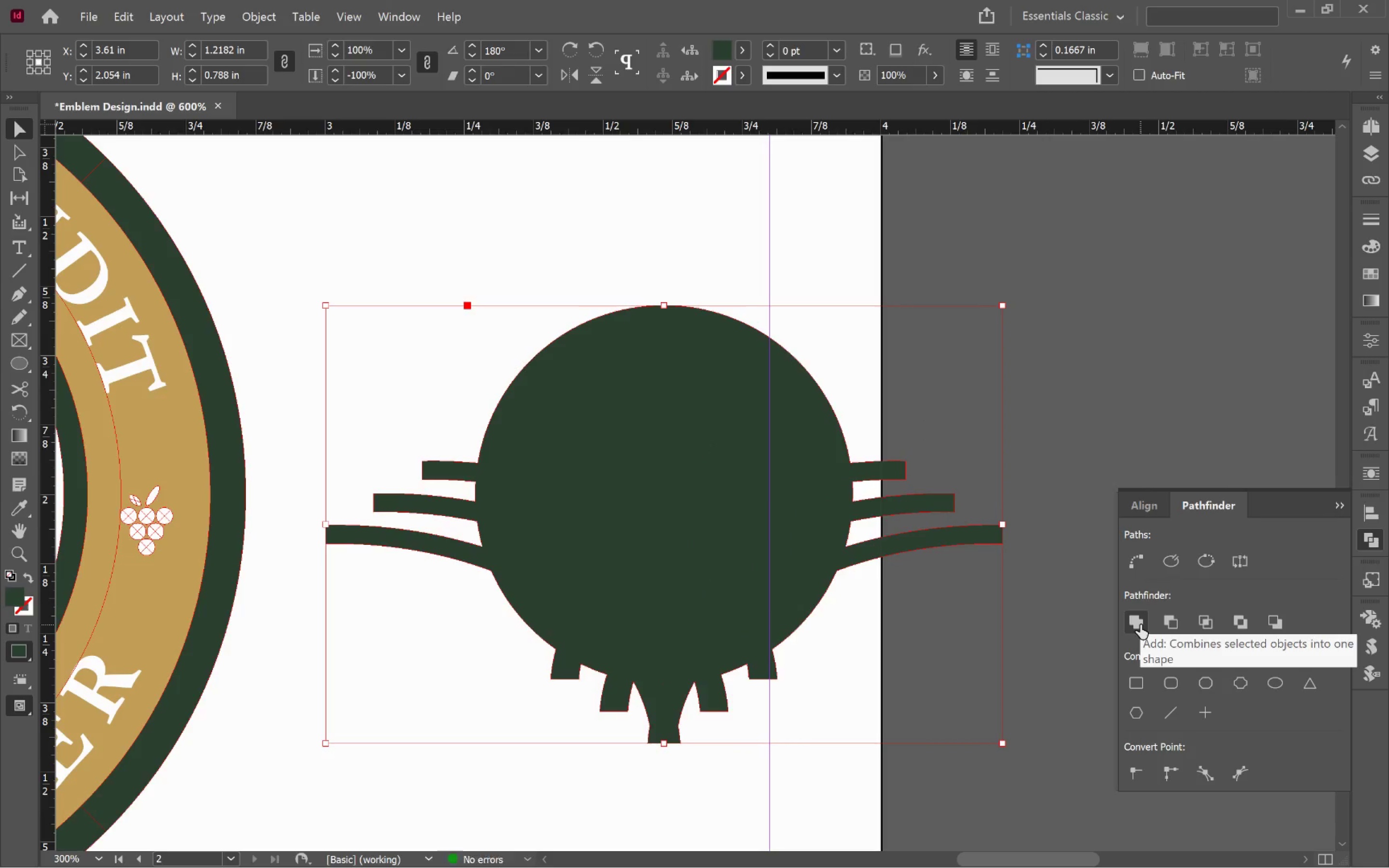 
key(Control+ControlLeft)
 